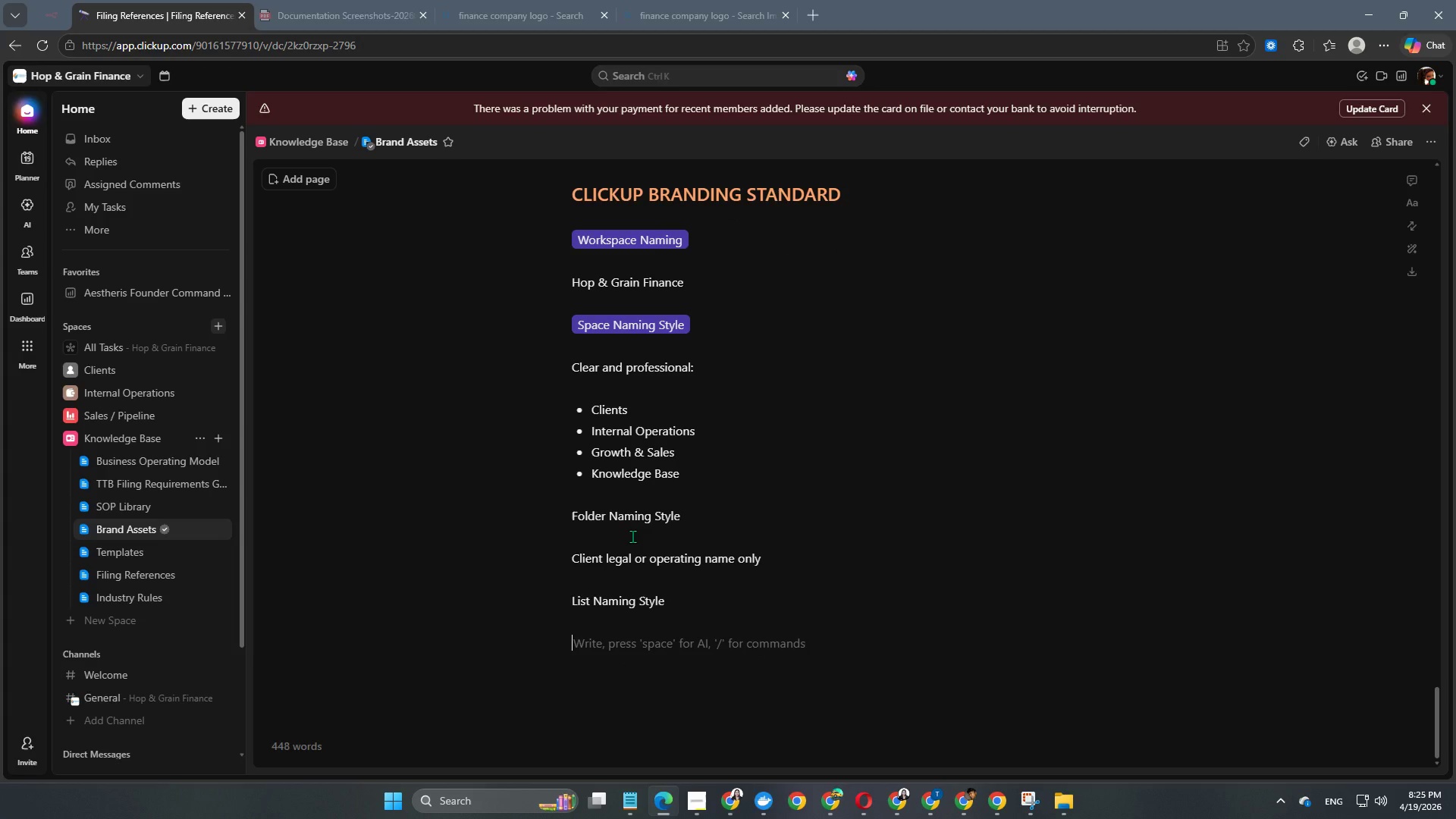 
type(Operationsla)
key(Backspace)
key(Backspace)
type(a)
key(Backspace)
key(Backspace)
type(al function only)
 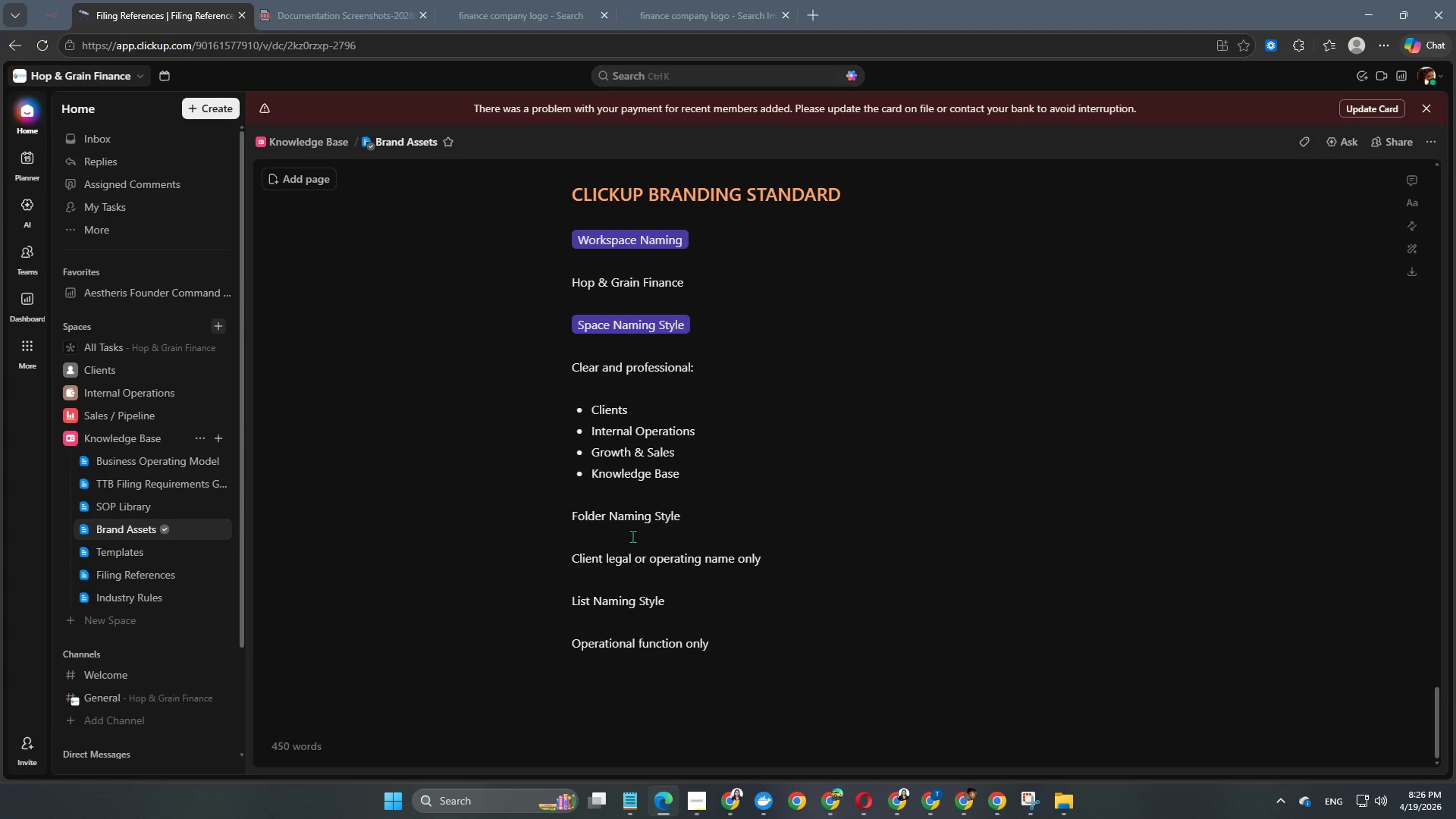 
key(Enter)
 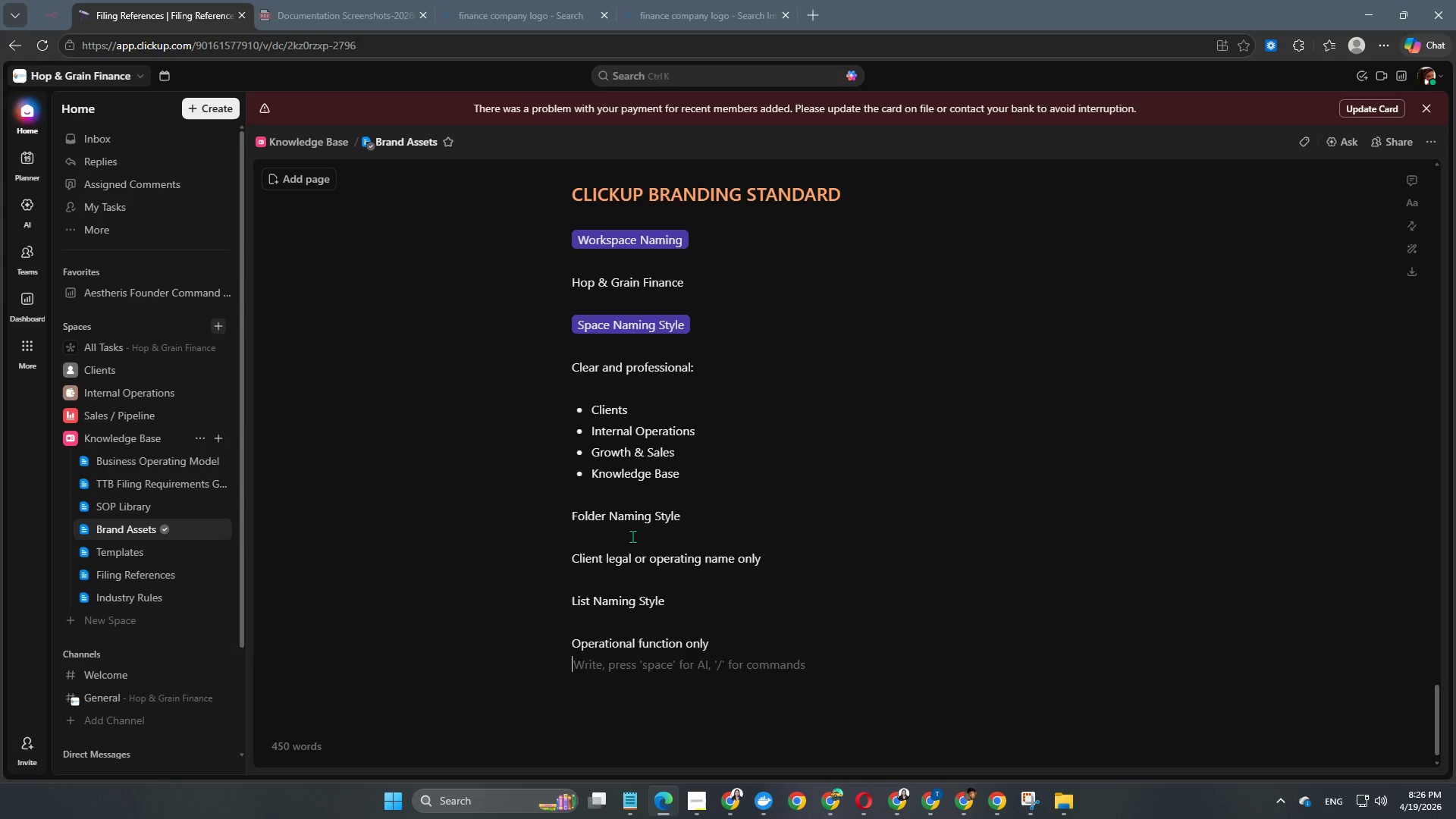 
key(Enter)
 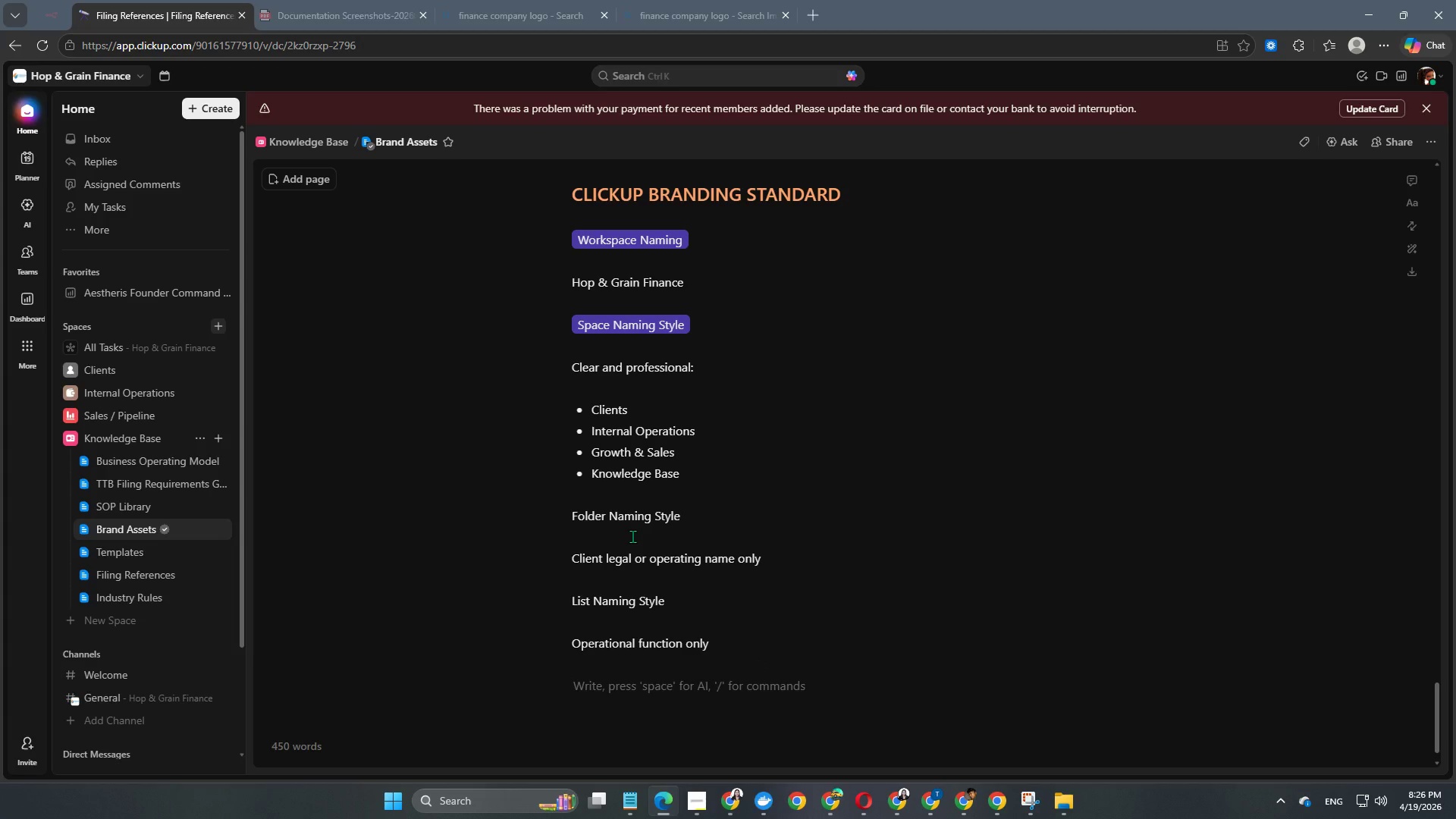 
type(STt)
key(Backspace)
key(Backspace)
type(tatus Naming Style)
 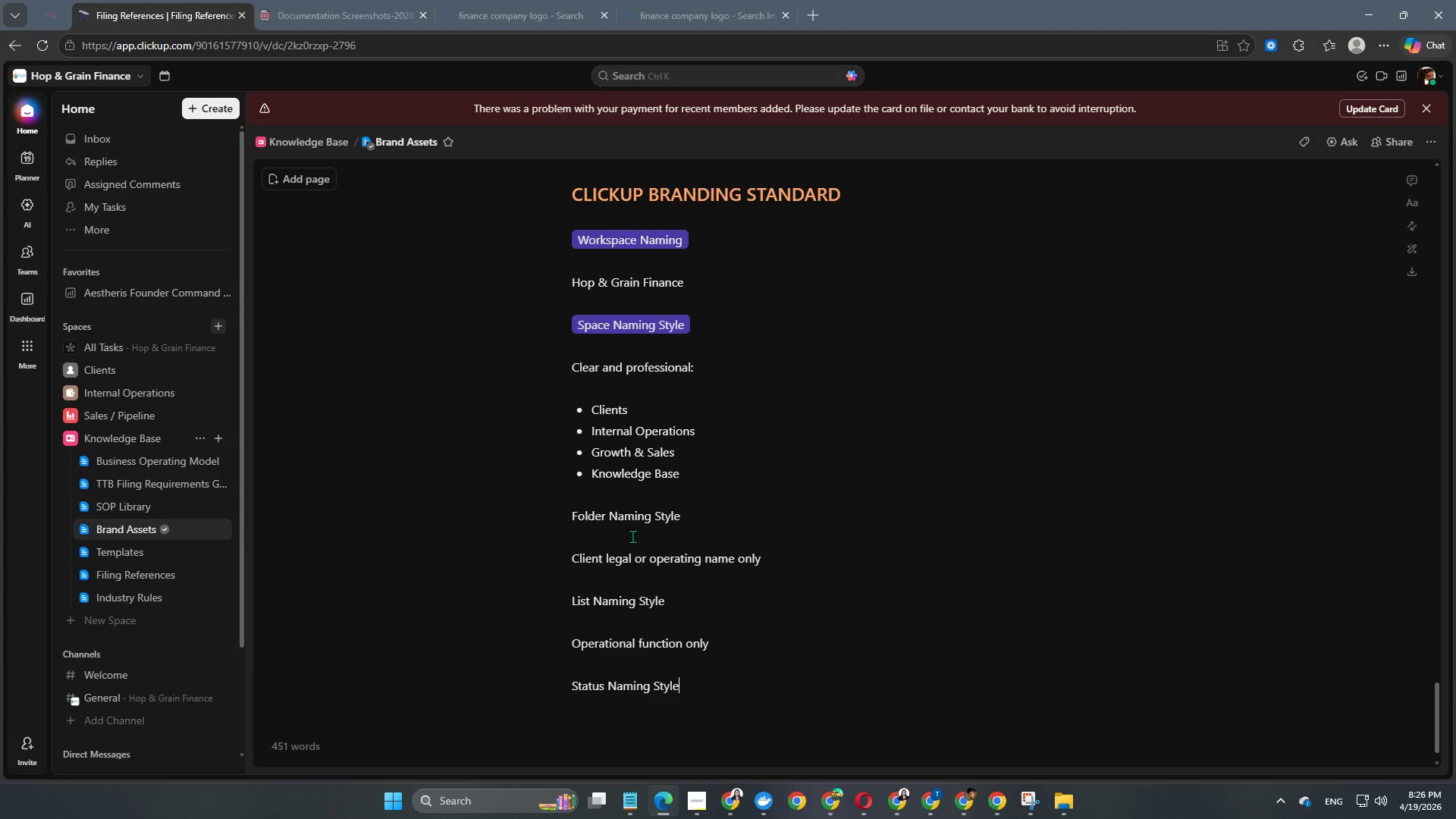 
key(Enter)
 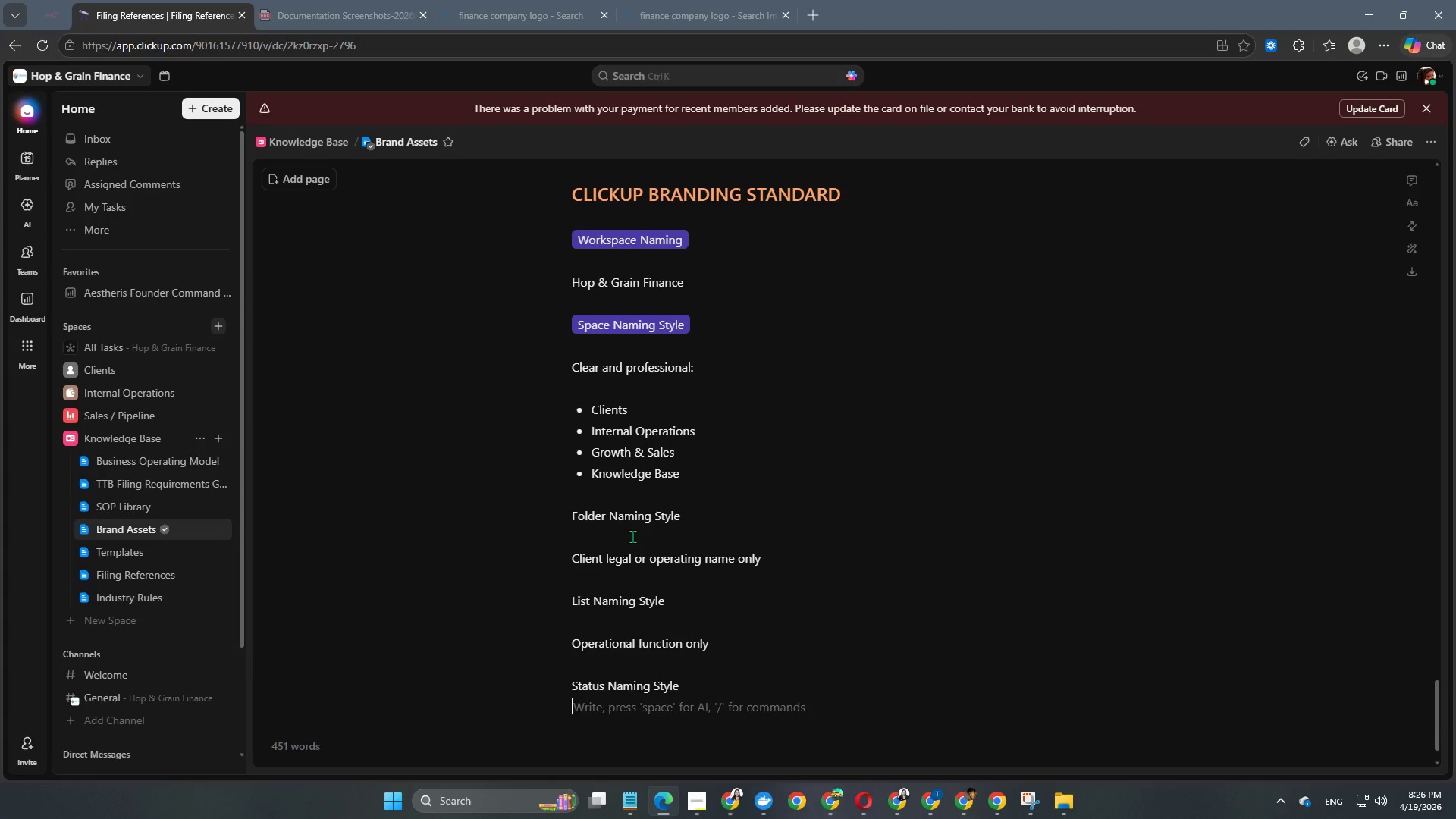 
key(Enter)
 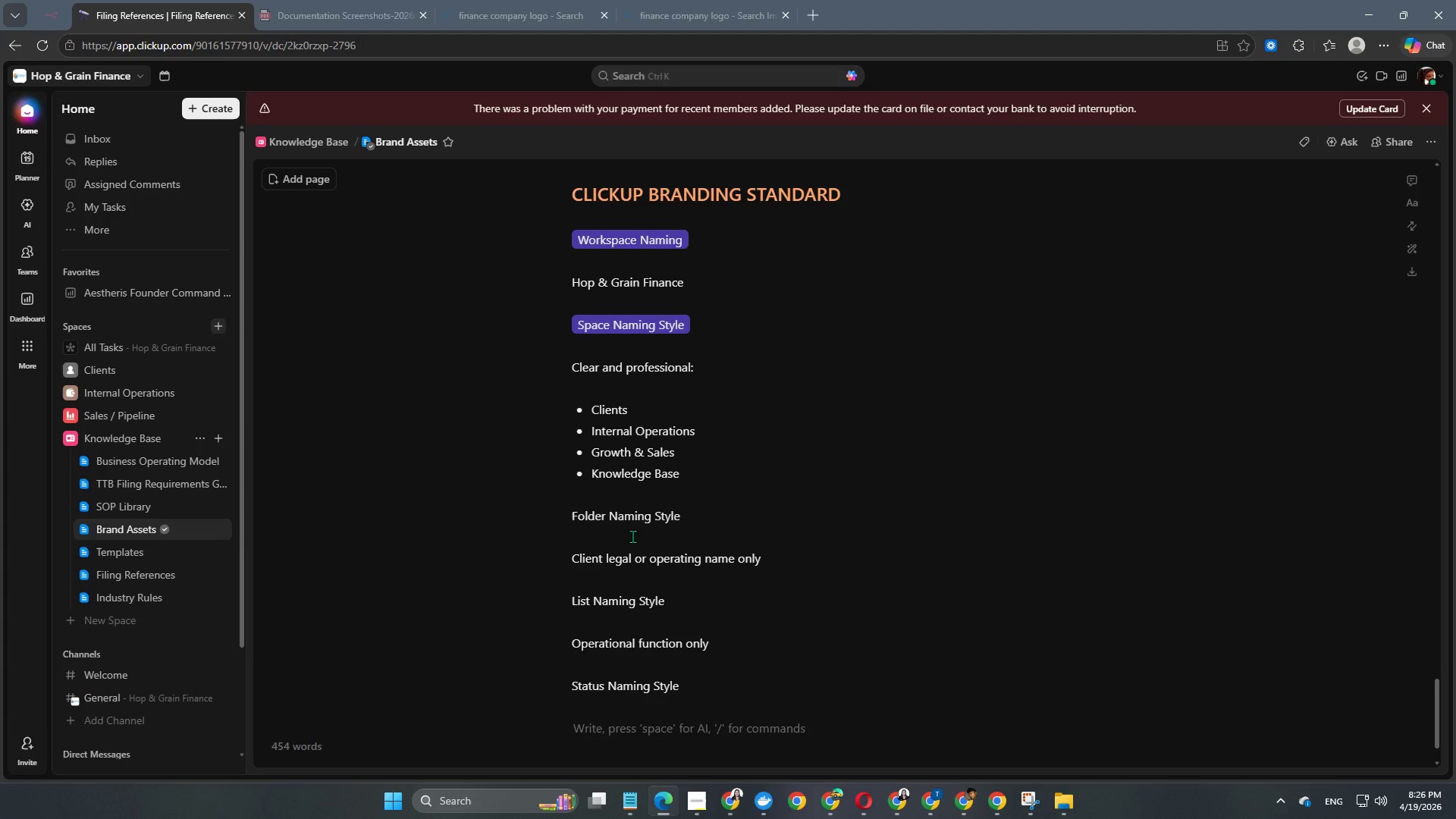 
scroll: coordinate [632, 536], scroll_direction: down, amount: 4.0
 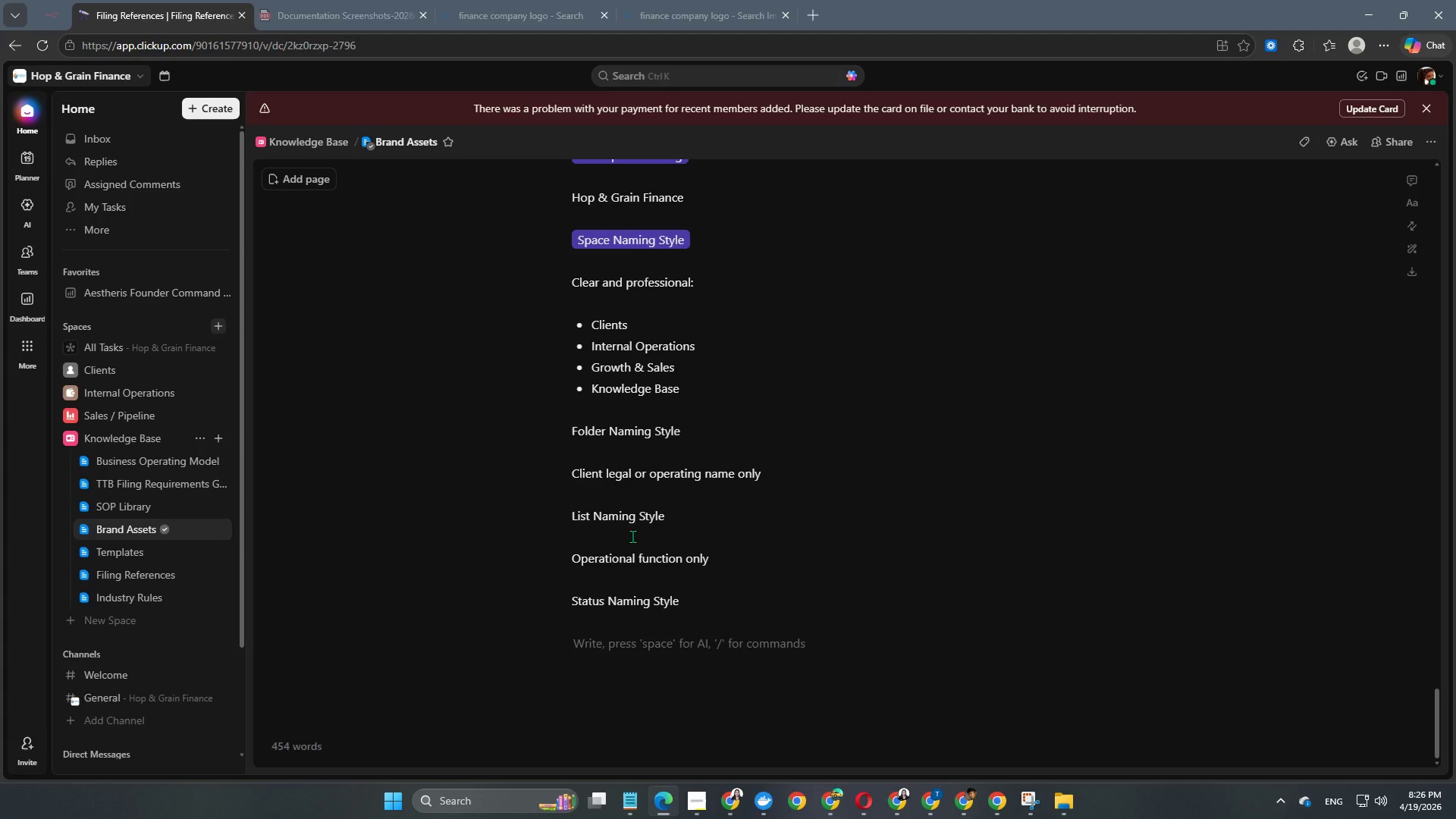 
type(Use precise business-state language)
 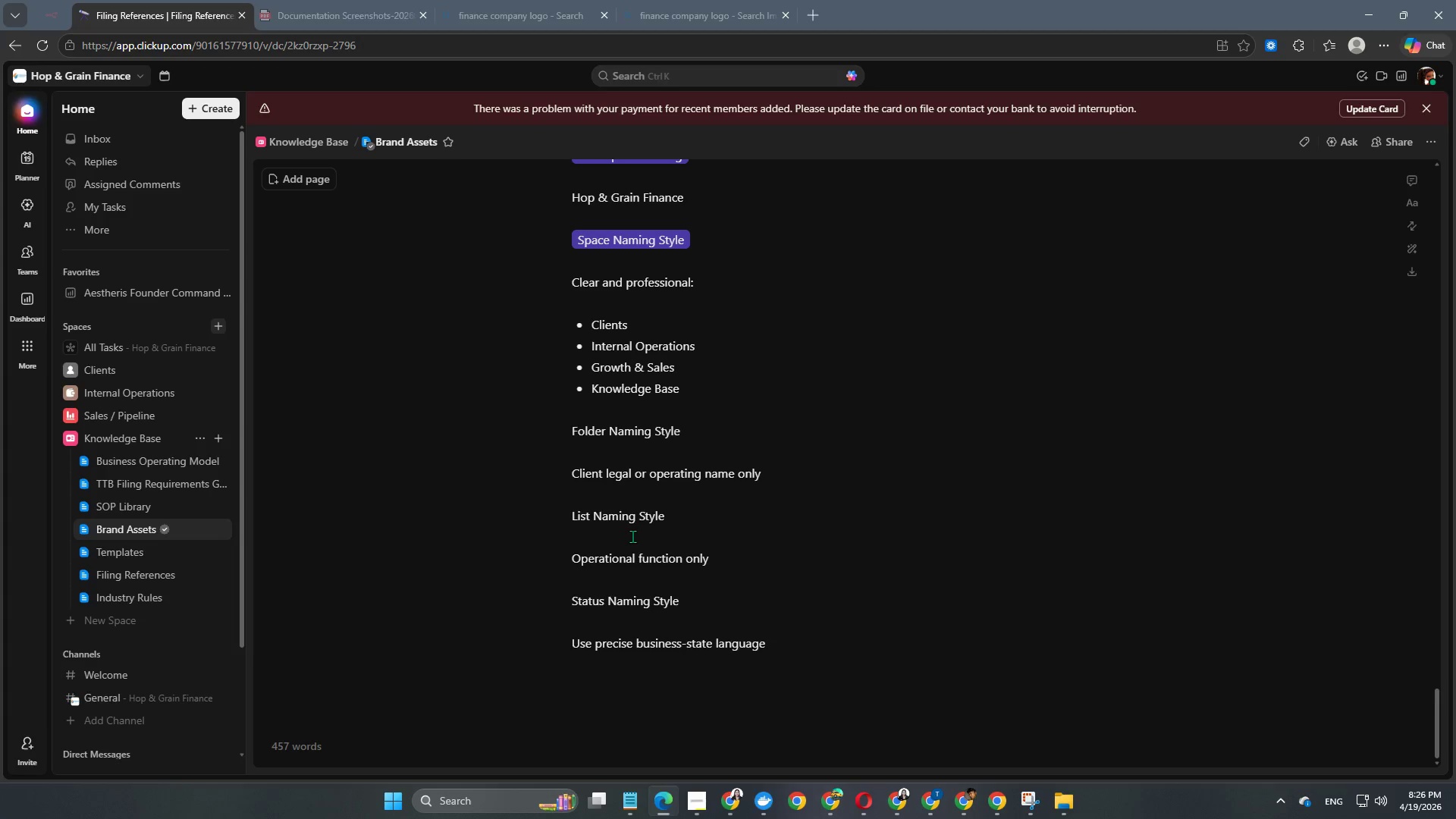 
key(Enter)
 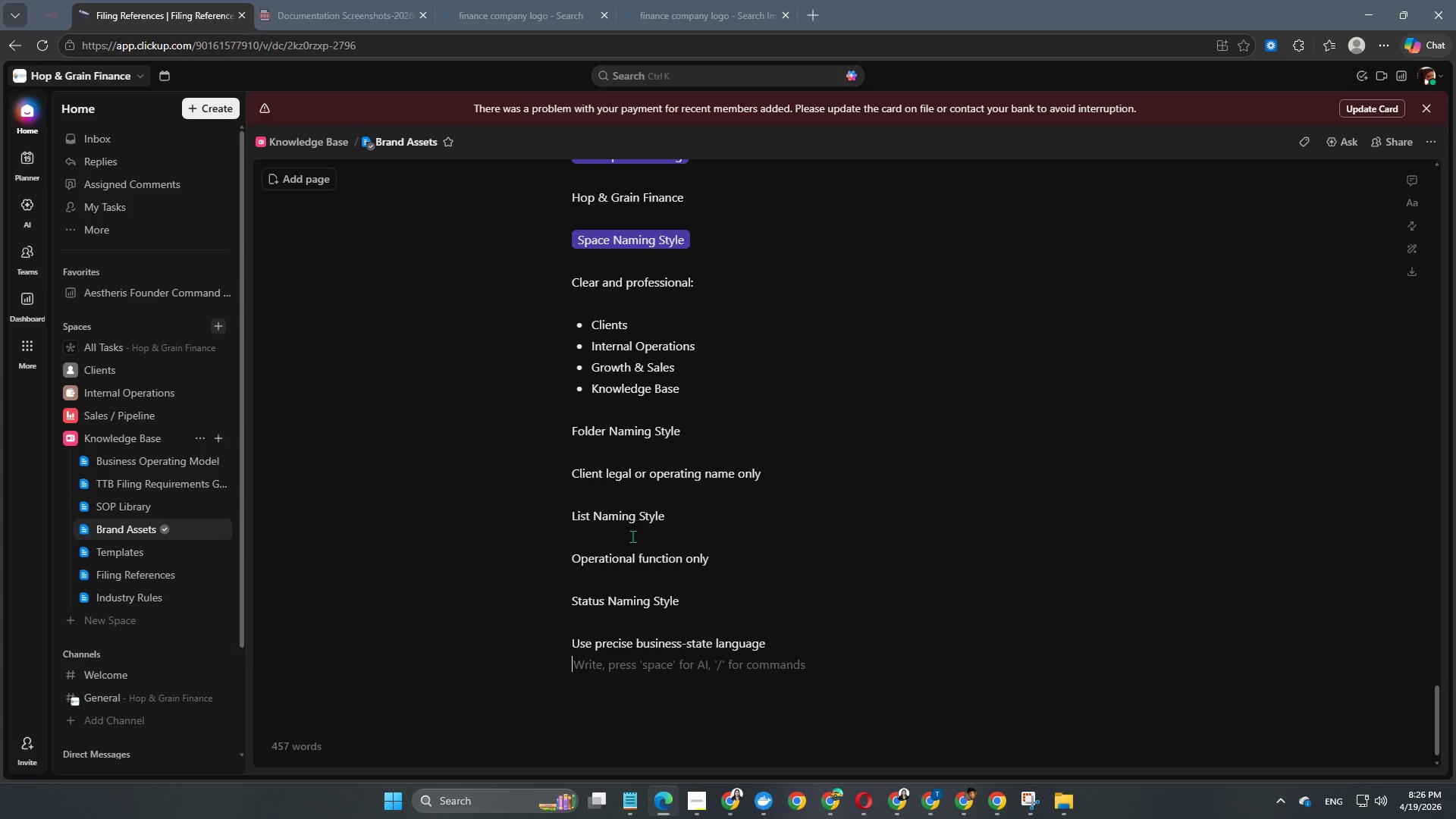 
key(Enter)
 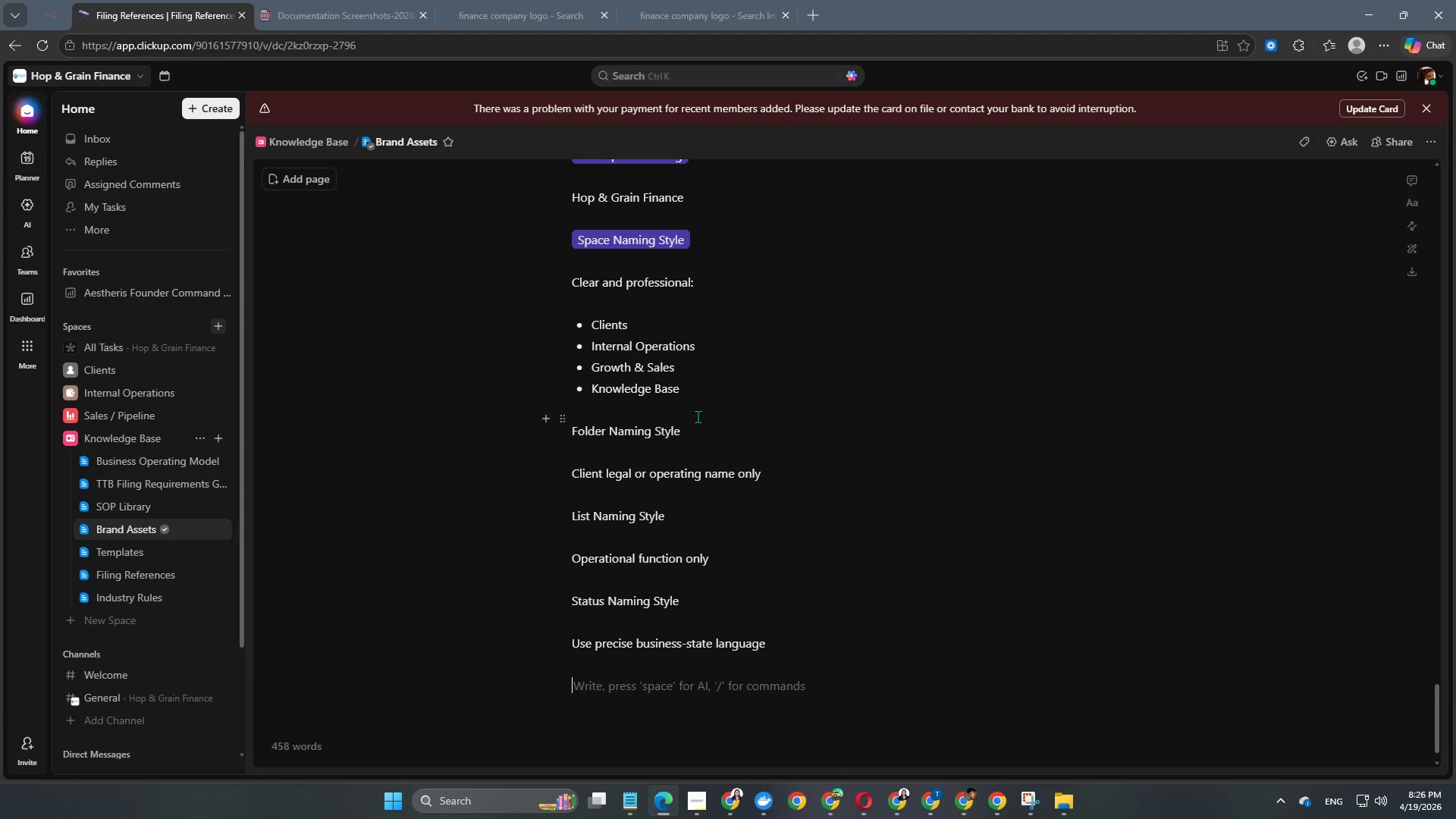 
left_click_drag(start_coordinate=[689, 426], to_coordinate=[558, 428])
 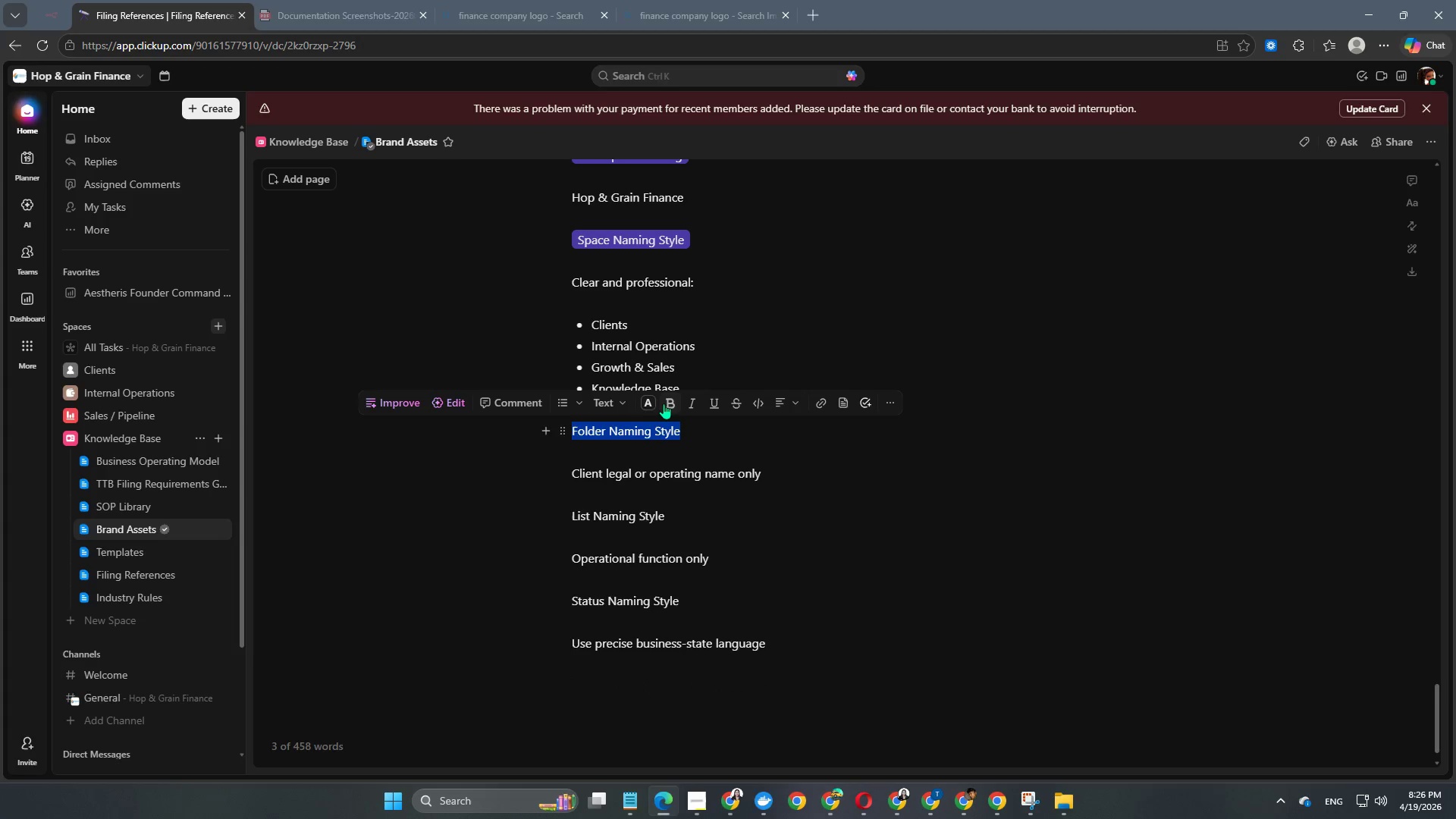 
left_click([652, 403])
 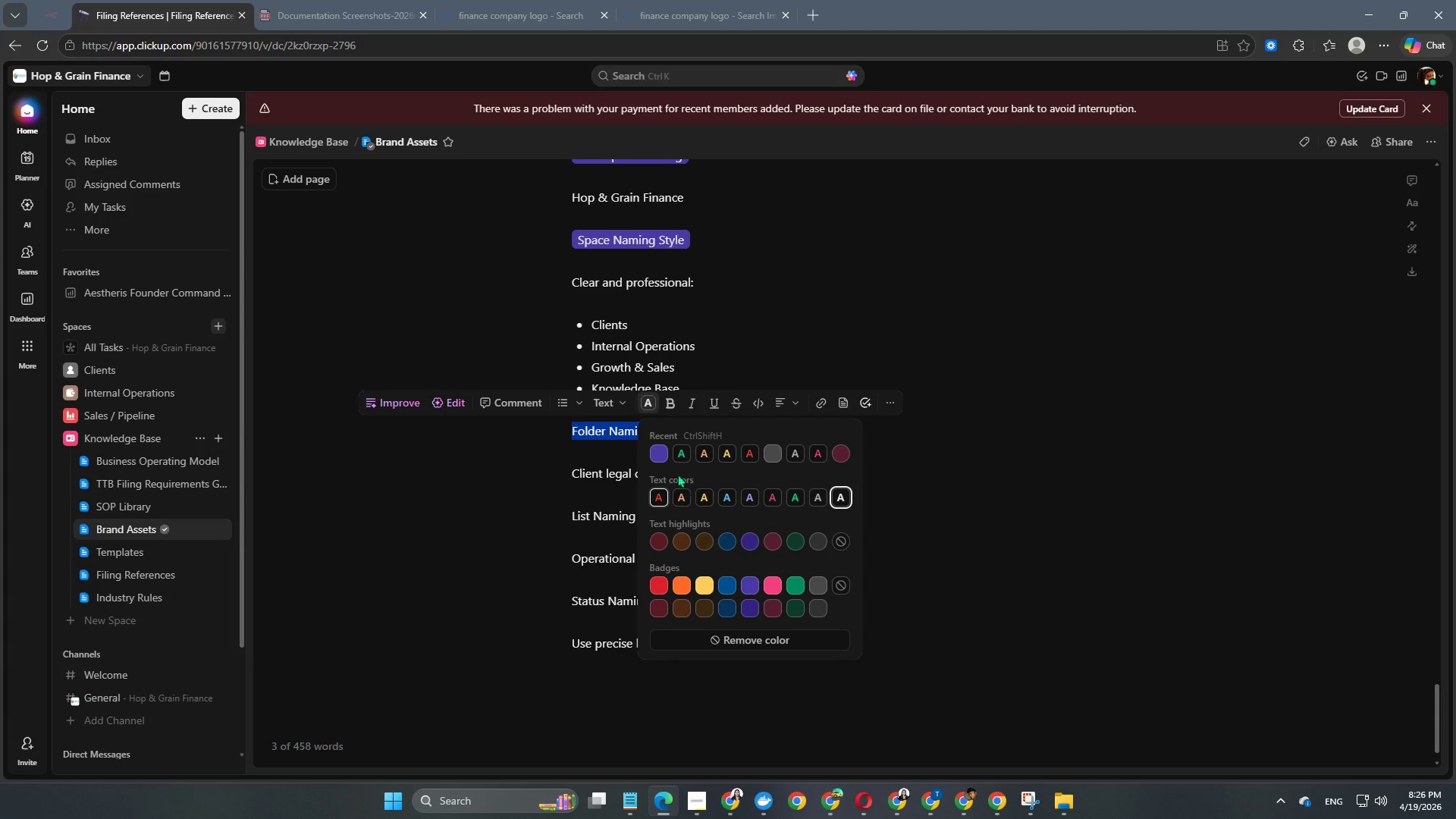 
left_click([659, 448])
 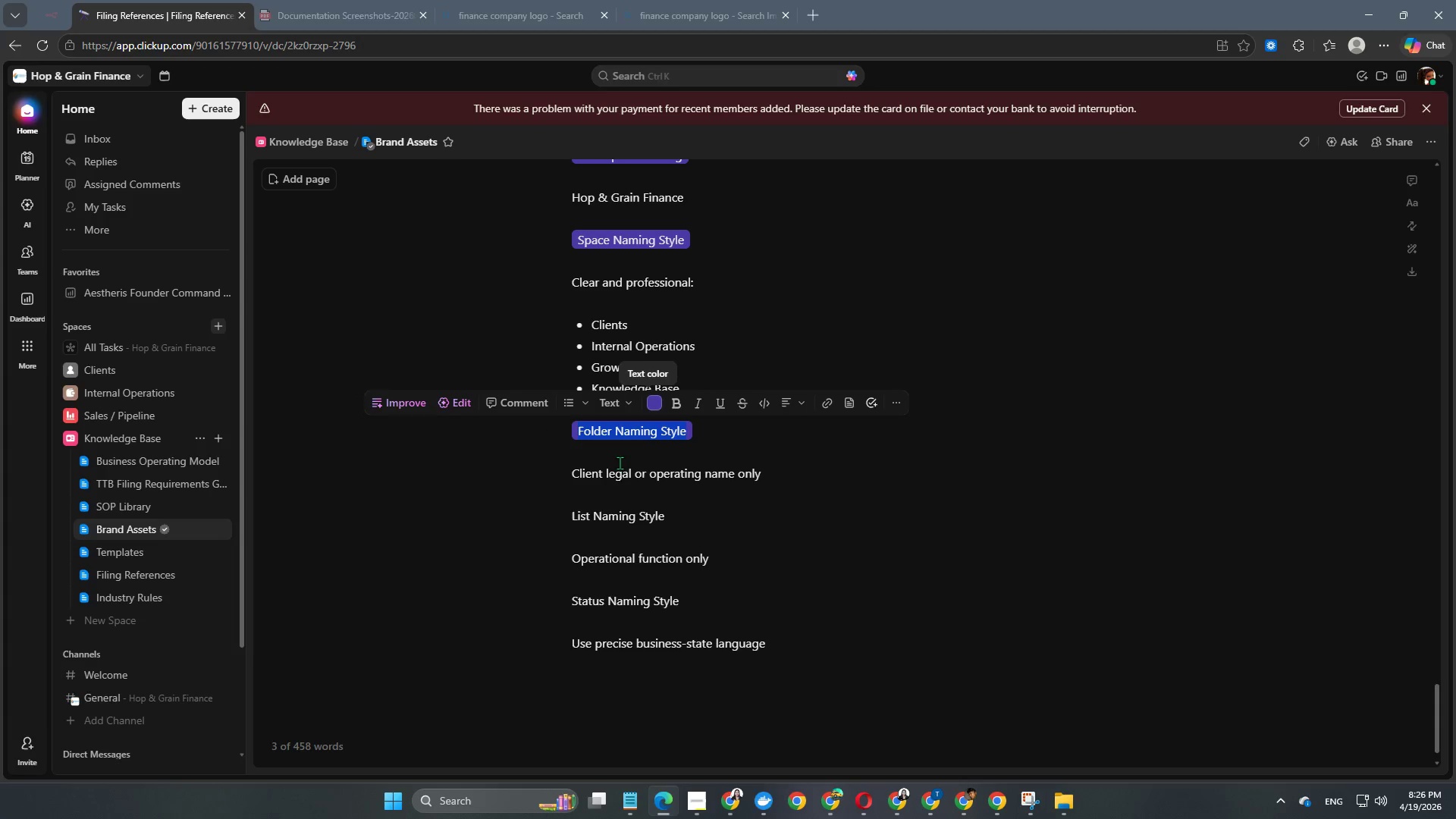 
left_click([602, 476])
 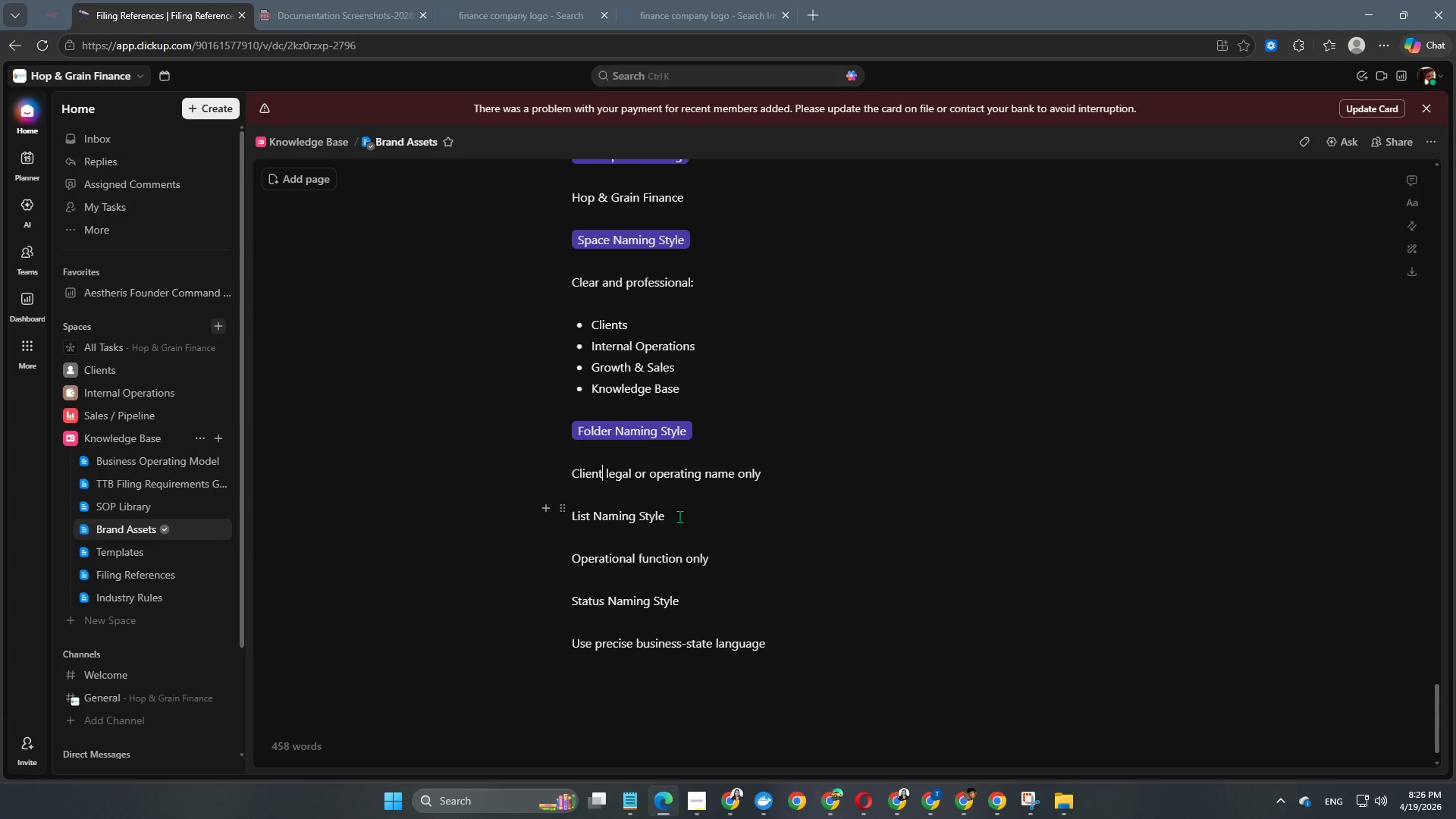 
left_click_drag(start_coordinate=[680, 516], to_coordinate=[571, 517])
 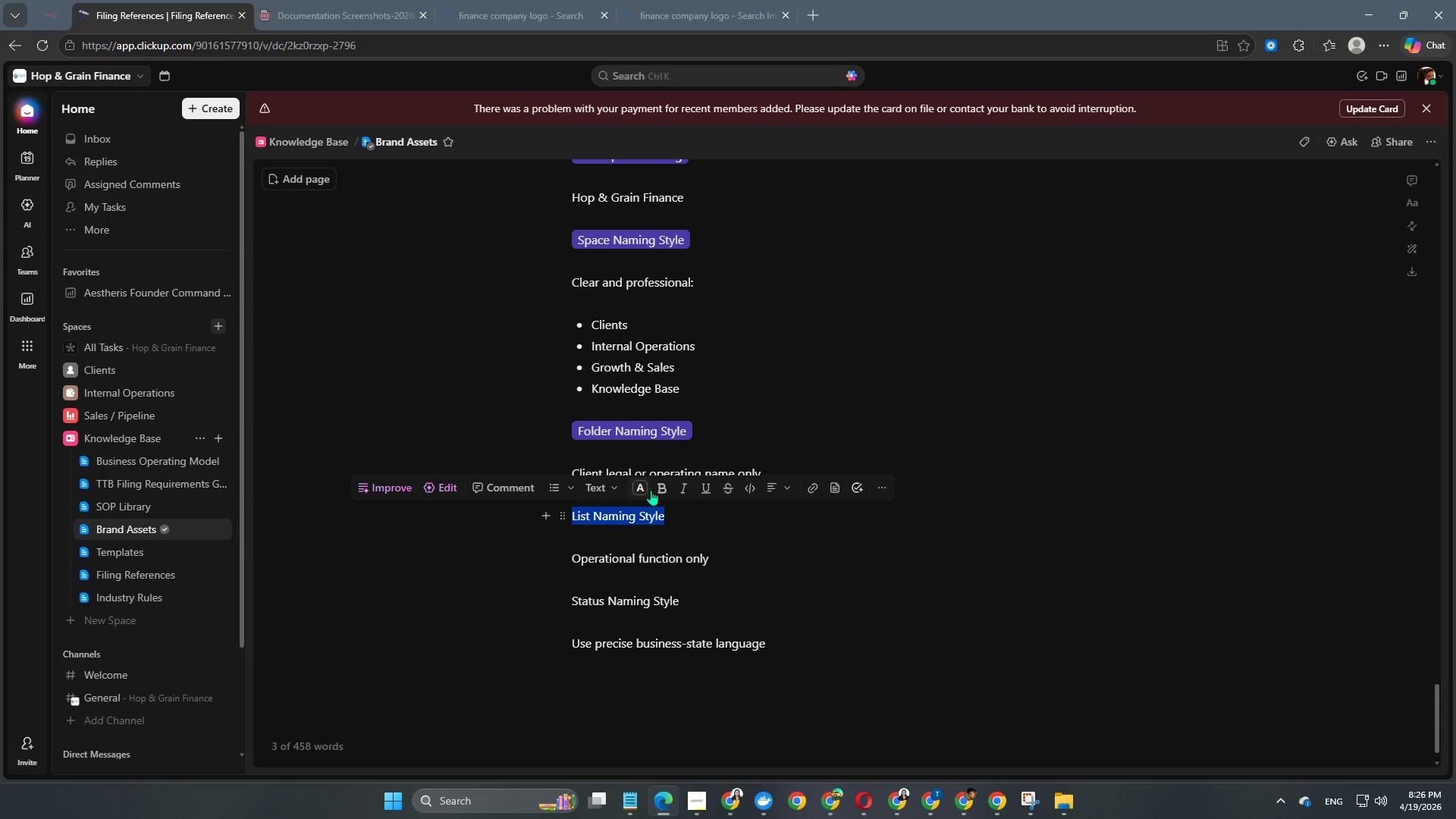 
left_click([644, 489])
 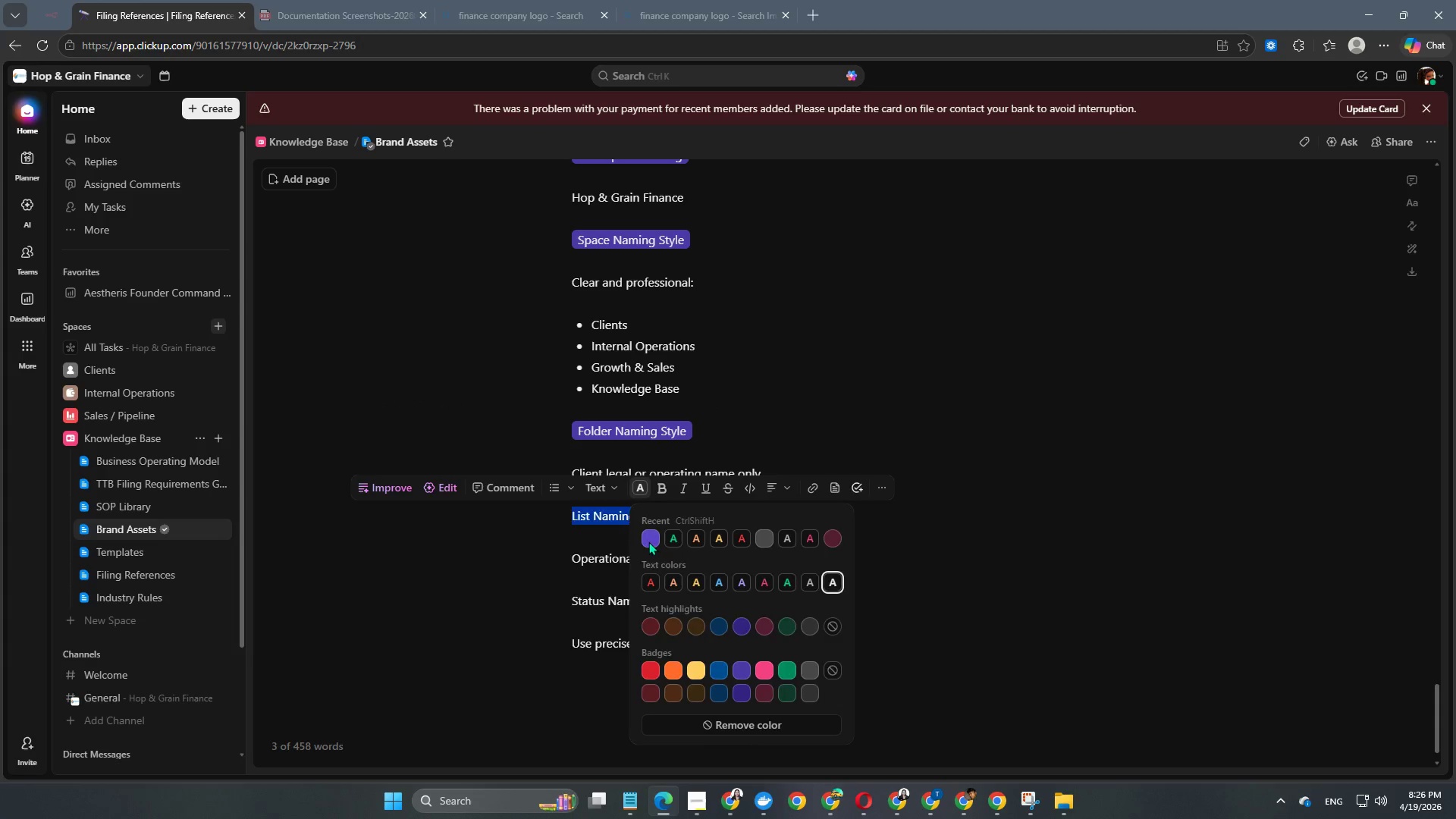 
double_click([589, 563])
 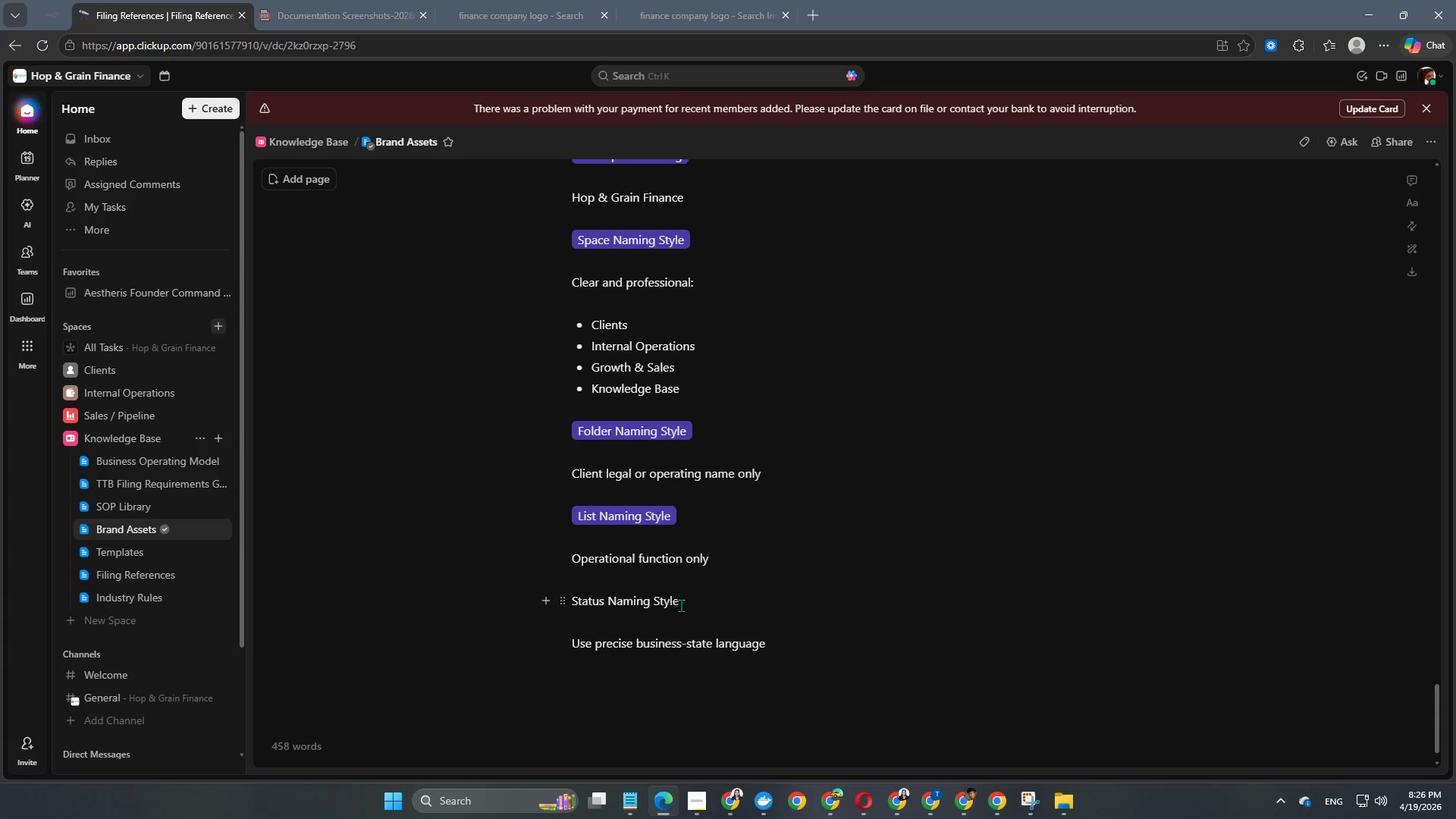 
left_click_drag(start_coordinate=[688, 608], to_coordinate=[566, 610])
 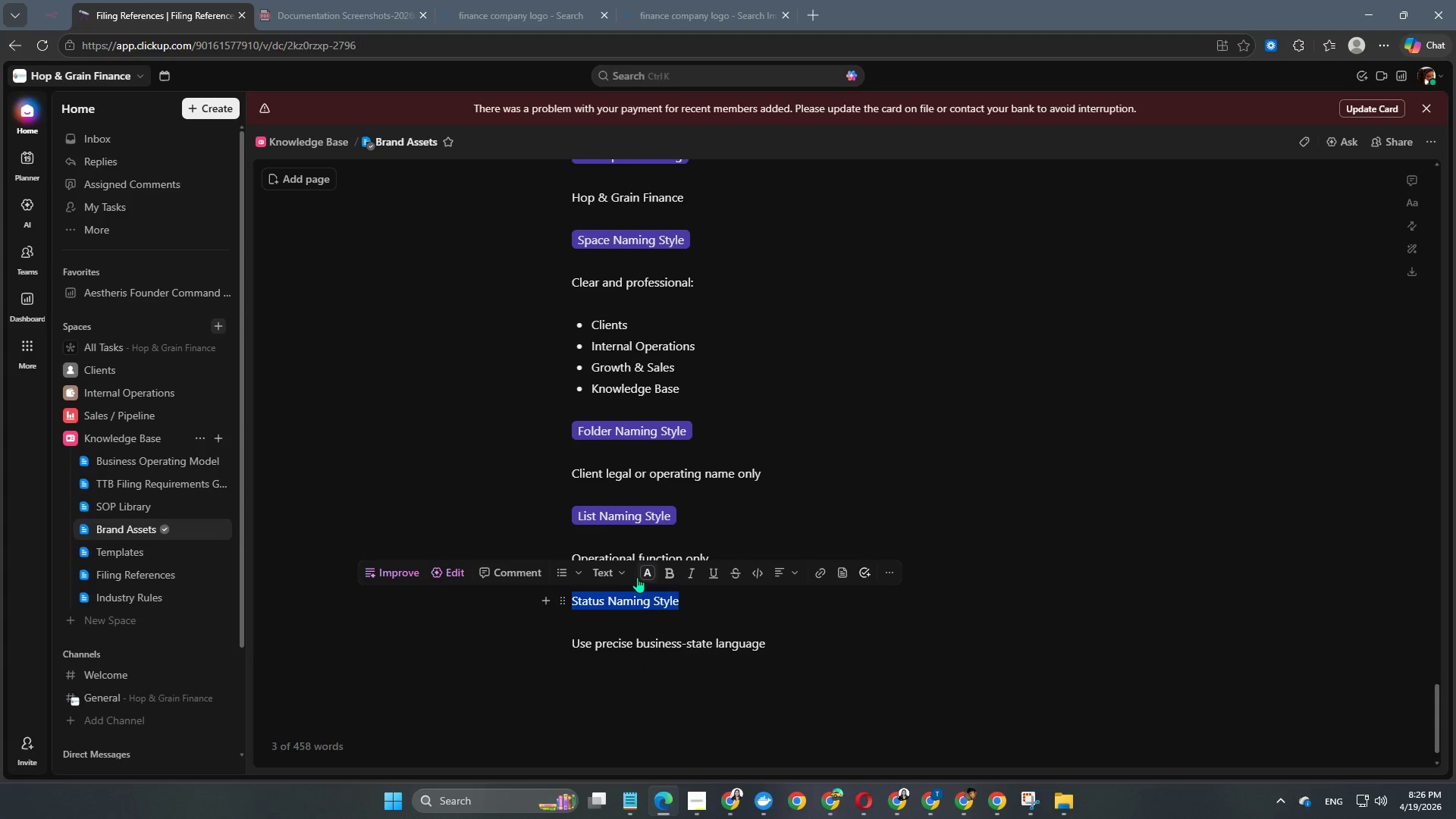 
left_click([639, 577])
 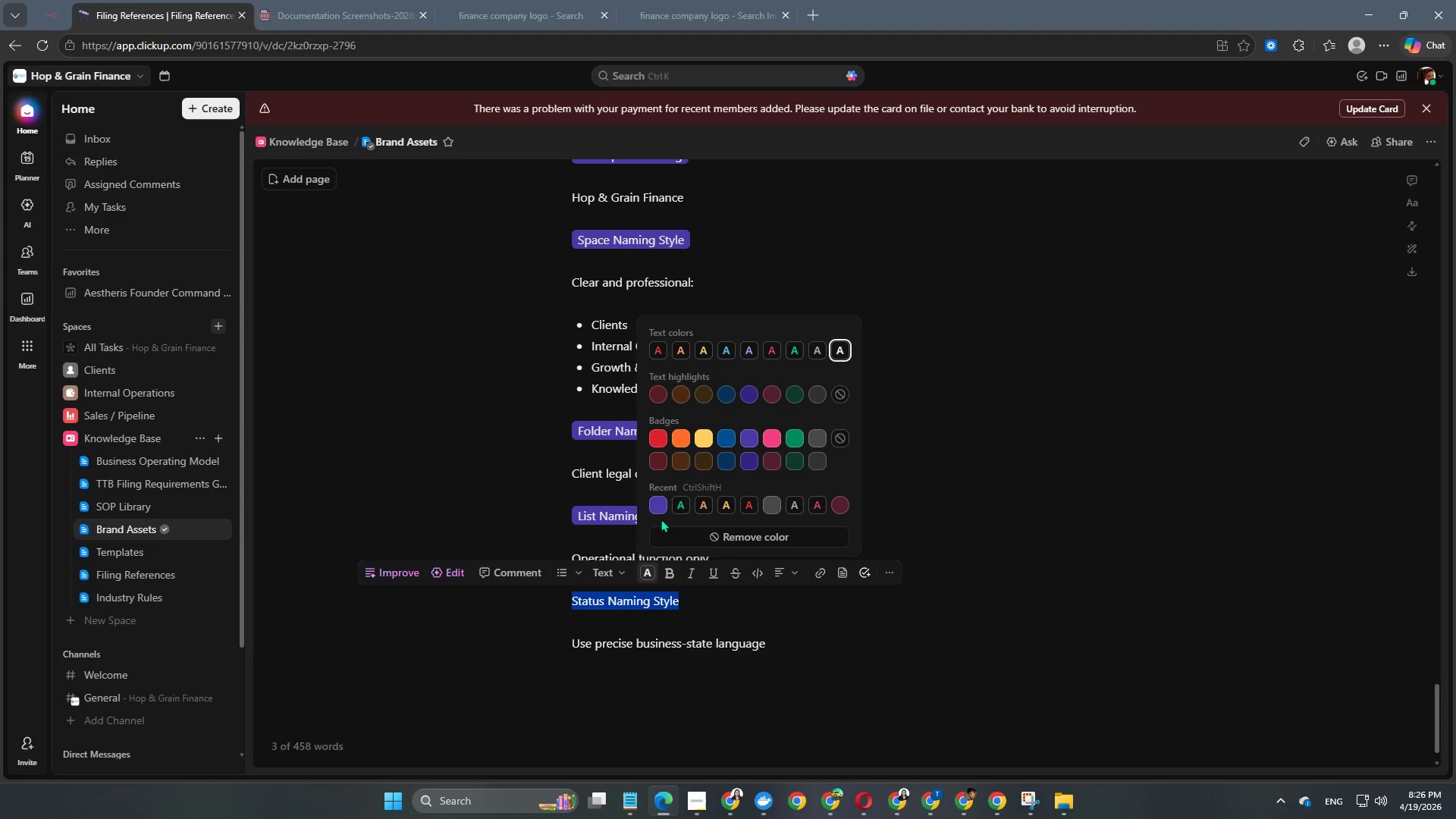 
left_click([662, 504])
 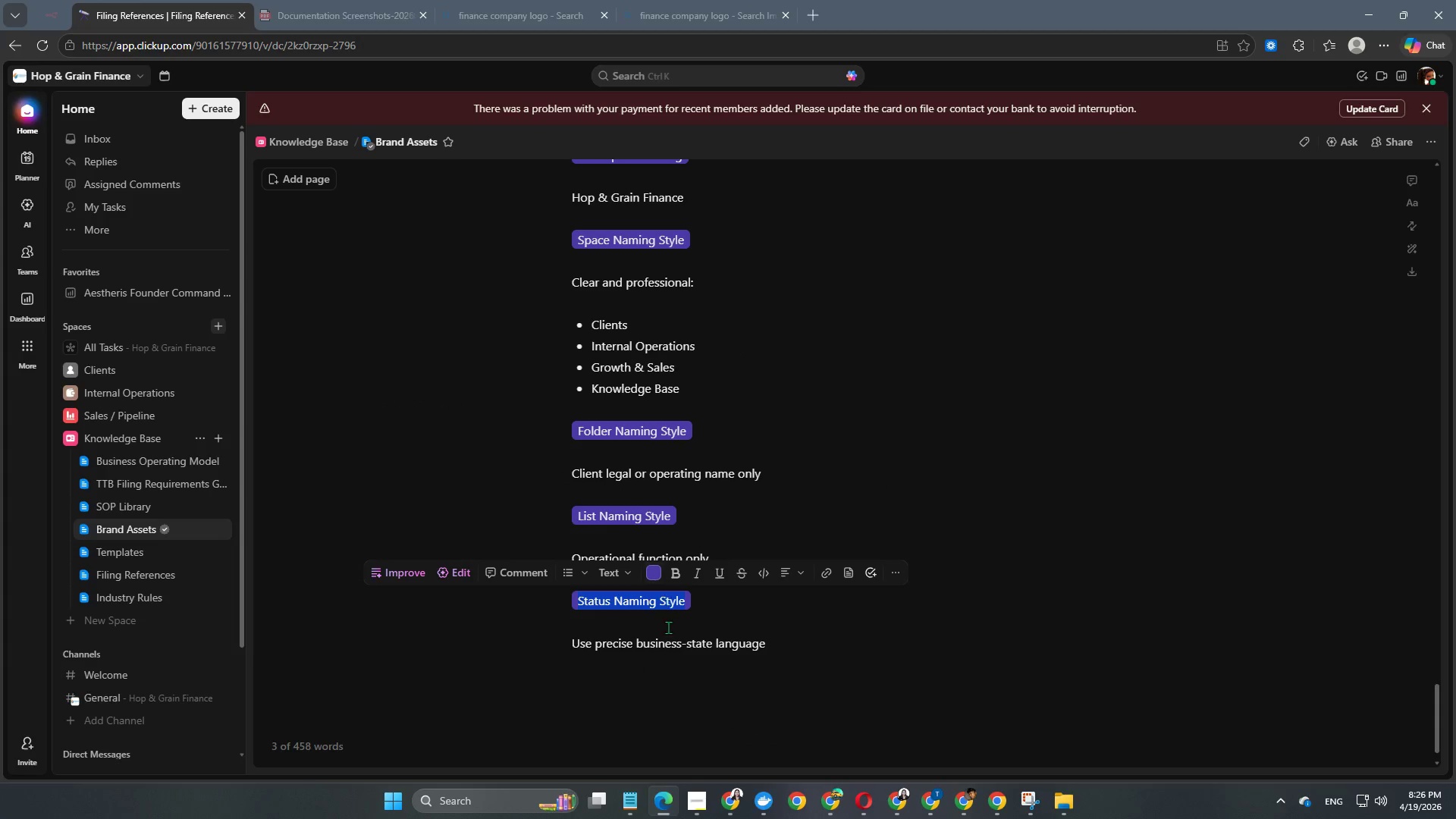 
left_click([667, 656])
 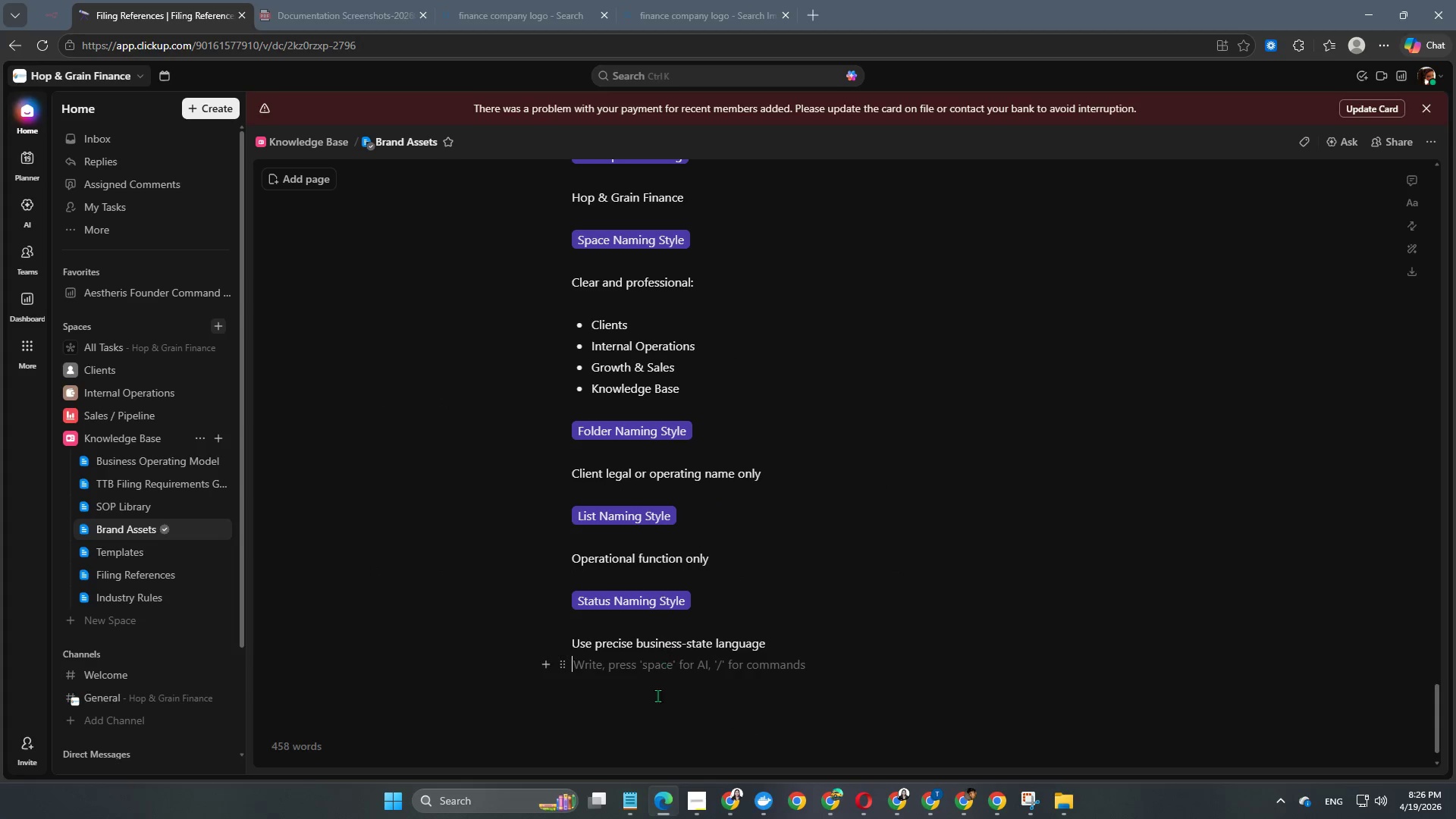 
left_click([653, 712])
 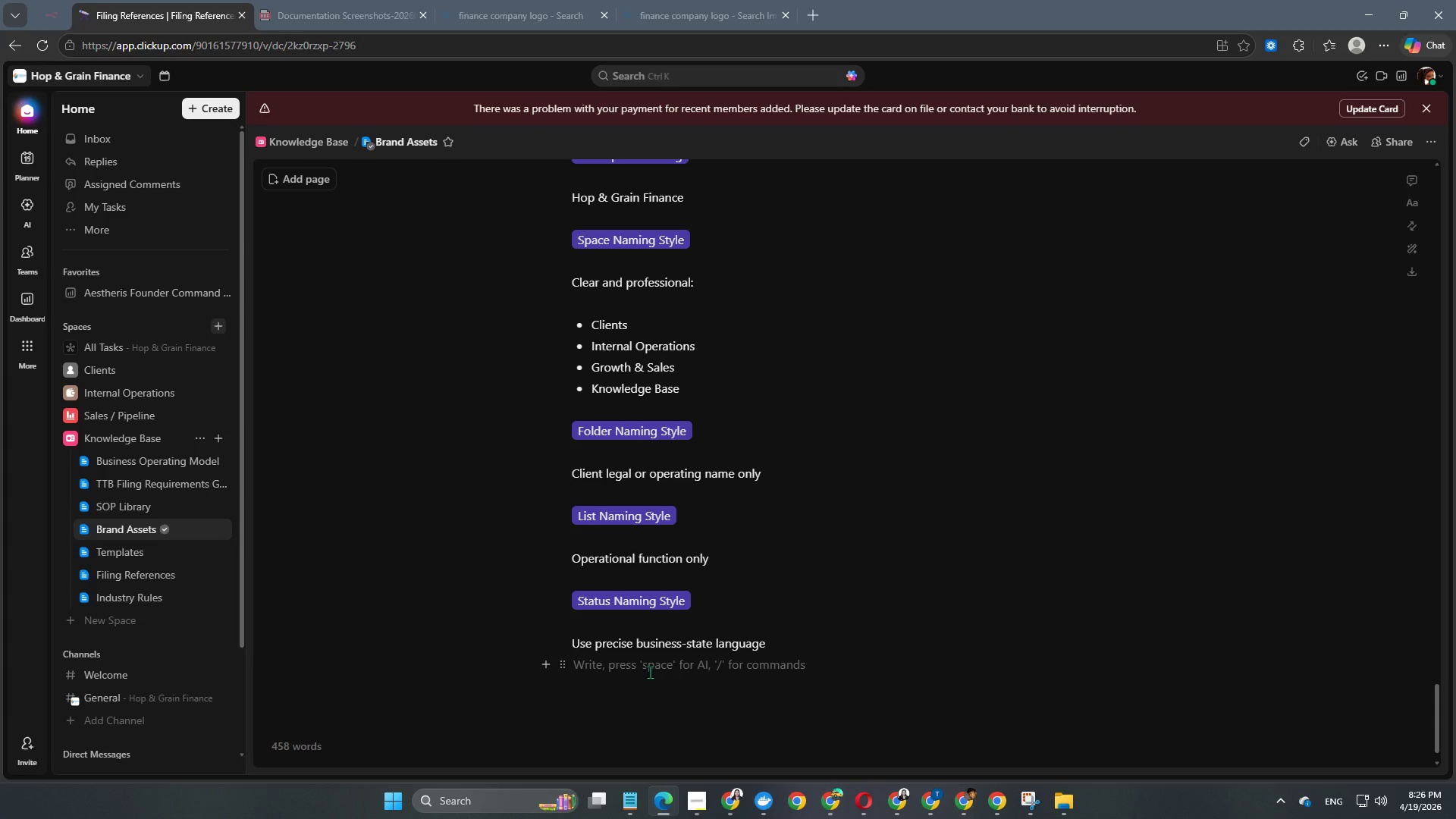 
key(Enter)
 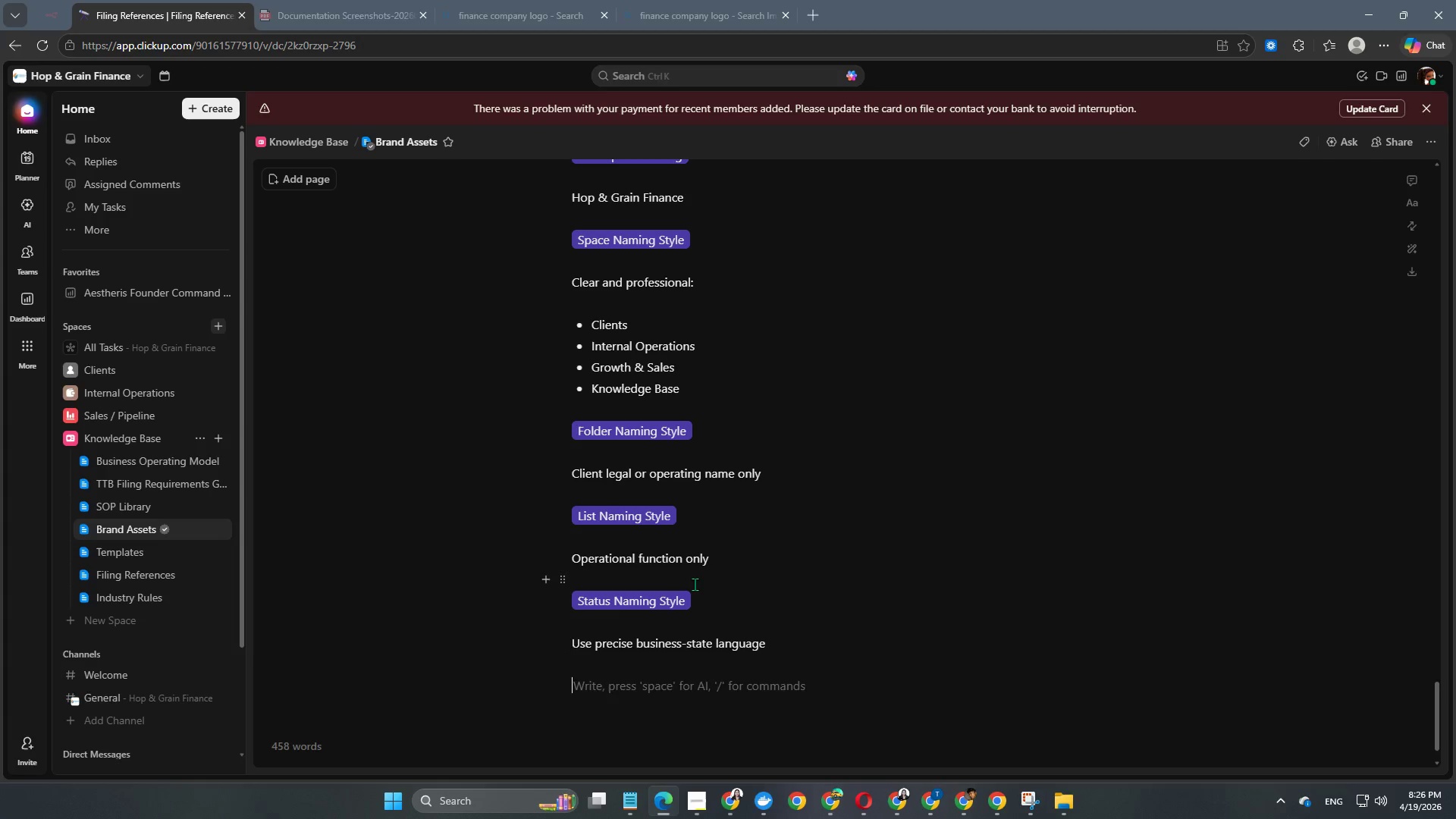 
scroll: coordinate [695, 584], scroll_direction: up, amount: 3.0
 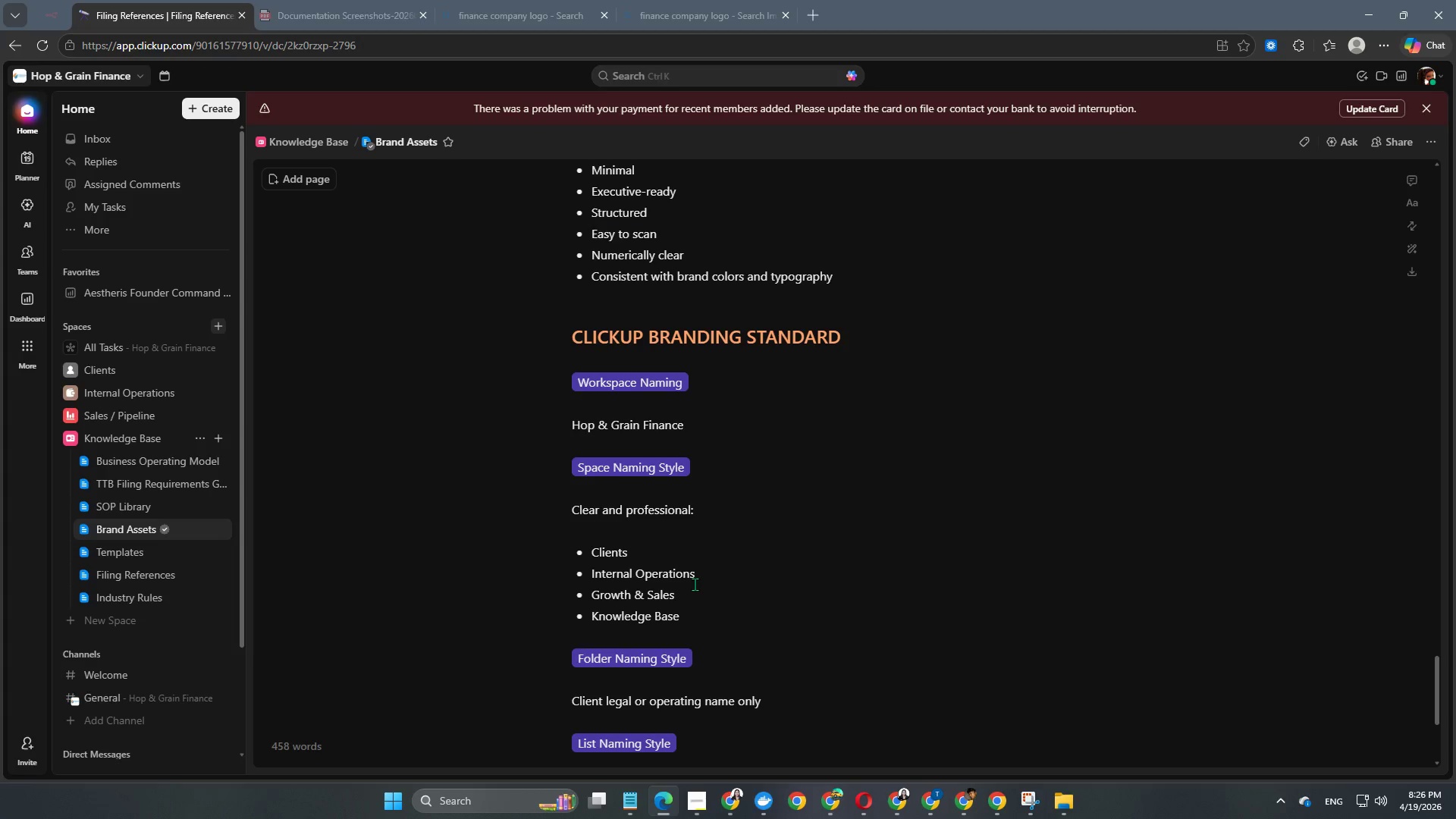 
scroll: coordinate [695, 584], scroll_direction: down, amount: 8.0
 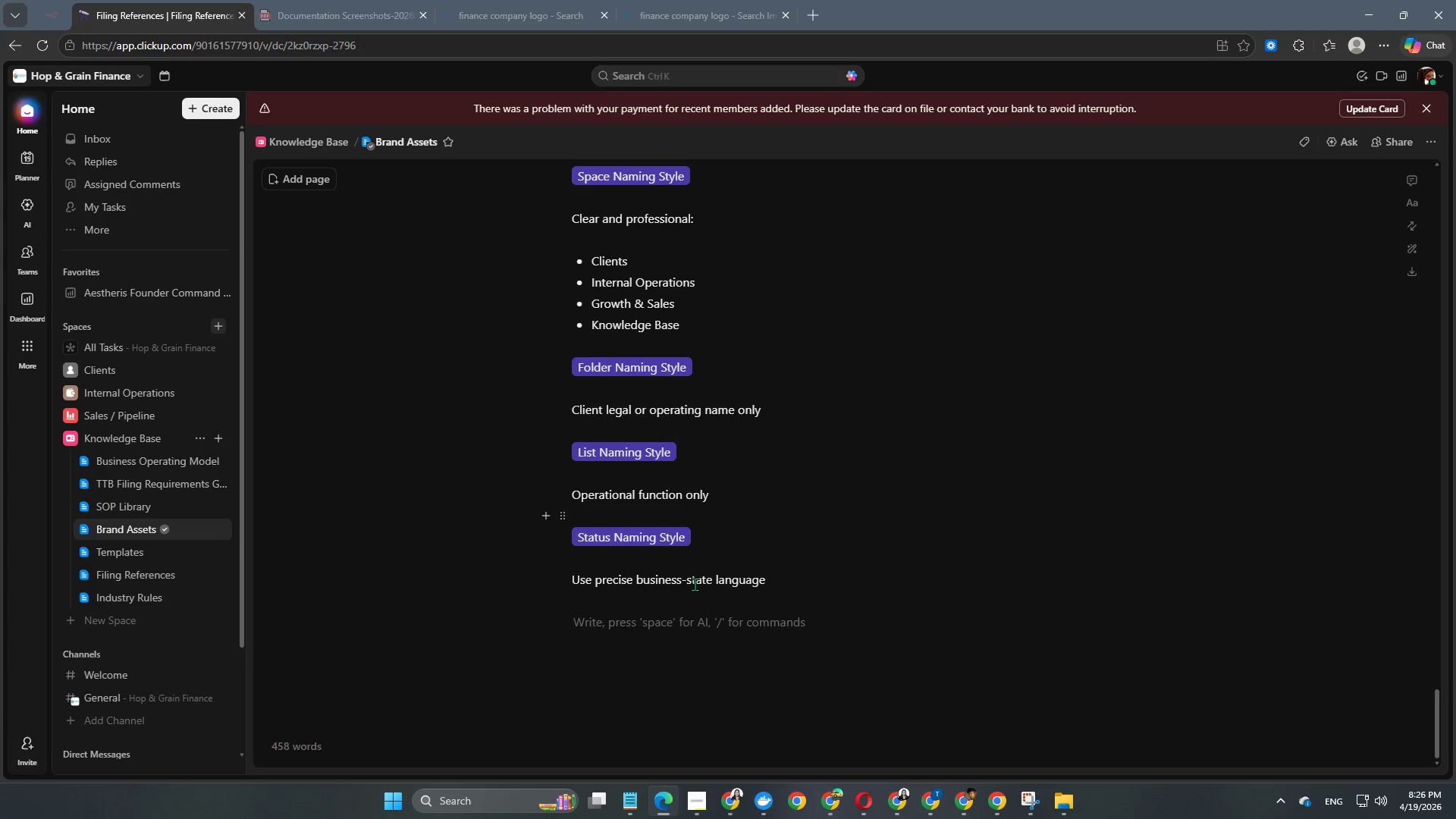 
type(Dashboard Naming Style)
 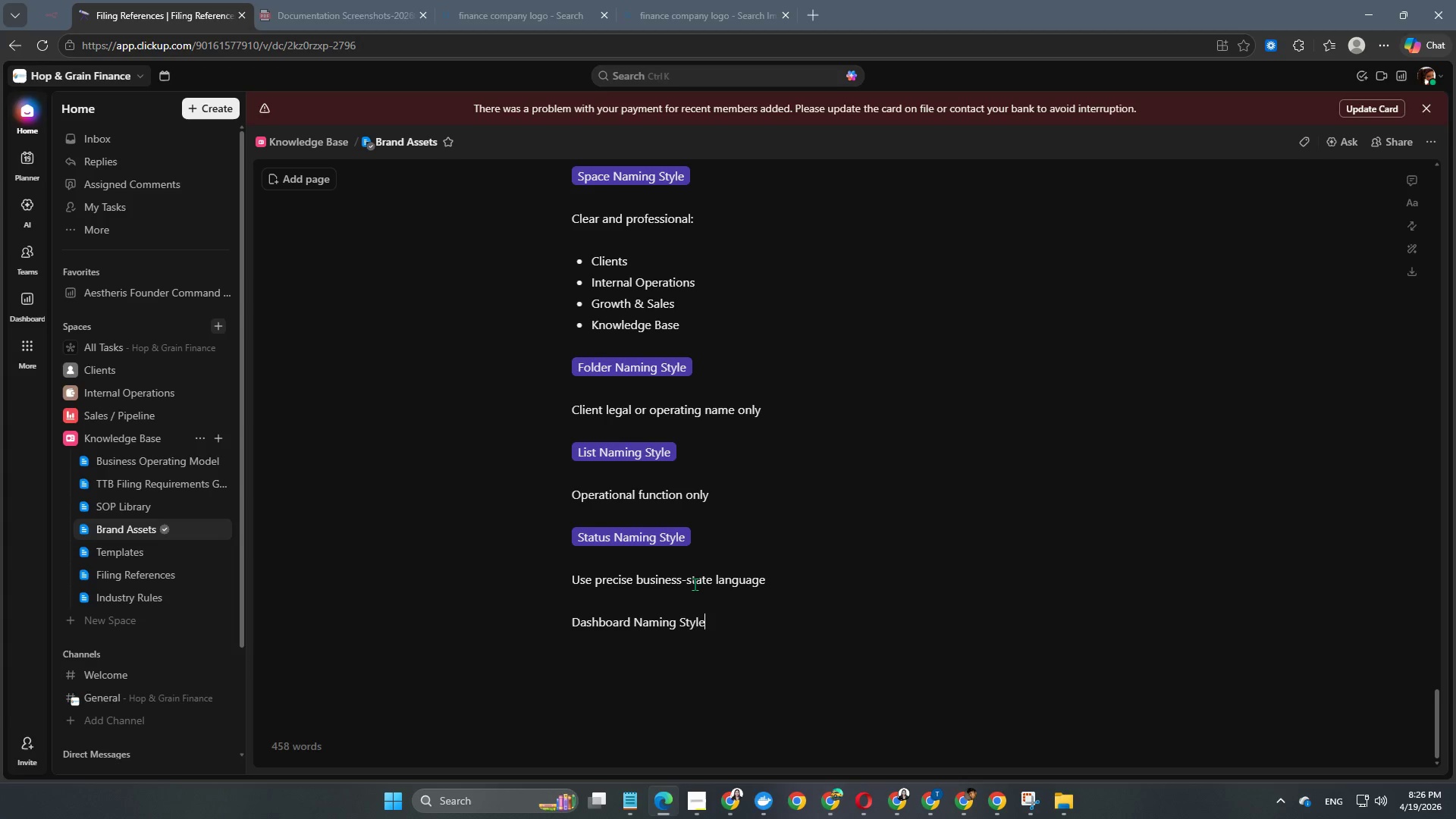 
key(Enter)
 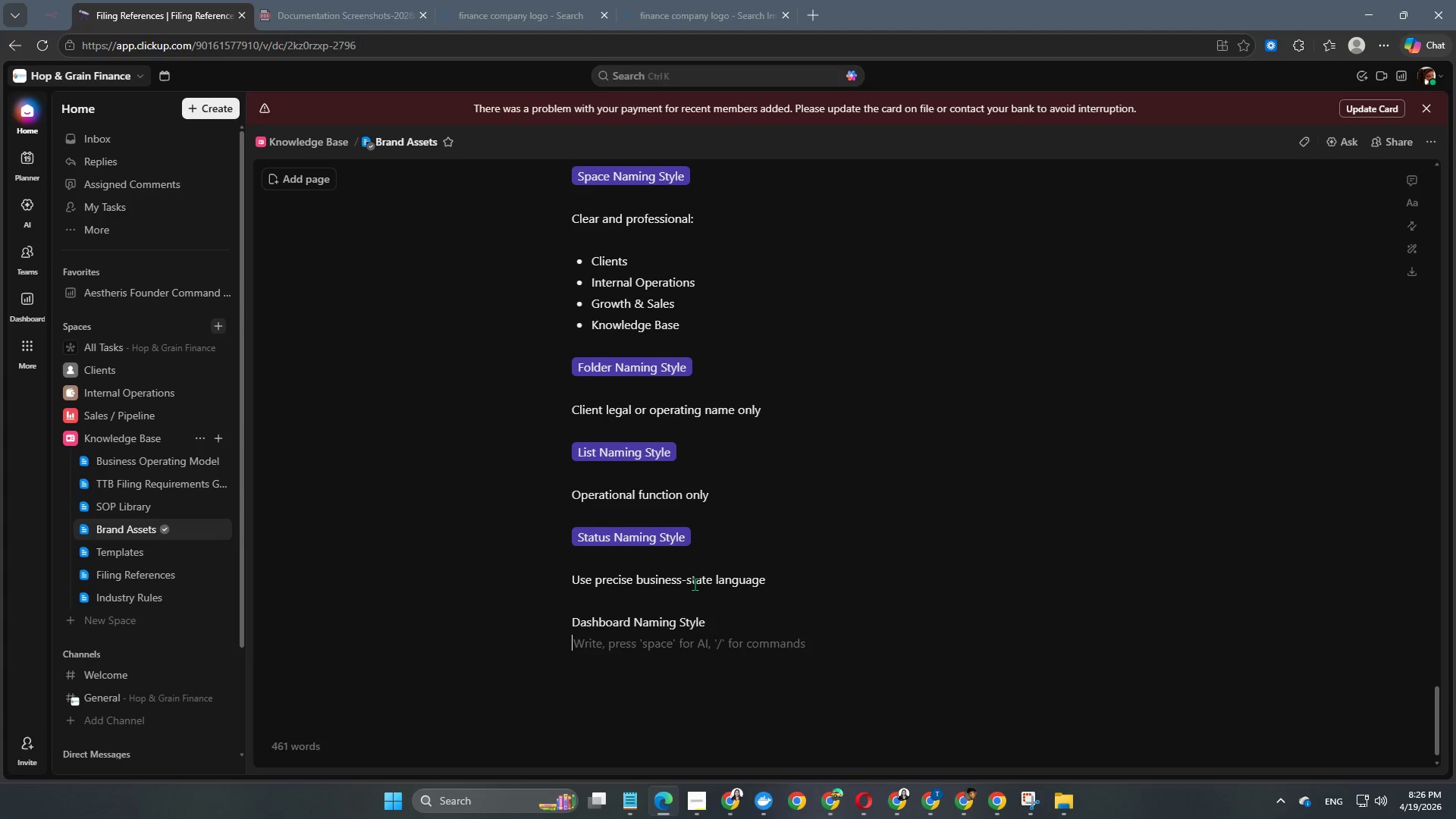 
key(Enter)
 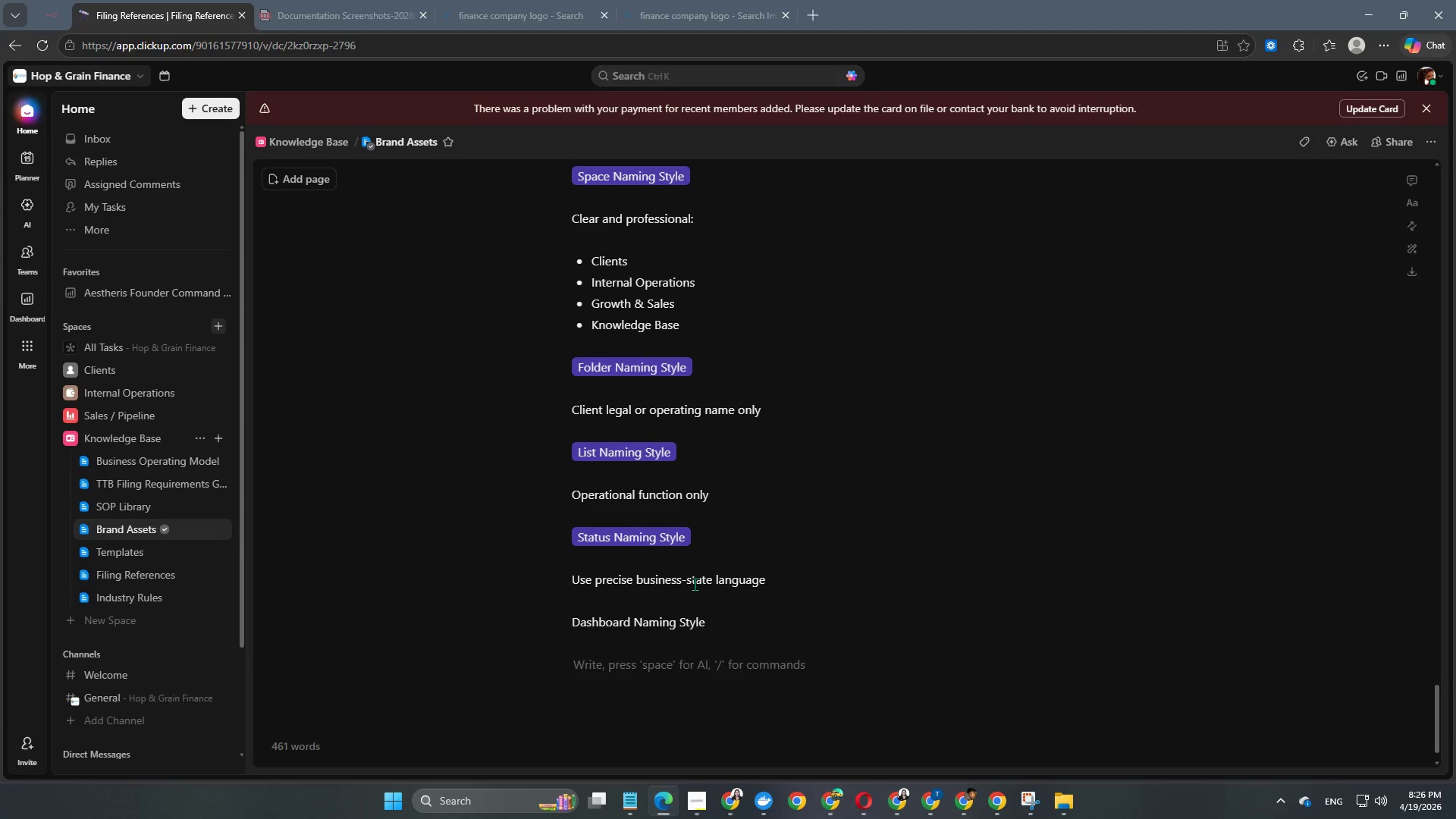 
type(- Executive Overvvi)
key(Backspace)
key(Backspace)
key(Backspace)
type(view)
 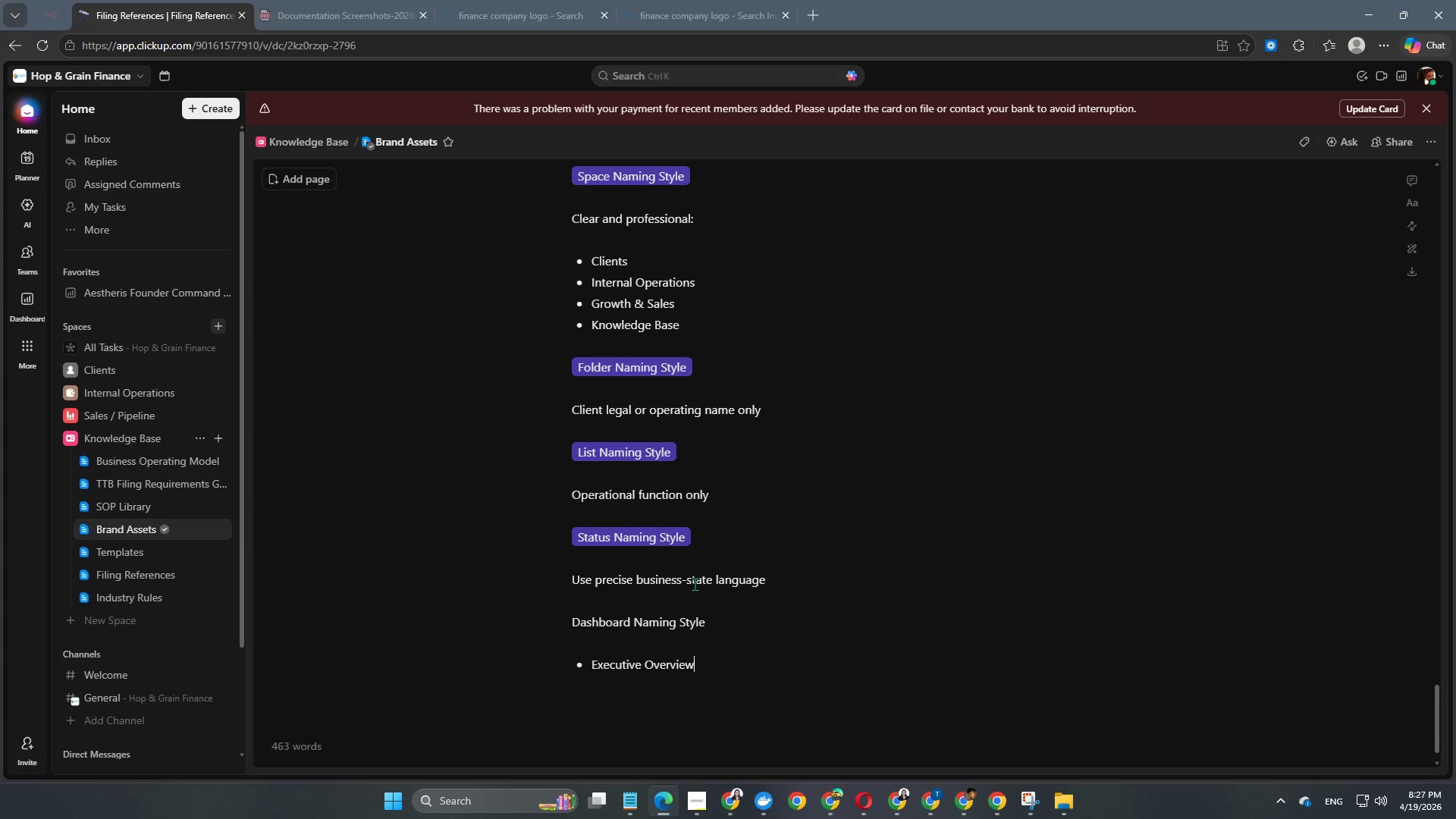 
key(Enter)
 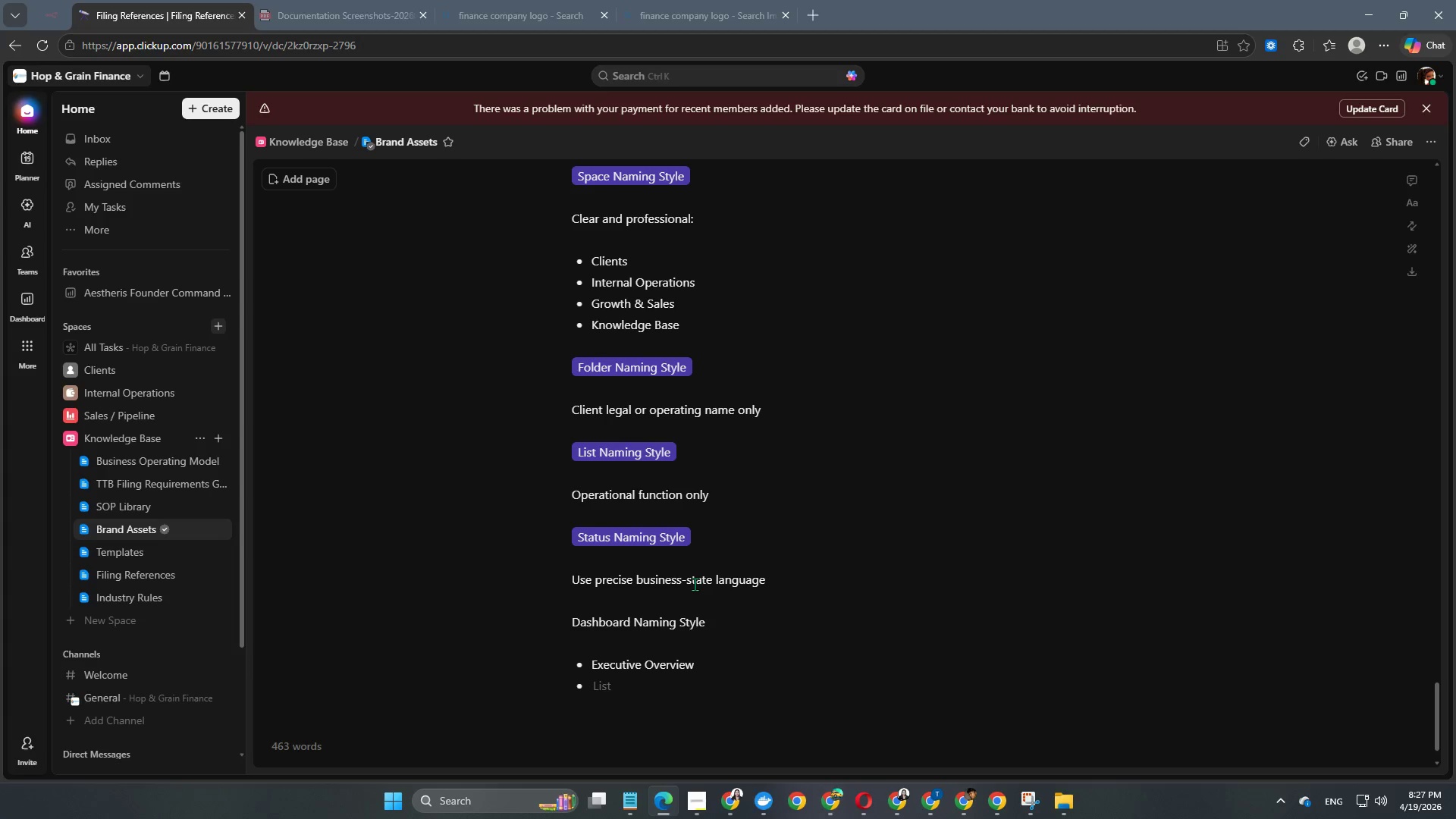 
type(Compliance Deadlines)
 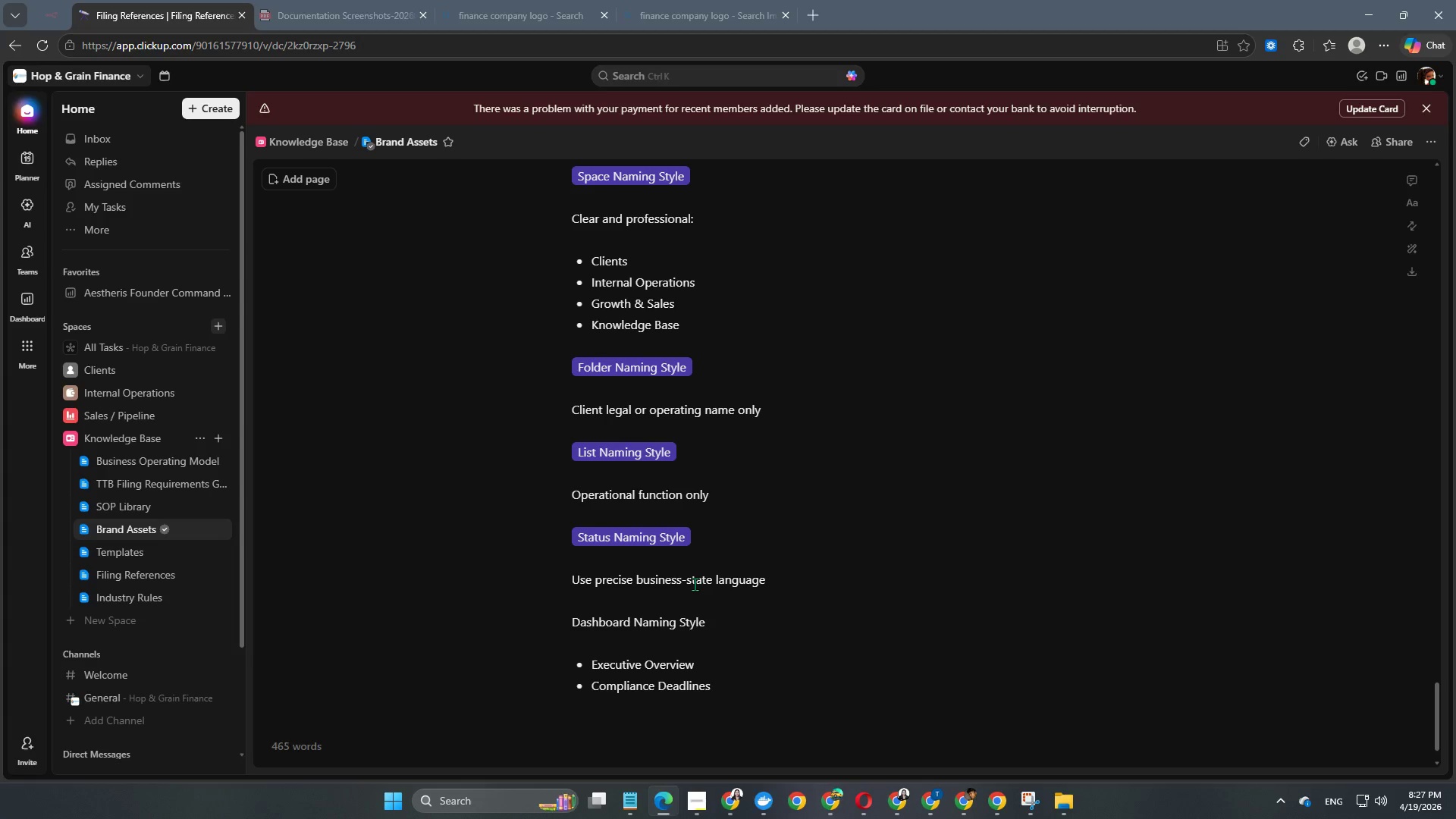 
key(Enter)
 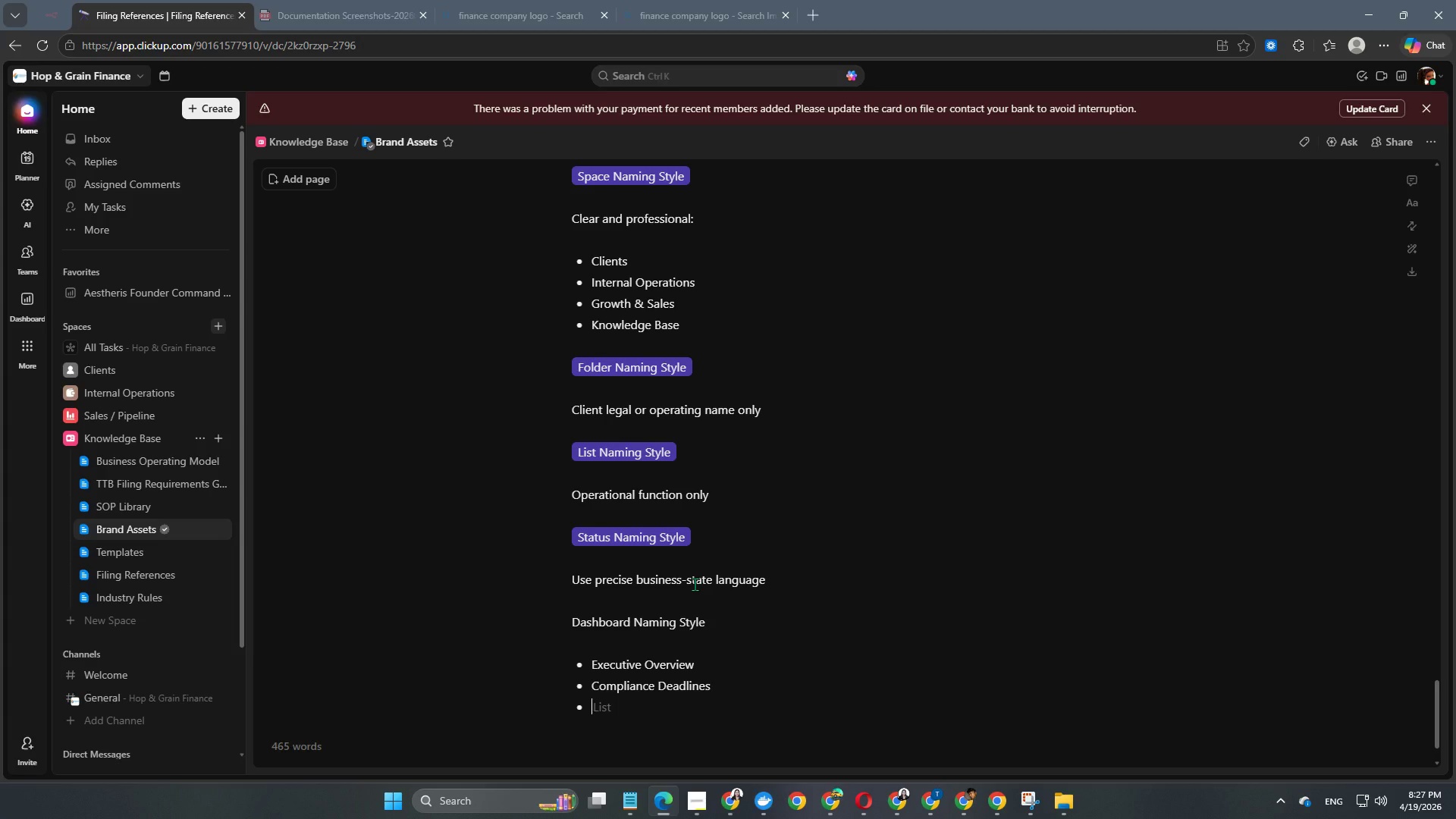 
type(Cleint H)
key(Backspace)
key(Backspace)
key(Backspace)
key(Backspace)
key(Backspace)
key(Backspace)
type(ient Health)
 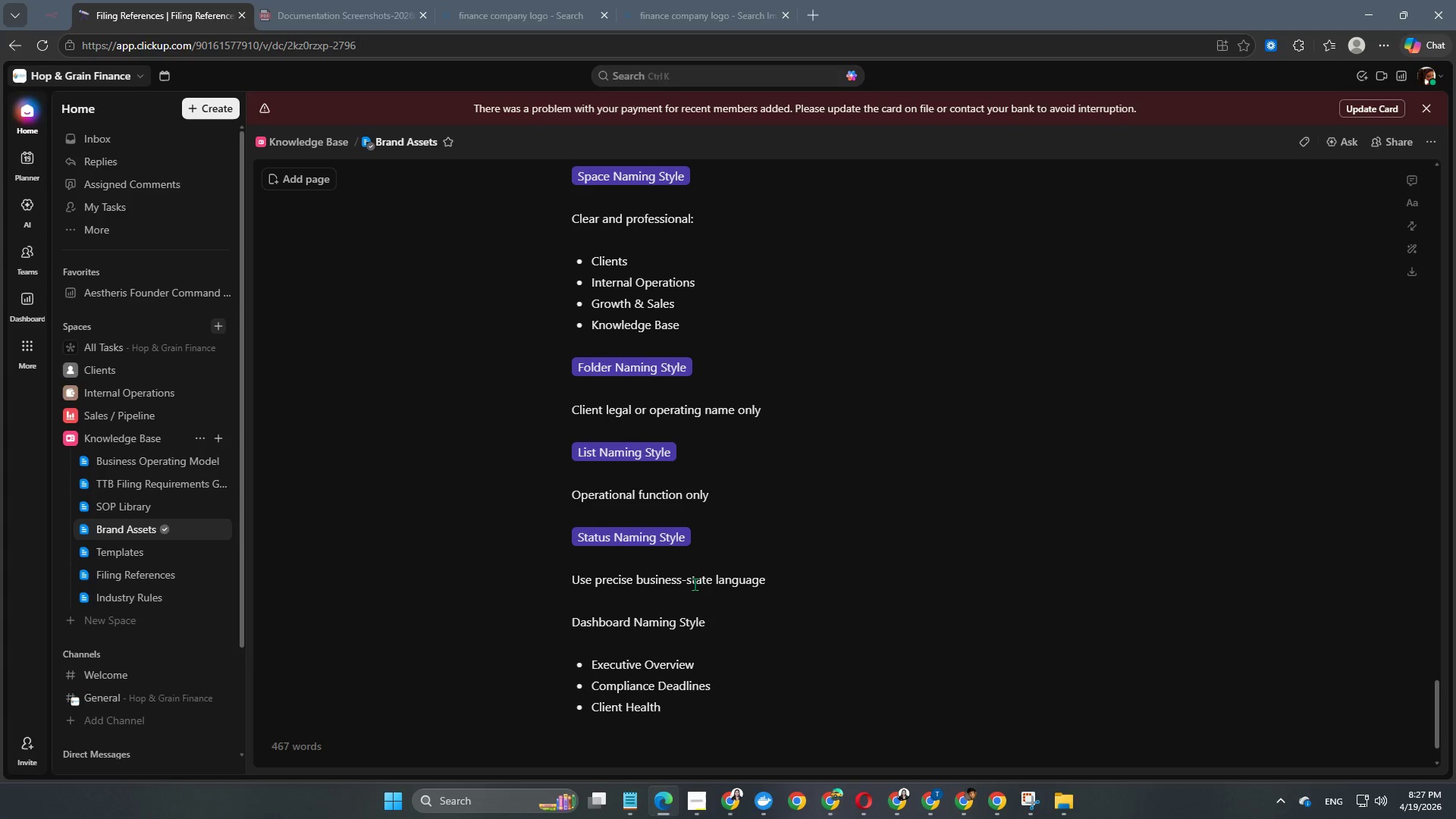 
key(Enter)
 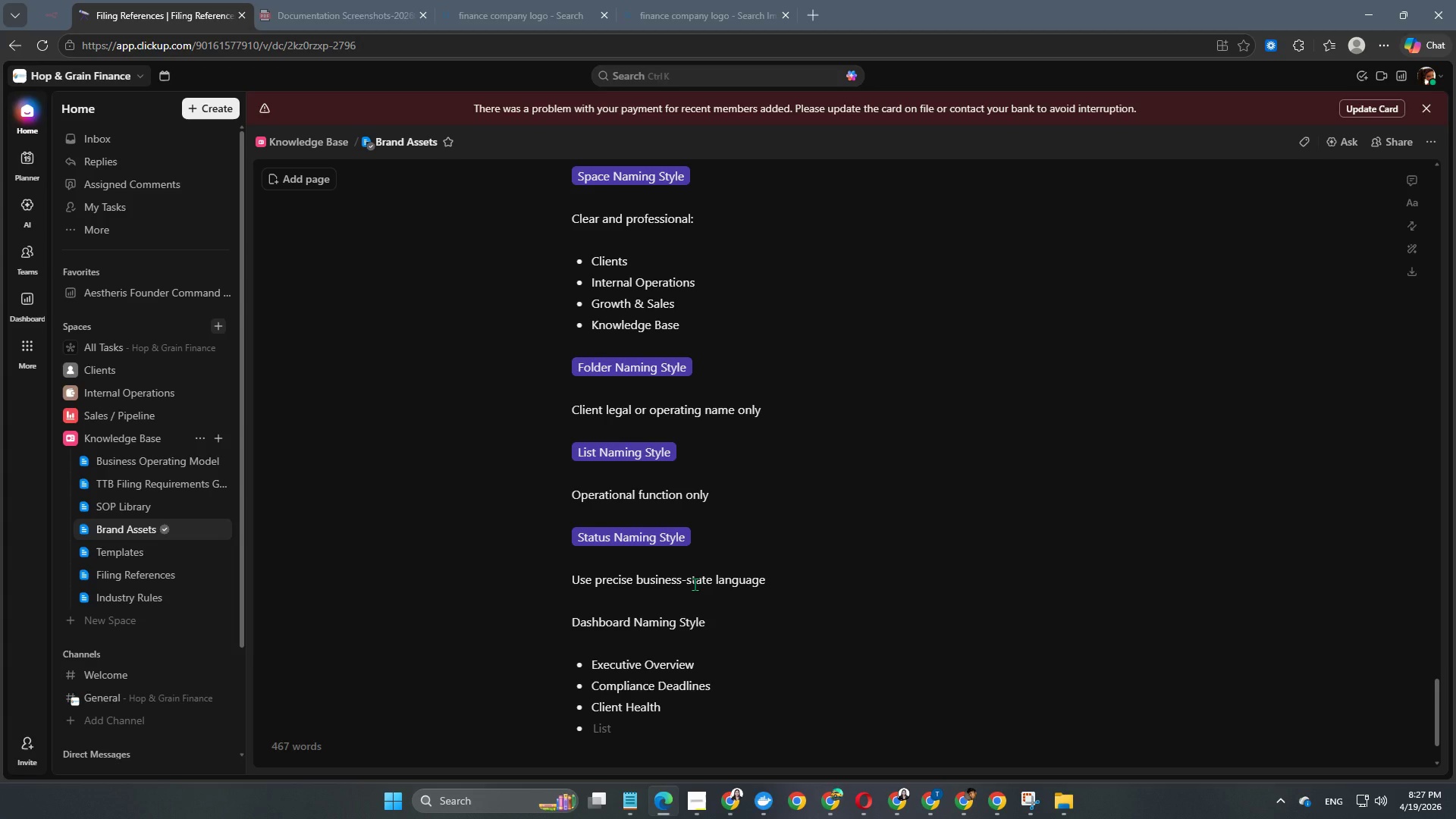 
type(Cash bi)
key(Backspace)
key(Backspace)
type(Visibility)
 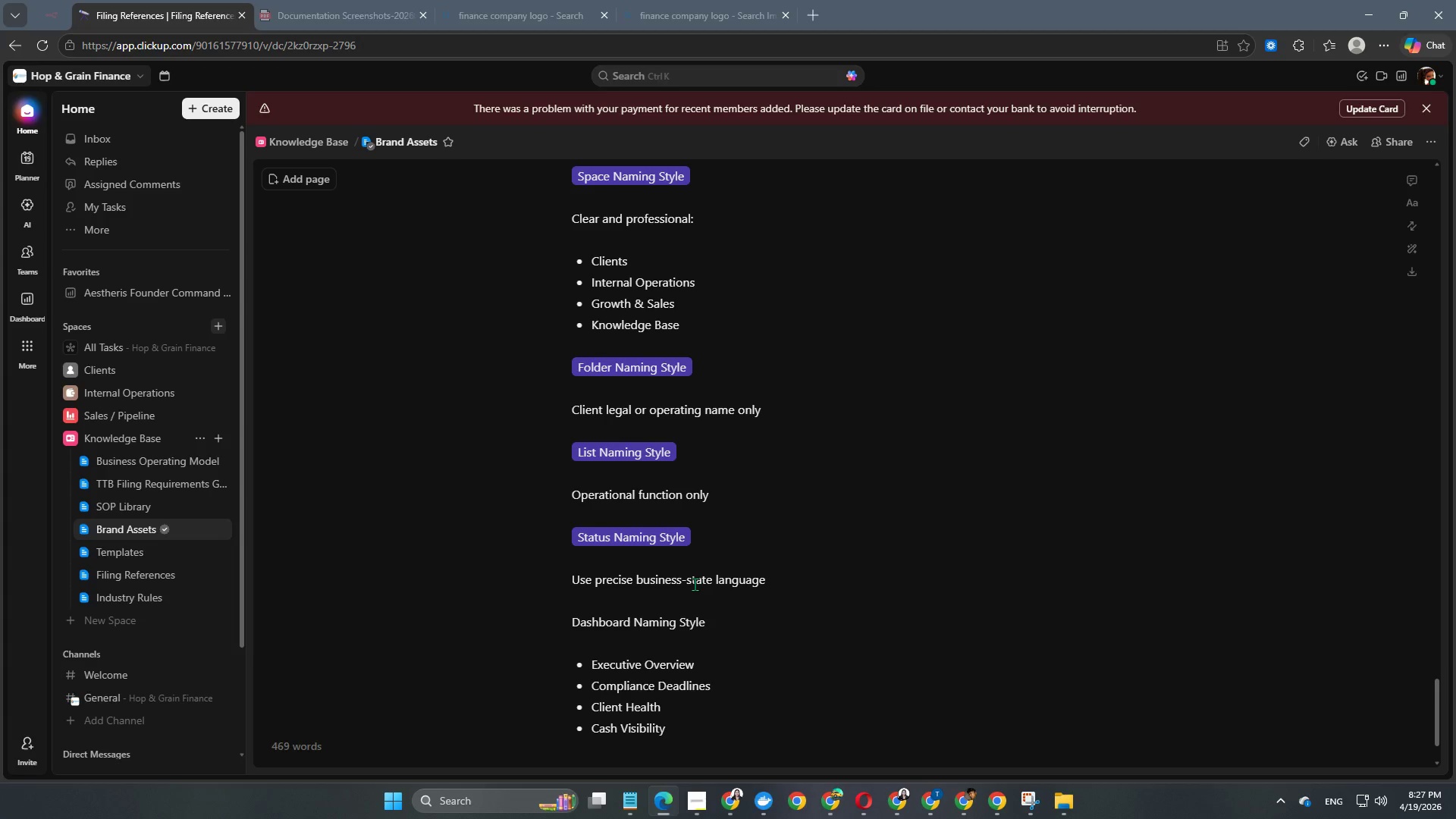 
key(Enter)
 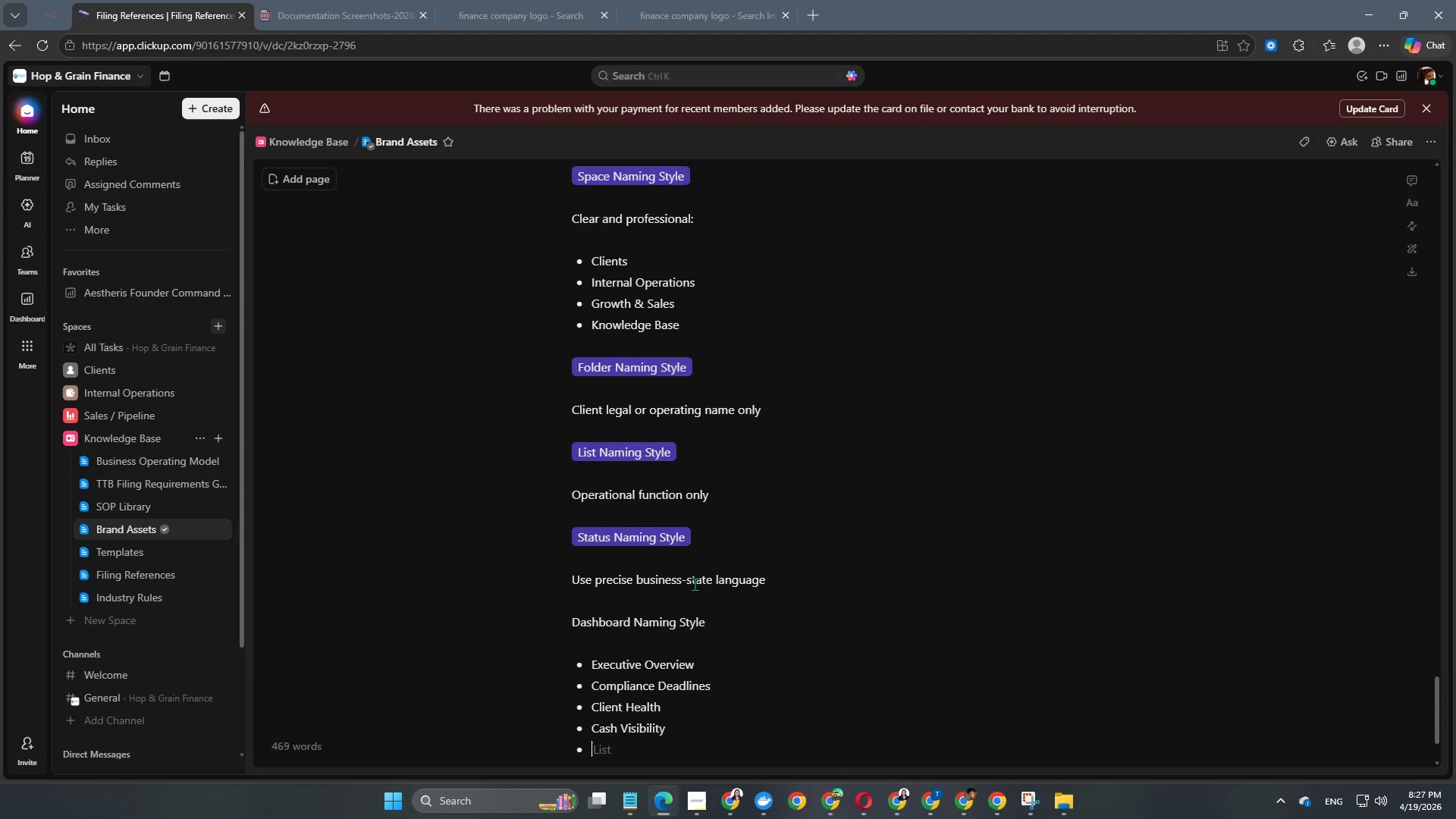 
hold_key(key=ShiftRight, duration=0.38)
 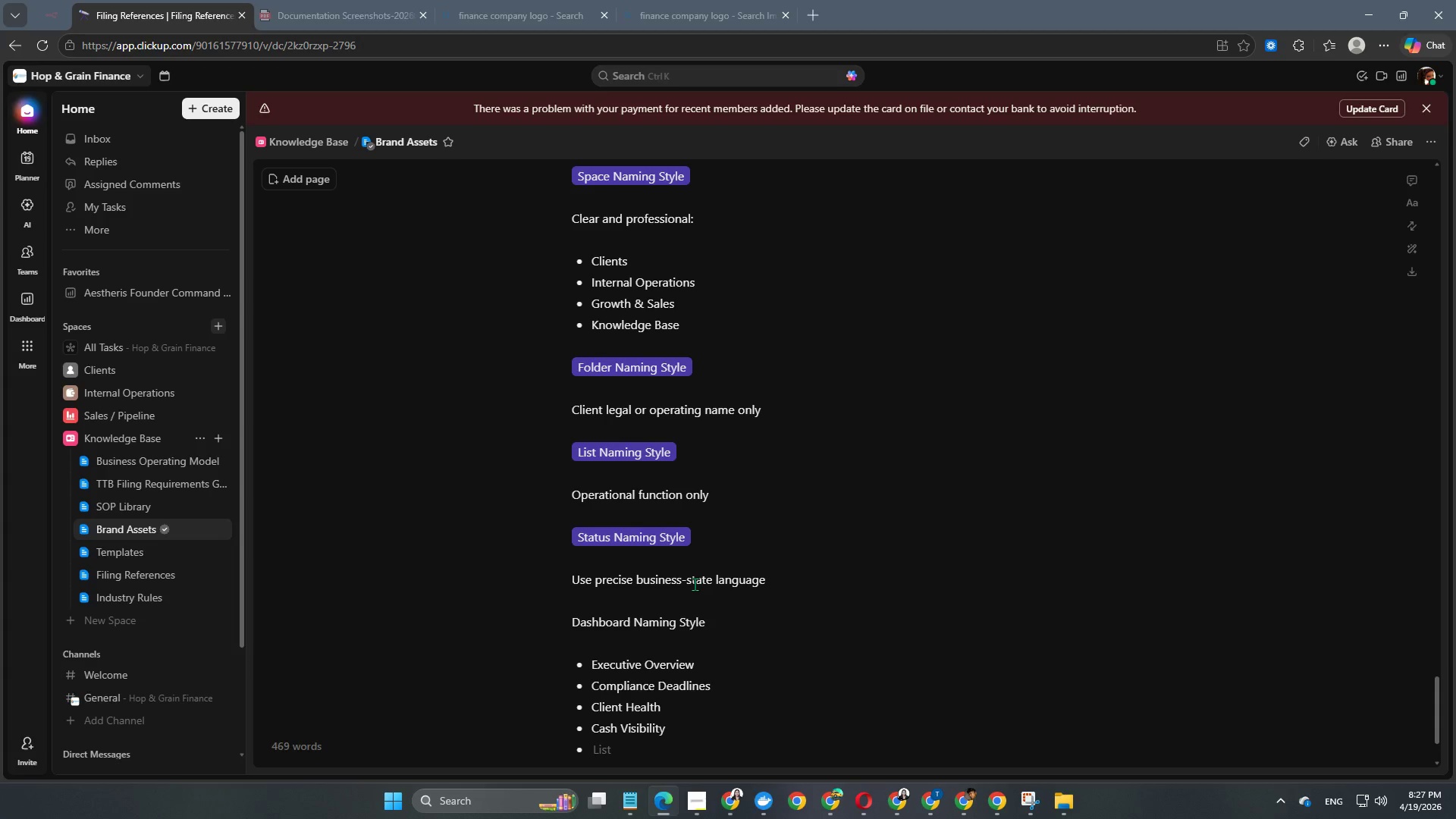 
type(Operations Load)
 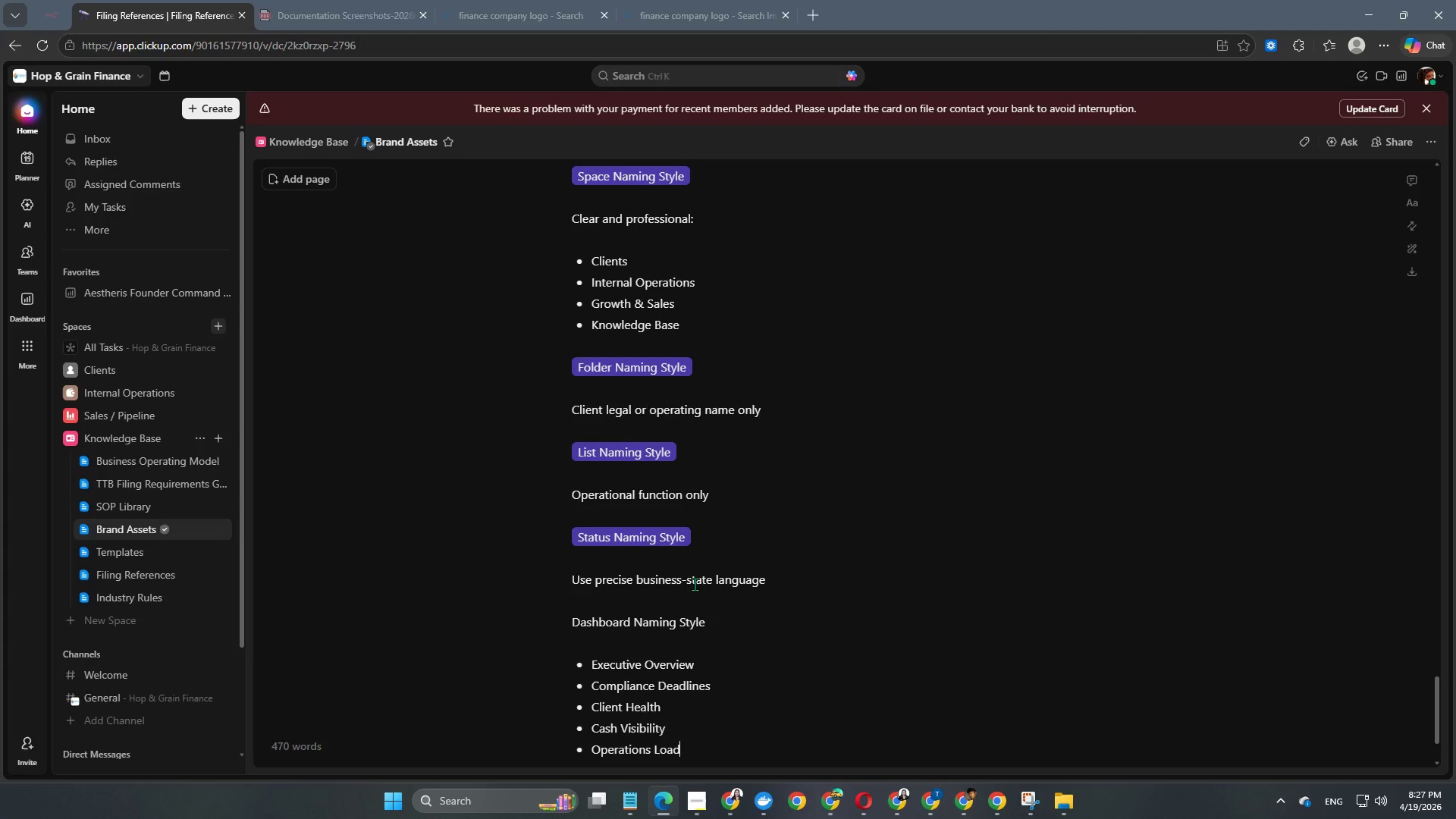 
key(Enter)
 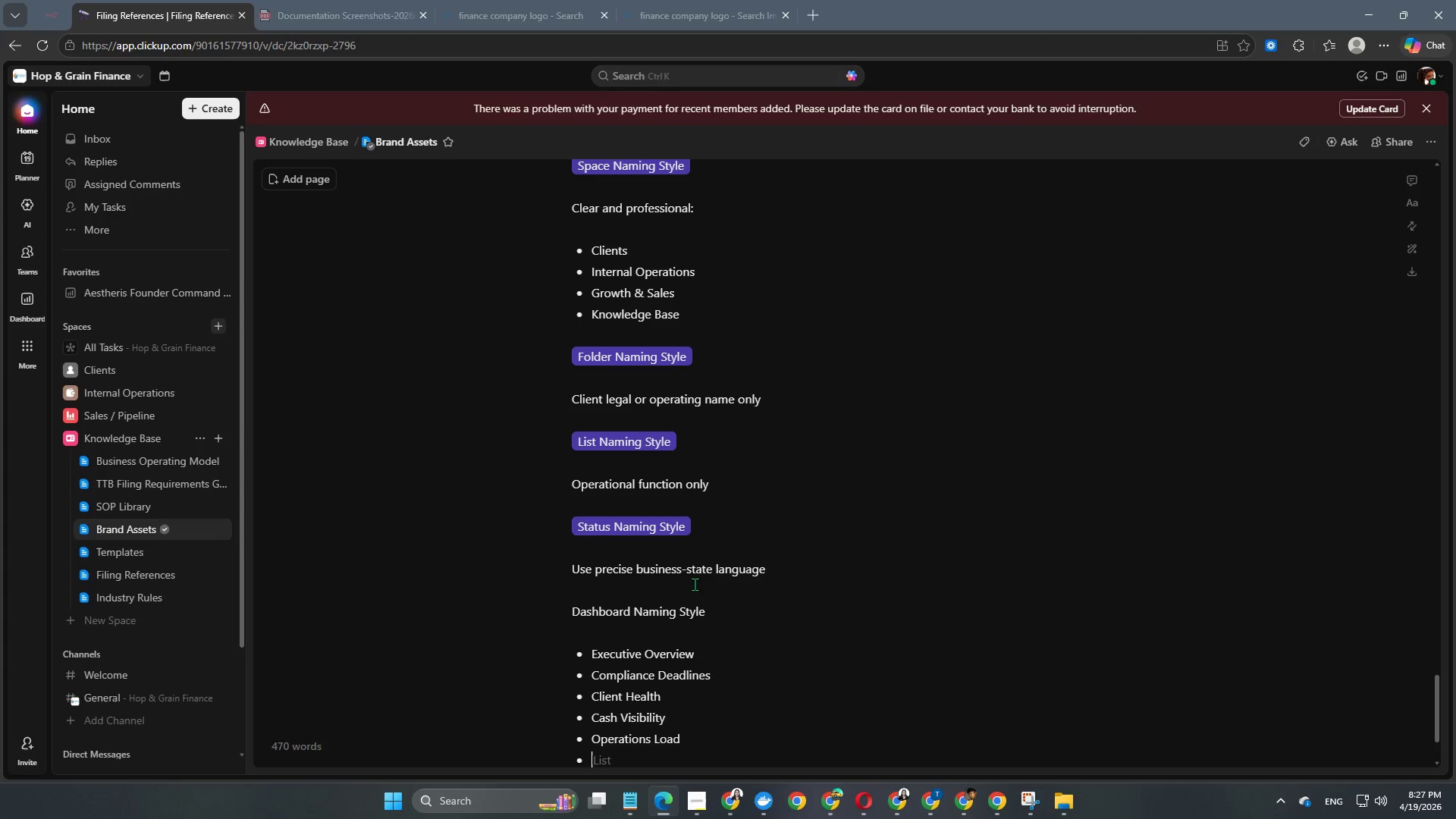 
key(Enter)
 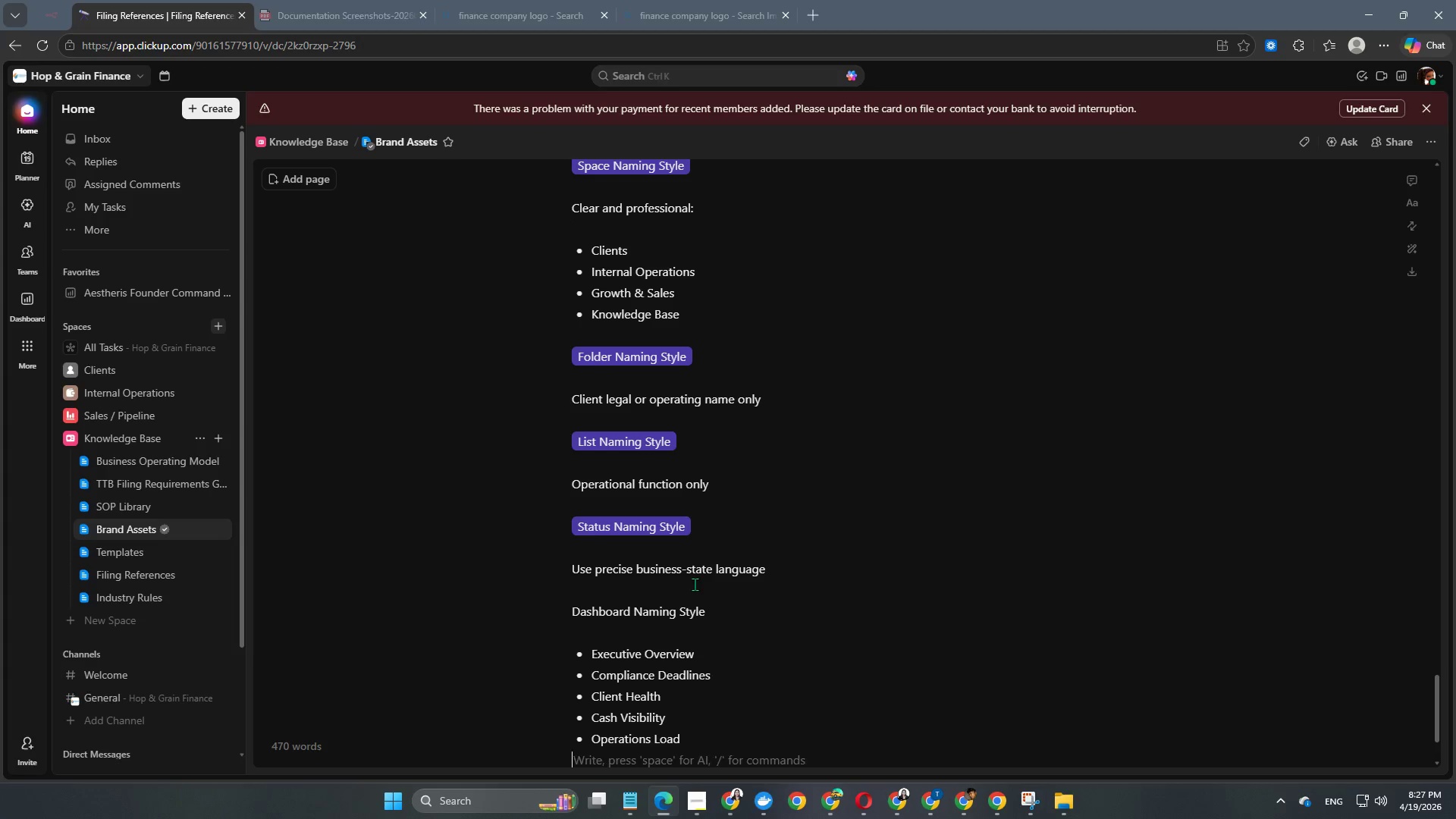 
key(Enter)
 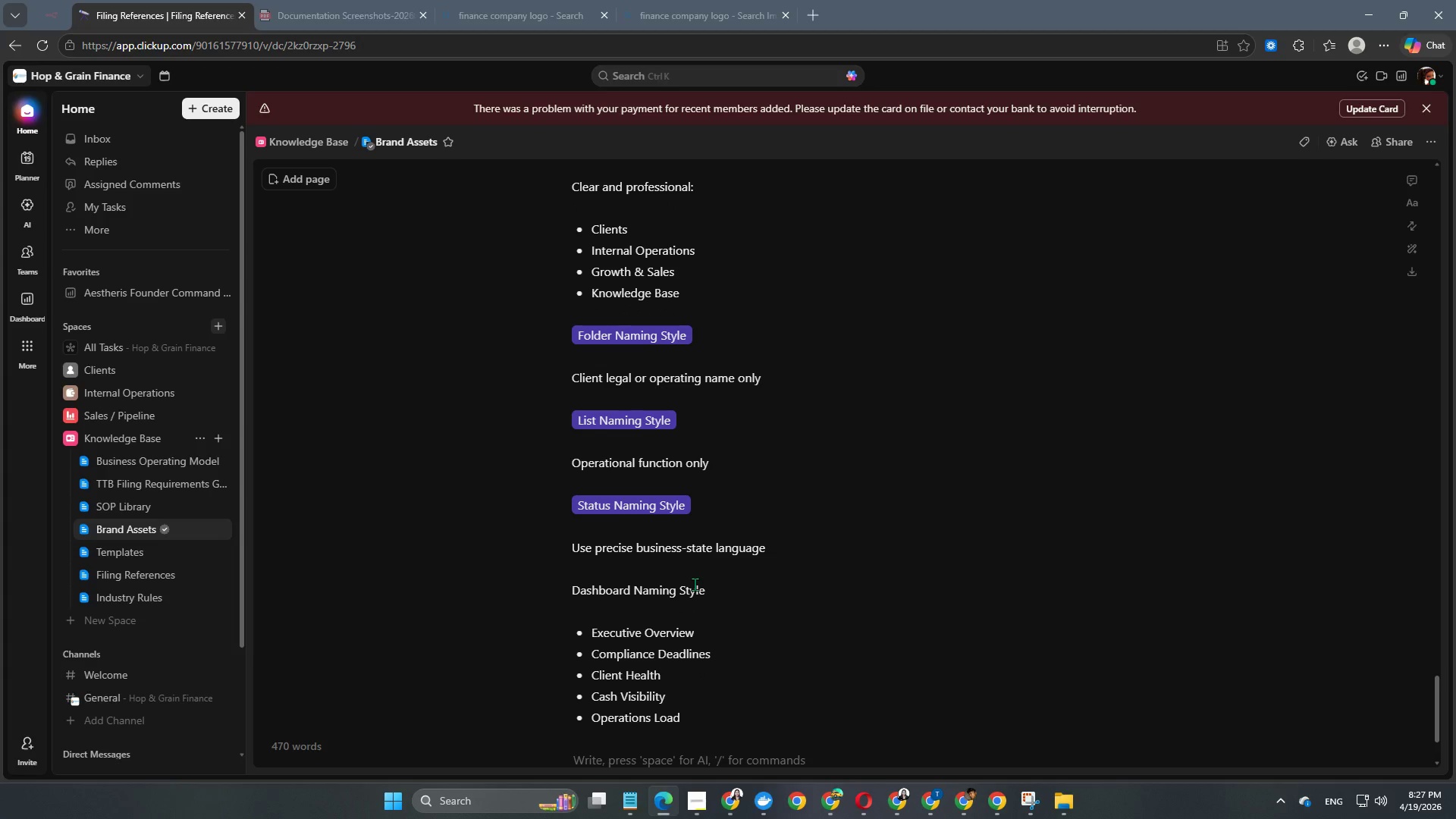 
scroll: coordinate [695, 584], scroll_direction: down, amount: 4.0
 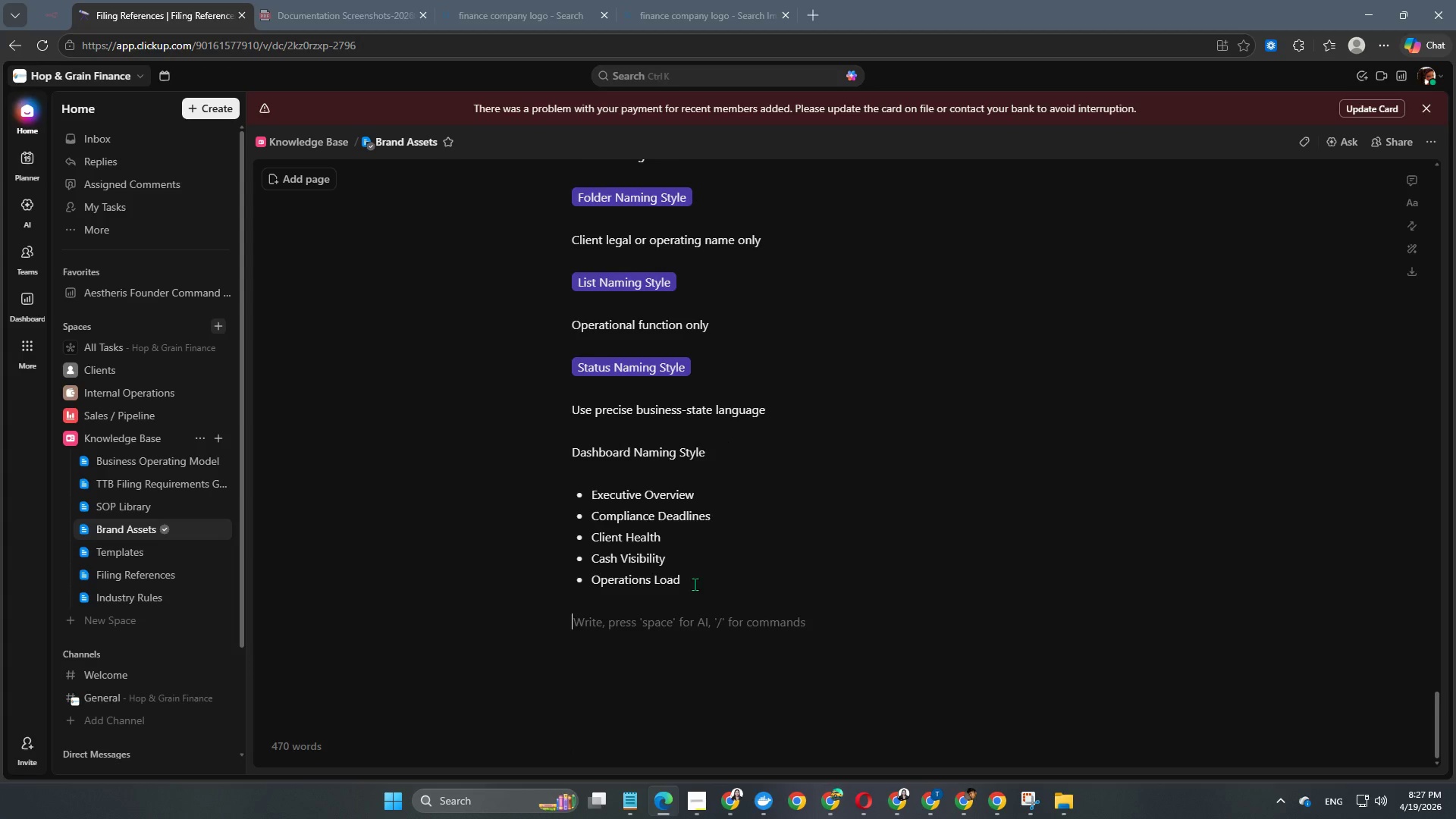 
scroll: coordinate [695, 584], scroll_direction: up, amount: 1.0
 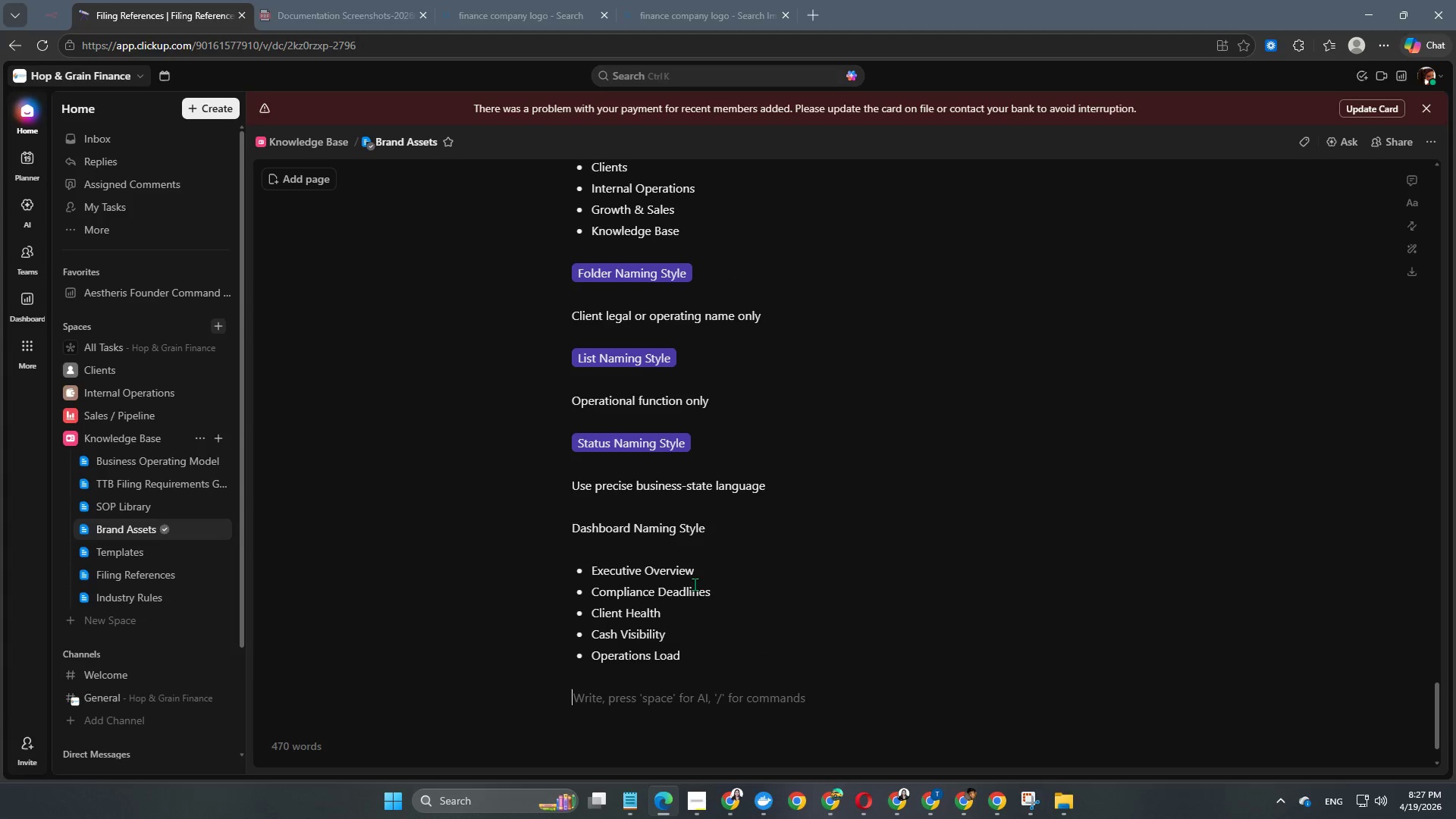 
key(Enter)
 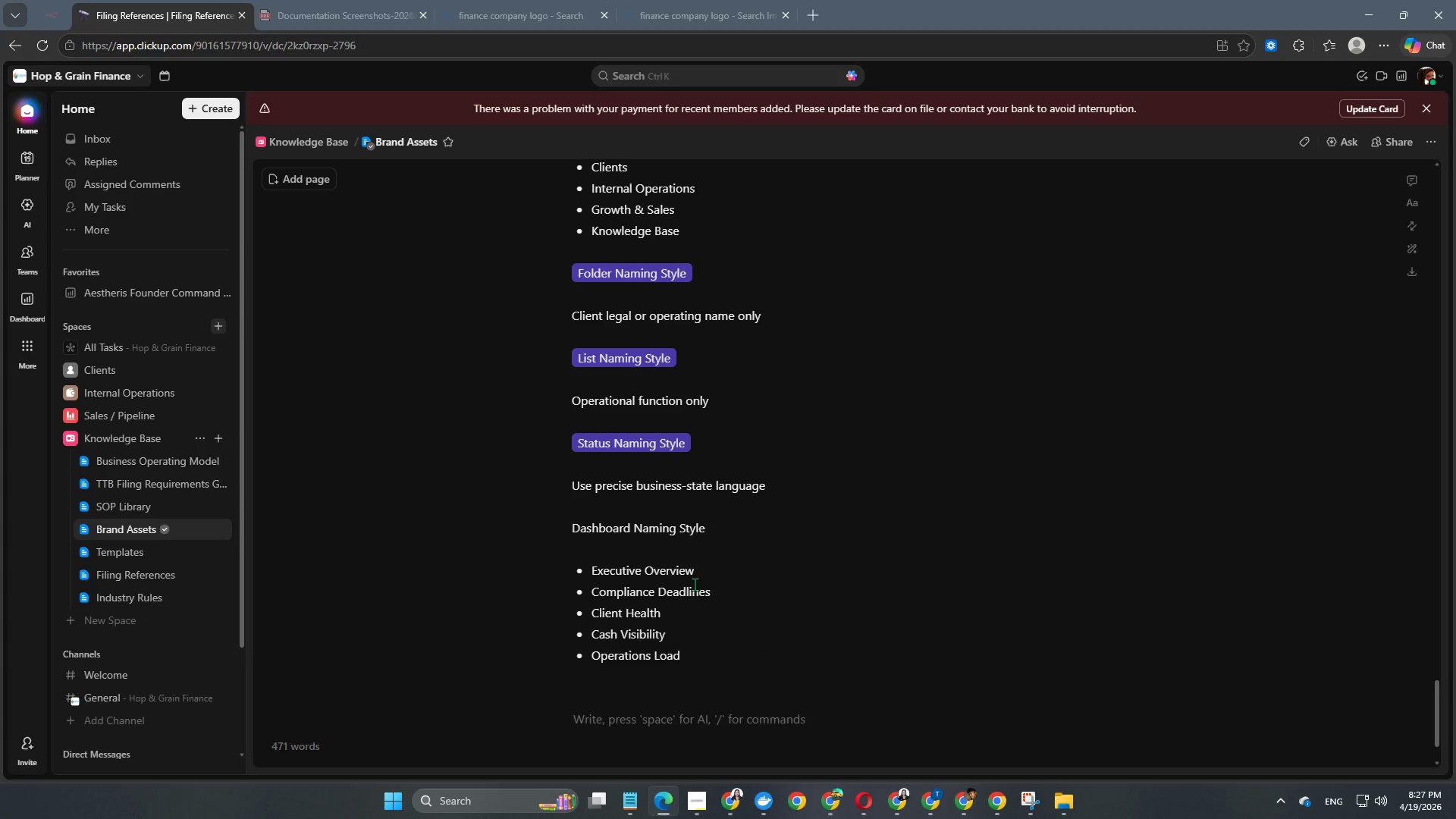 
scroll: coordinate [695, 584], scroll_direction: down, amount: 8.0
 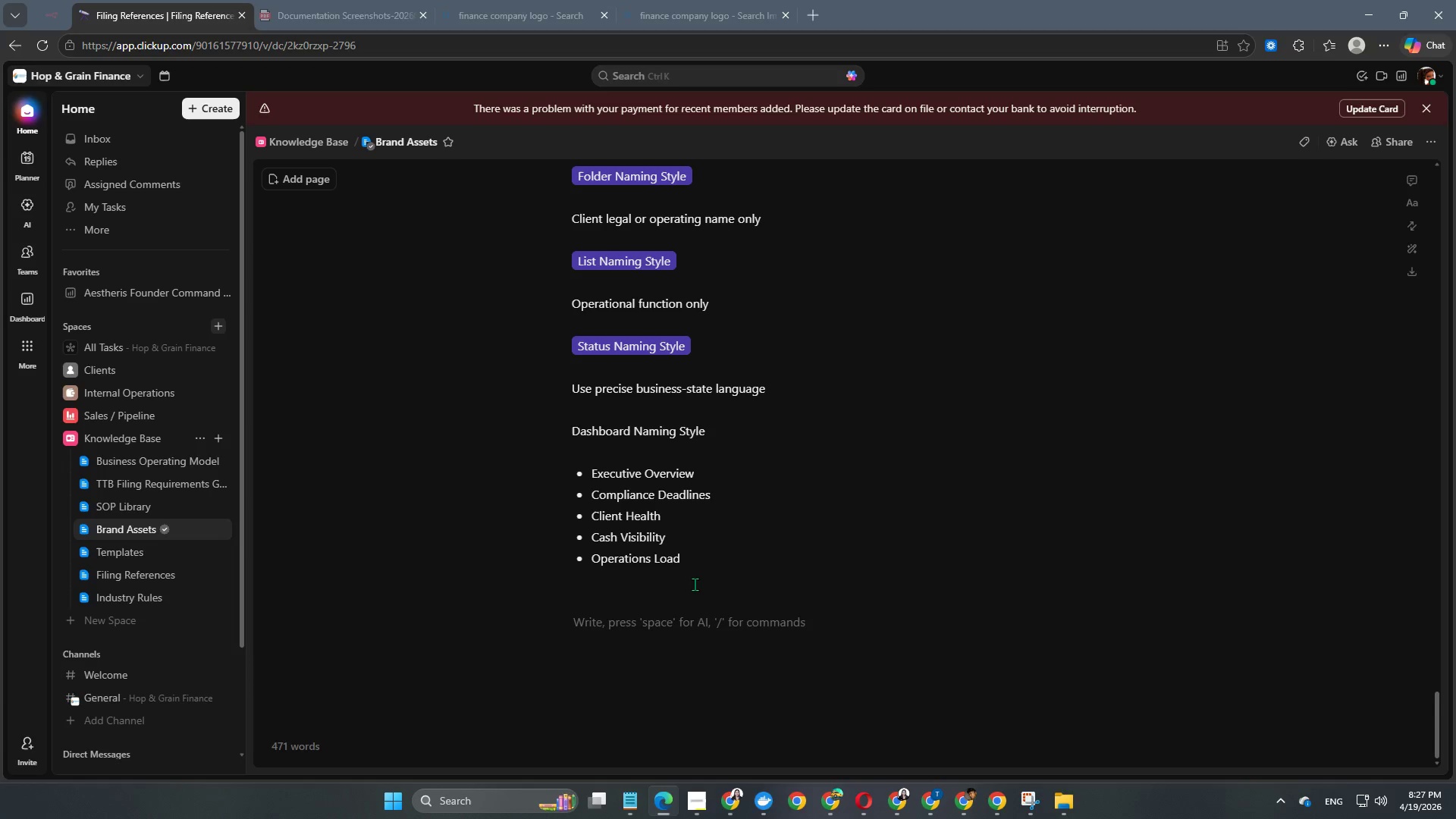 
type(REPORTING BRAND STANDARD)
 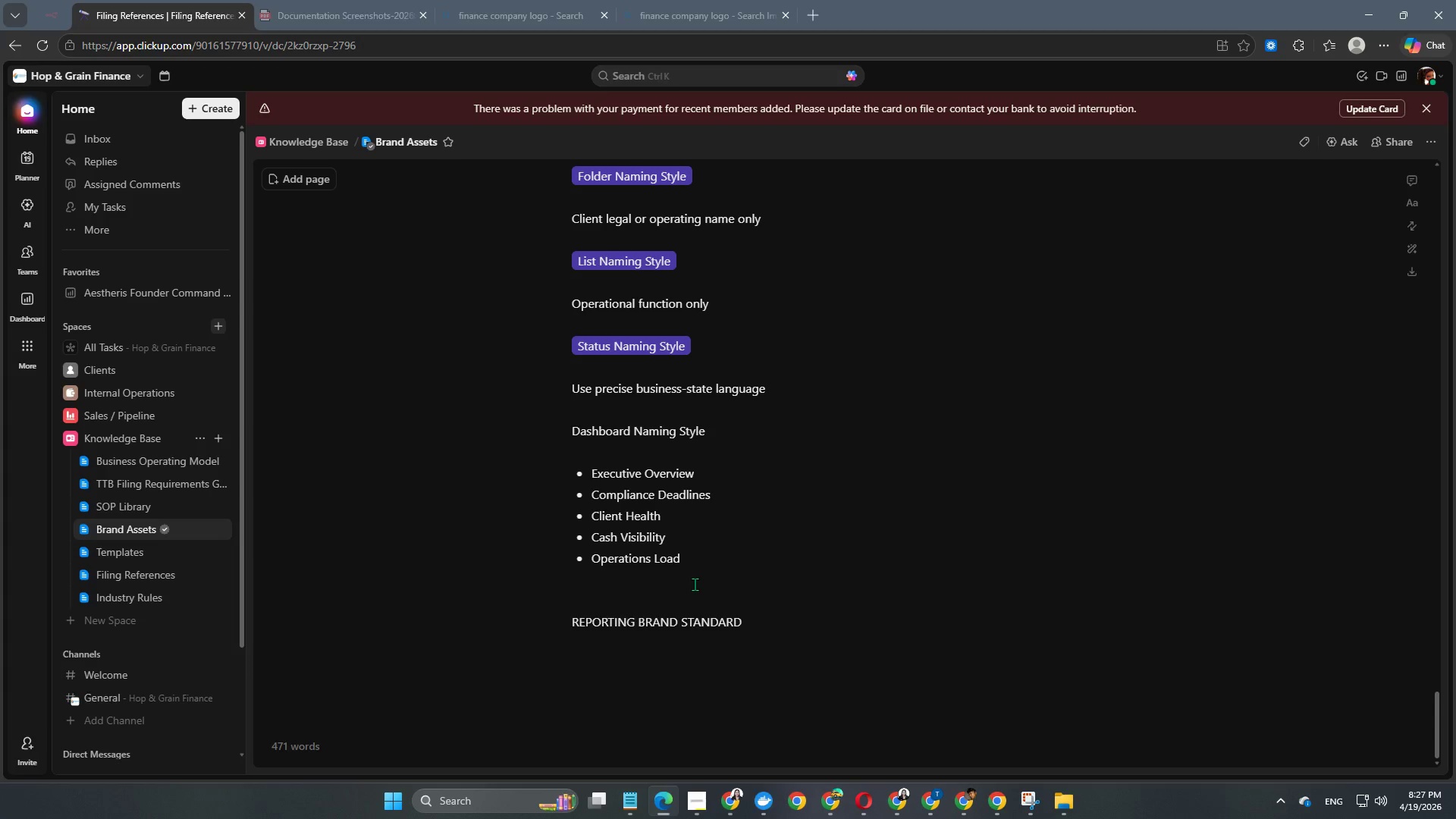 
key(Enter)
 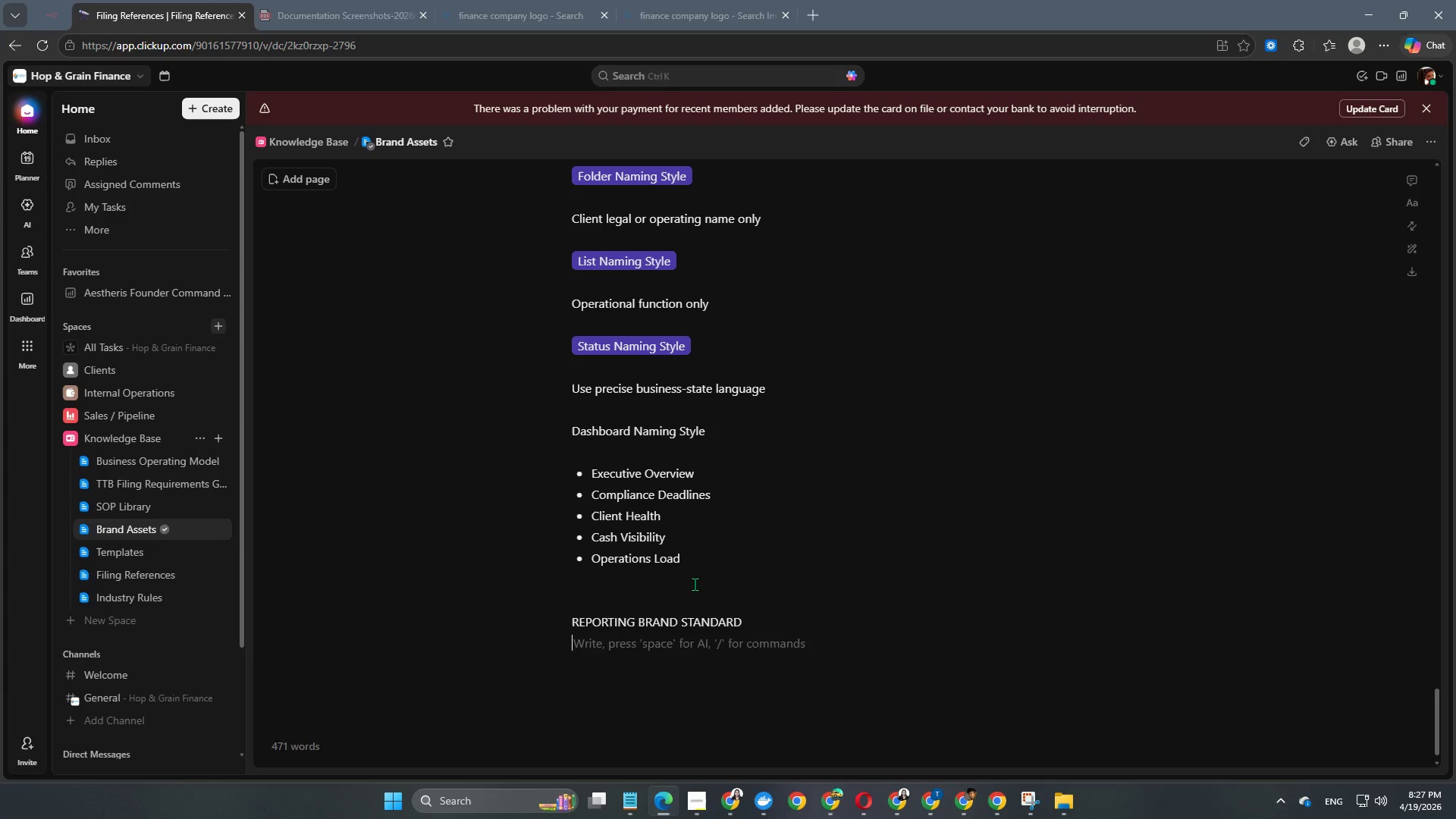 
key(Enter)
 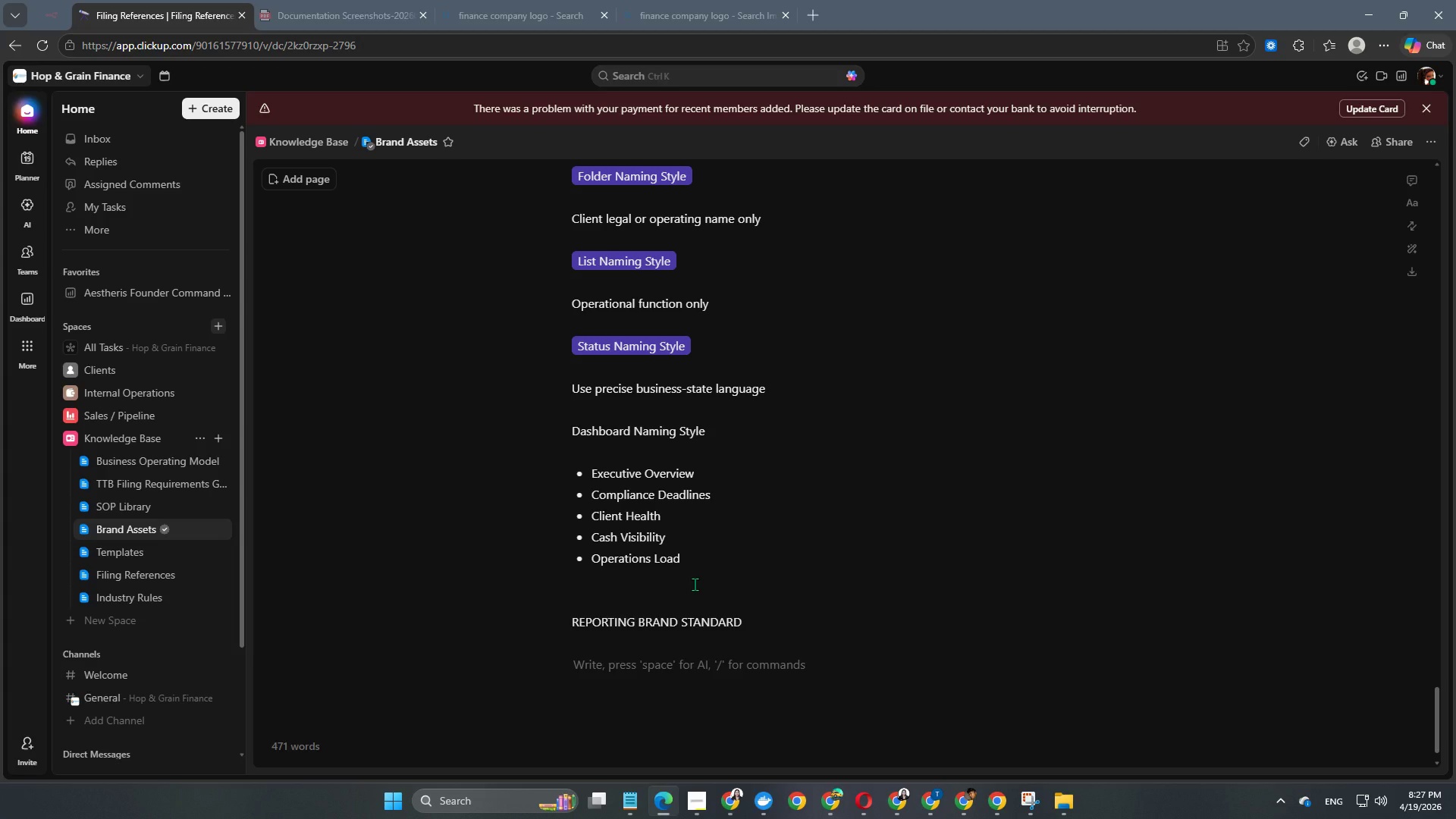 
type(Monthly REp)
key(Backspace)
key(Backspace)
type(eporting Packs Muc)
key(Backspace)
type(st Inlcu)
key(Backspace)
key(Backspace)
type(cl)
key(Backspace)
key(Backspace)
key(Backspace)
type(clude)
 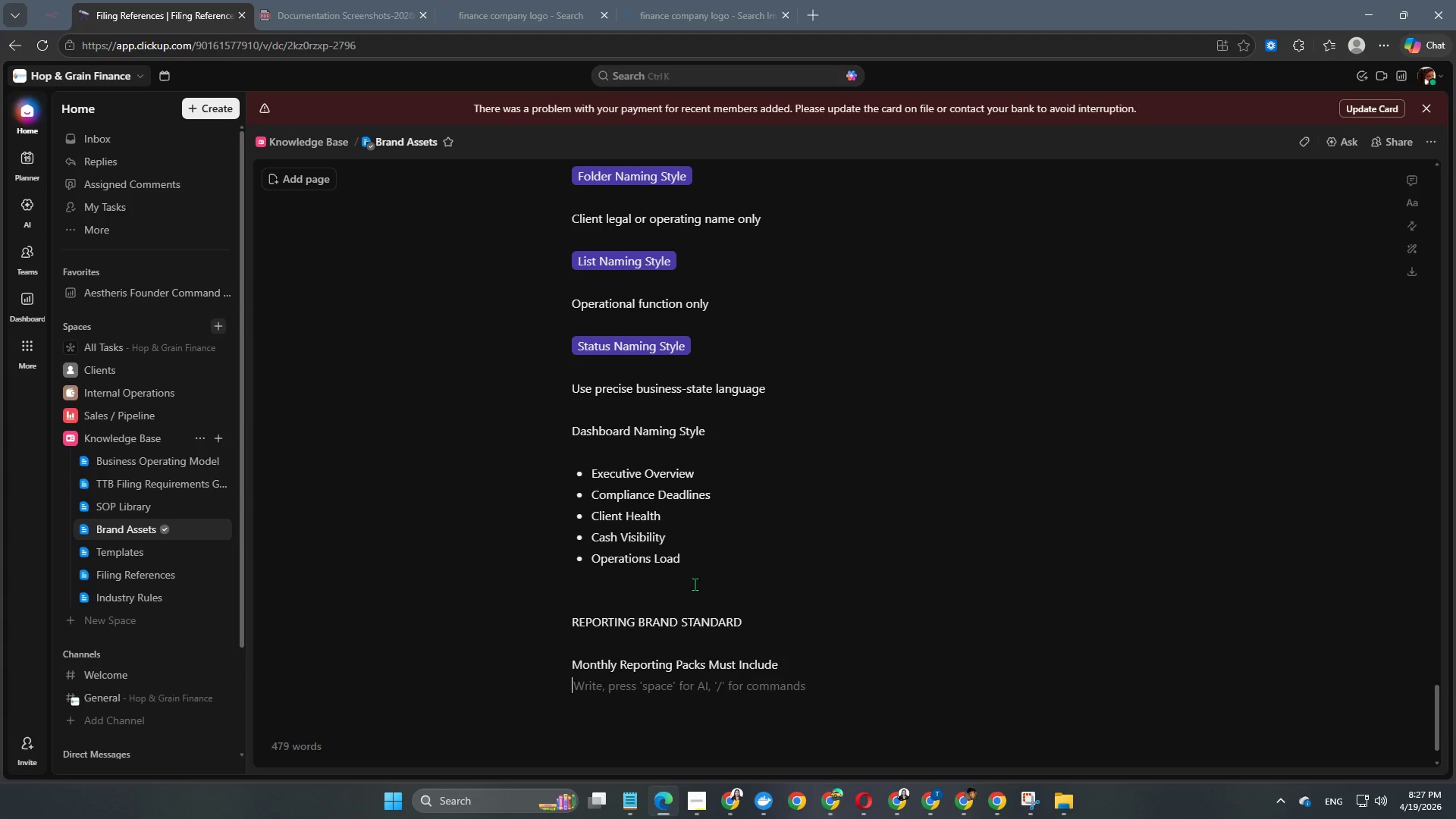 
 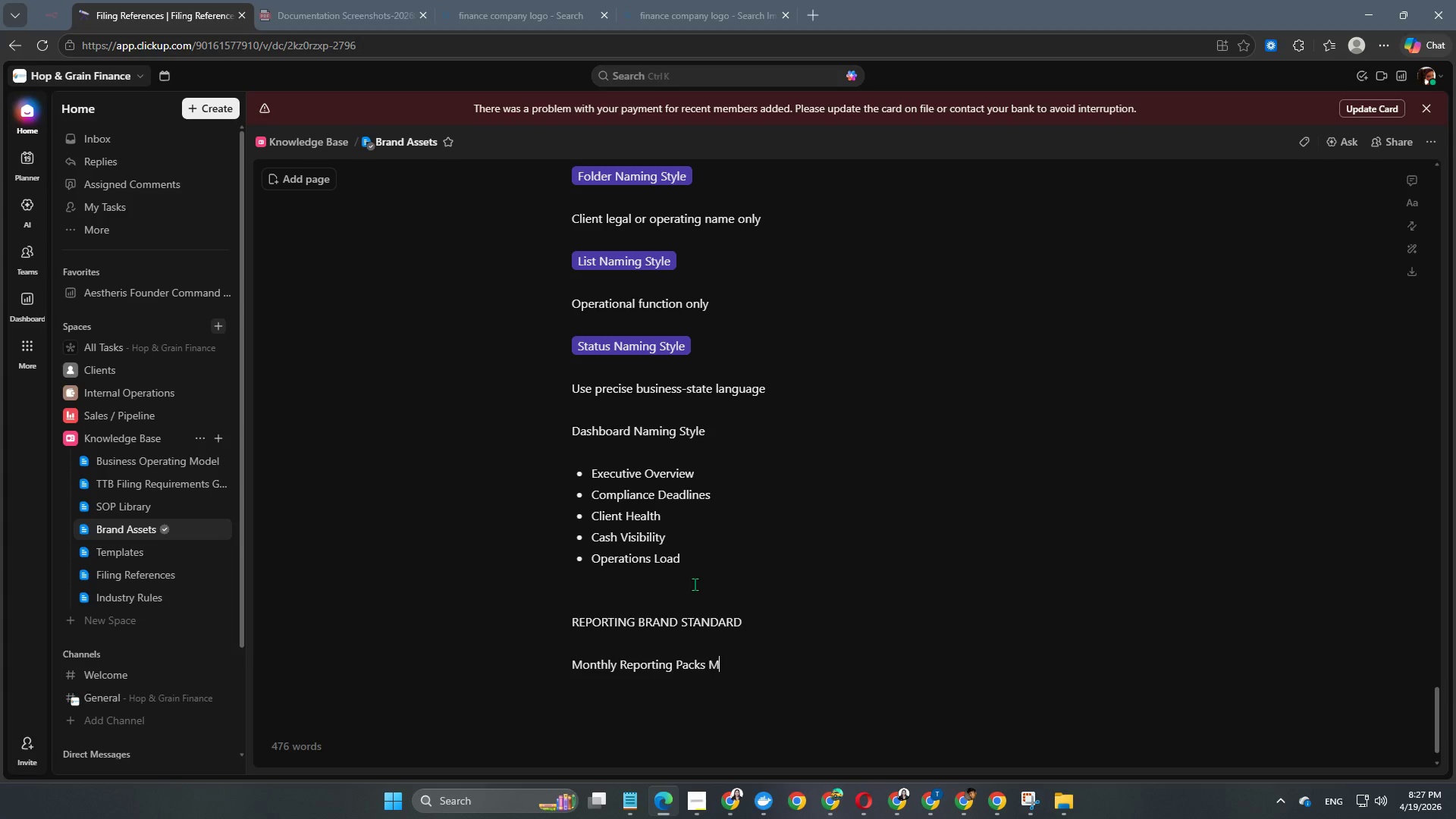 
key(Enter)
 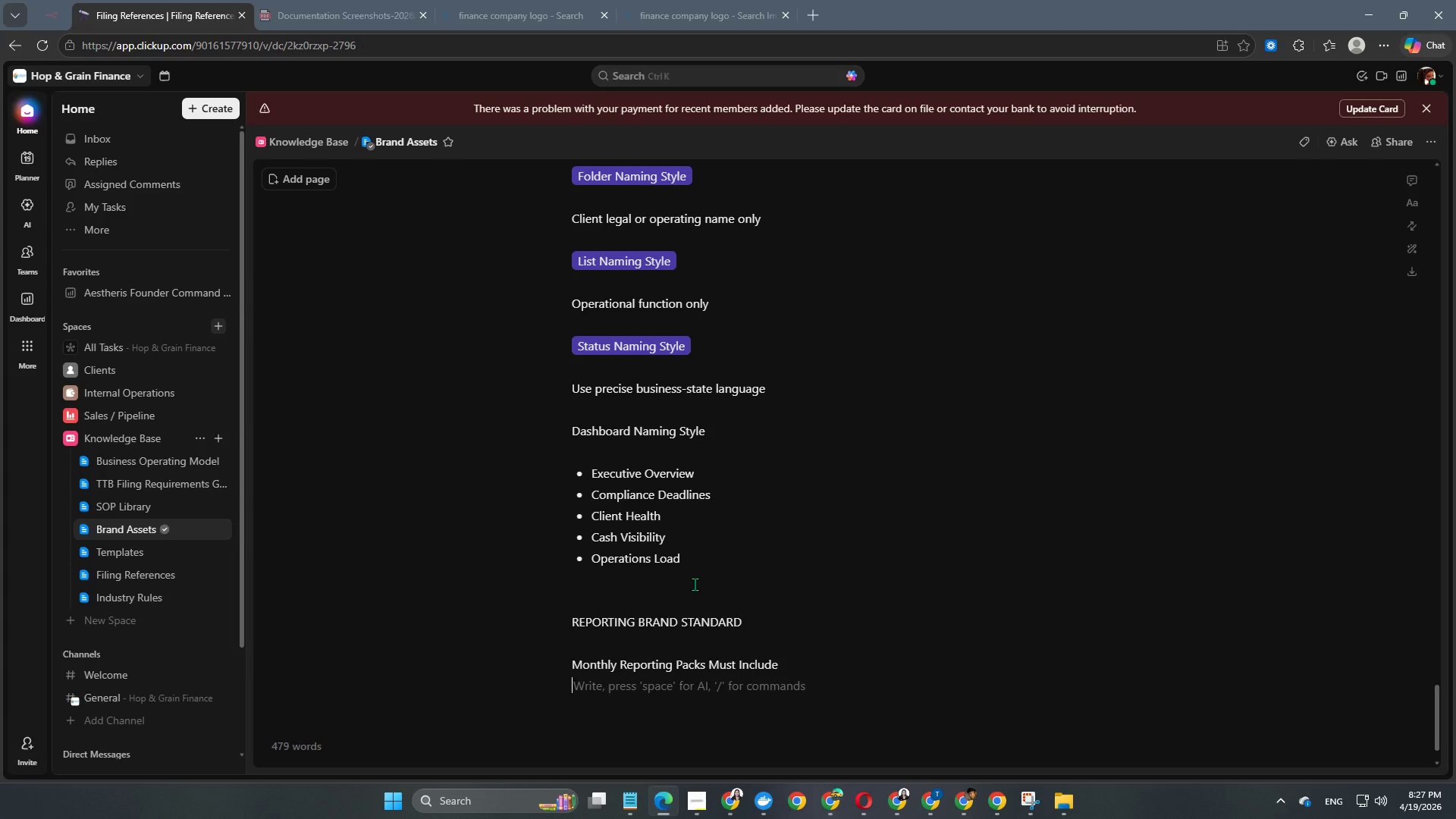 
key(Enter)
 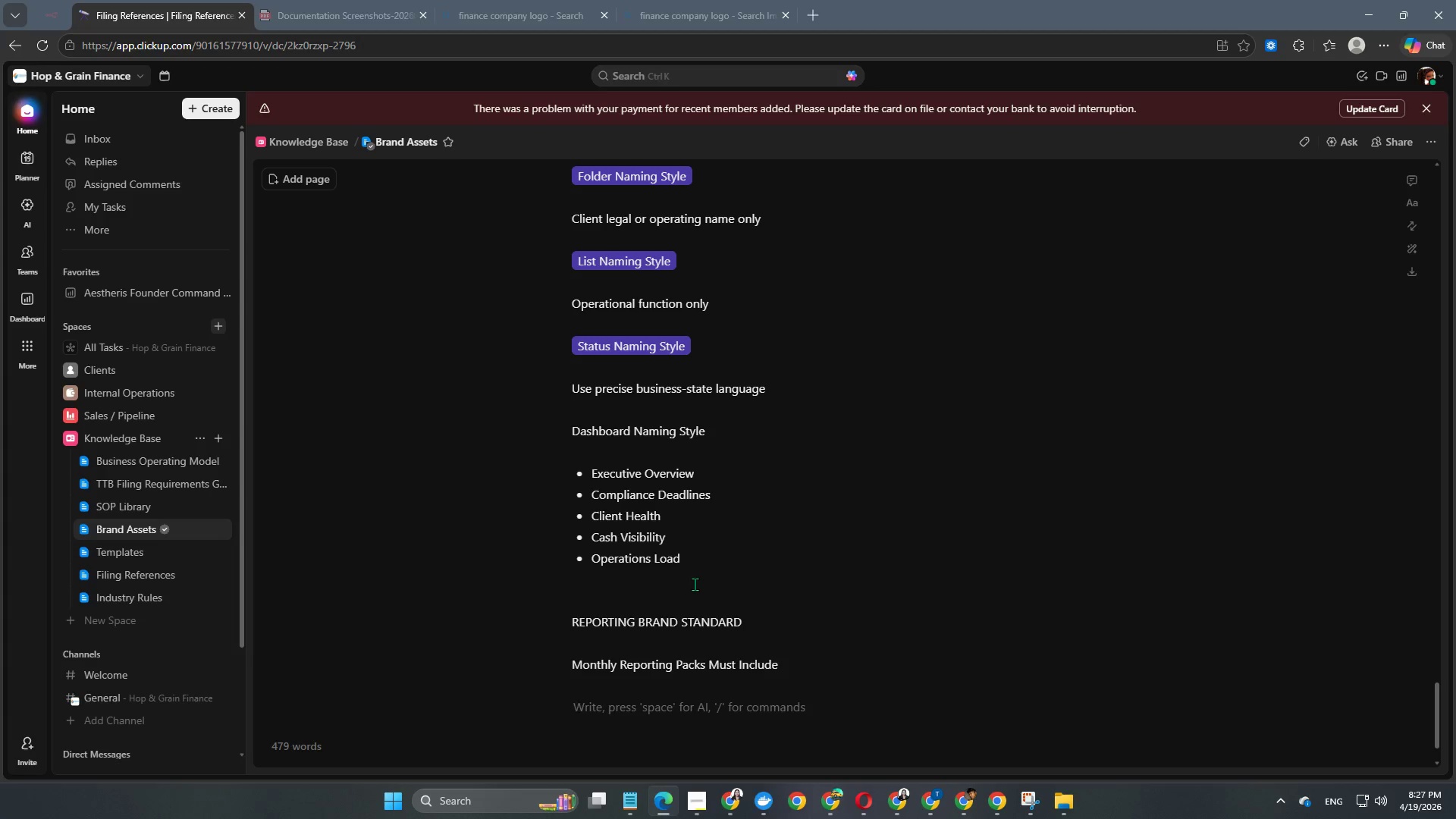 
key(Minus)
 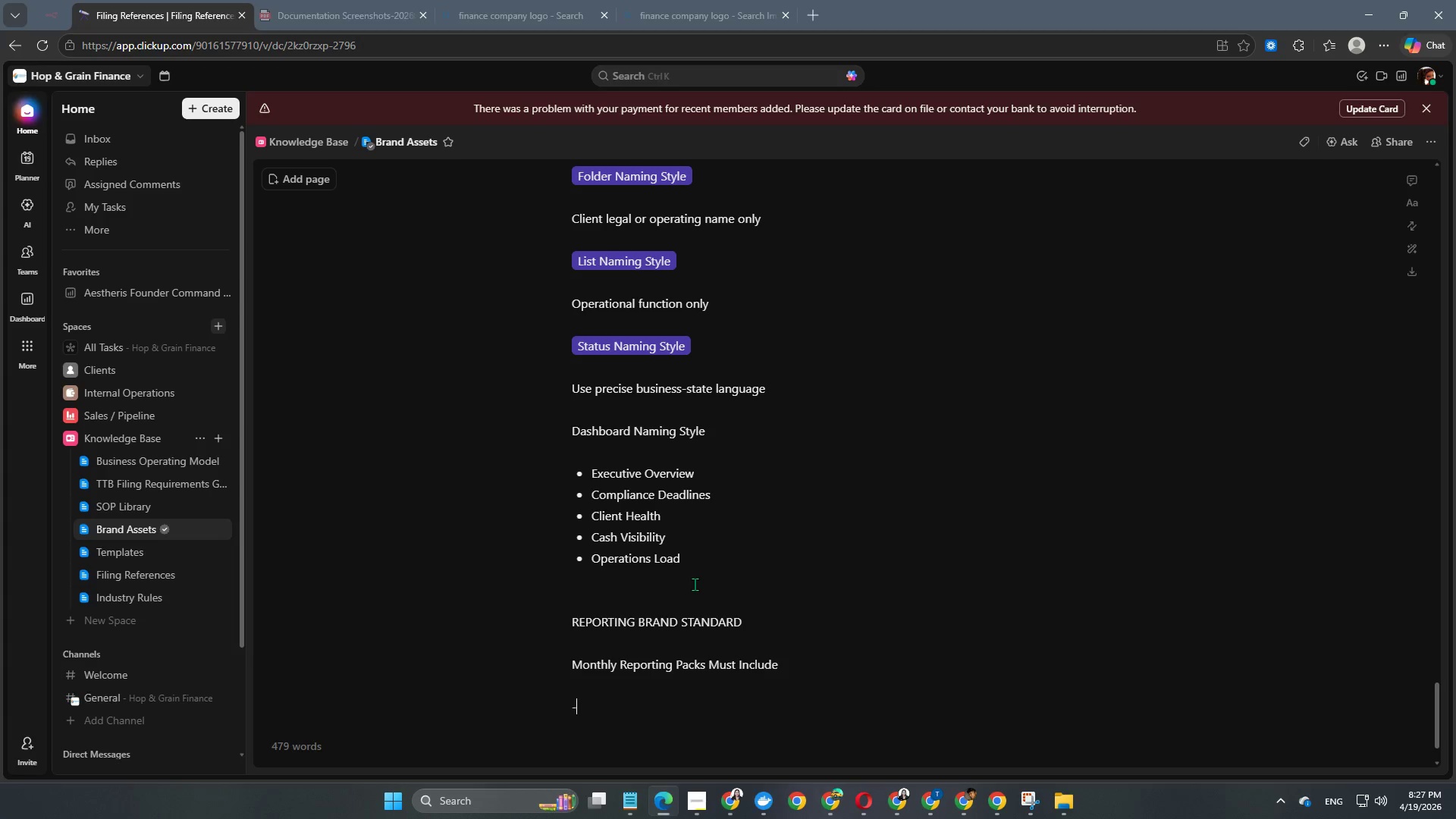 
key(Space)
 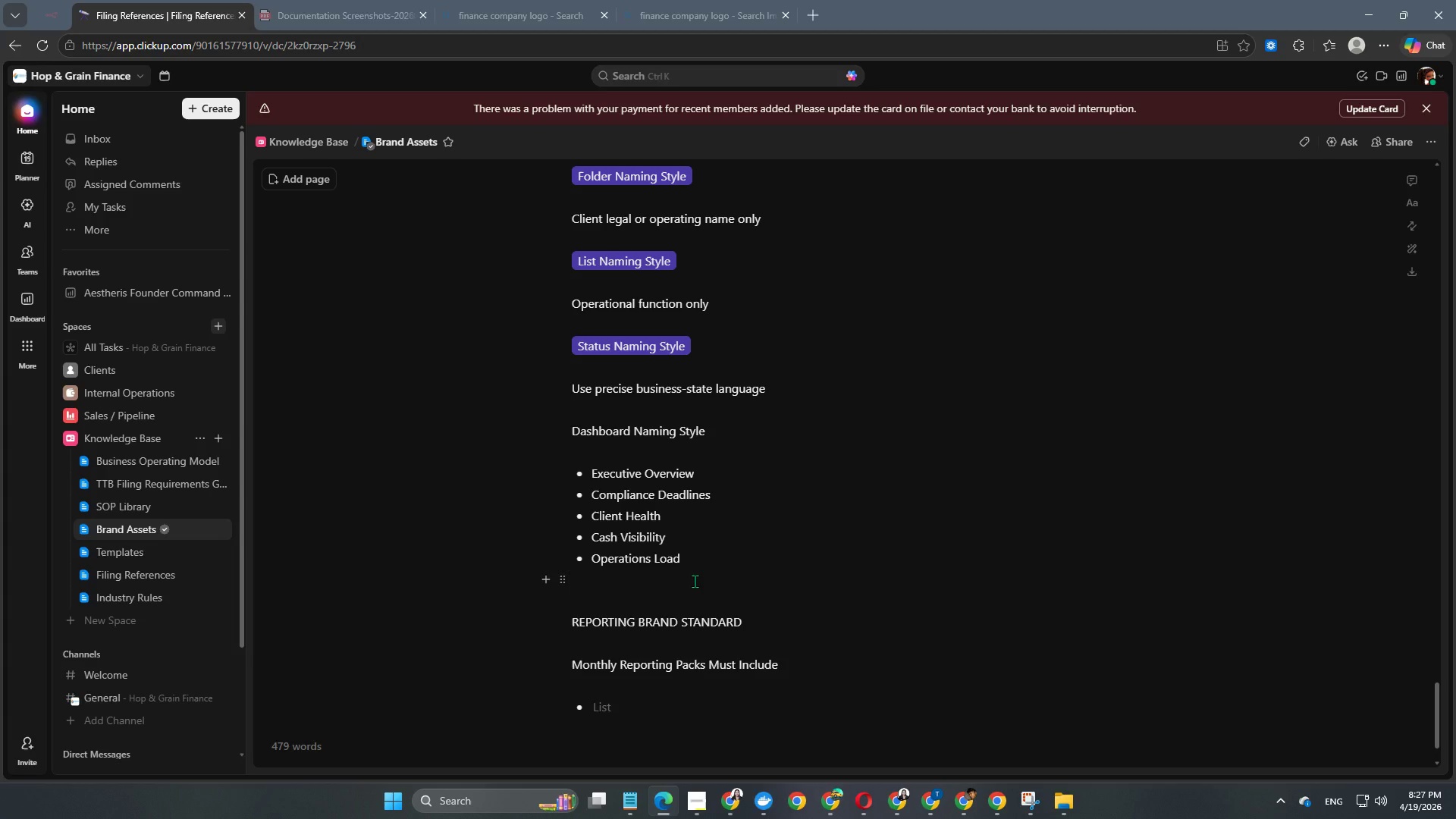 
scroll: coordinate [695, 581], scroll_direction: down, amount: 1.0
 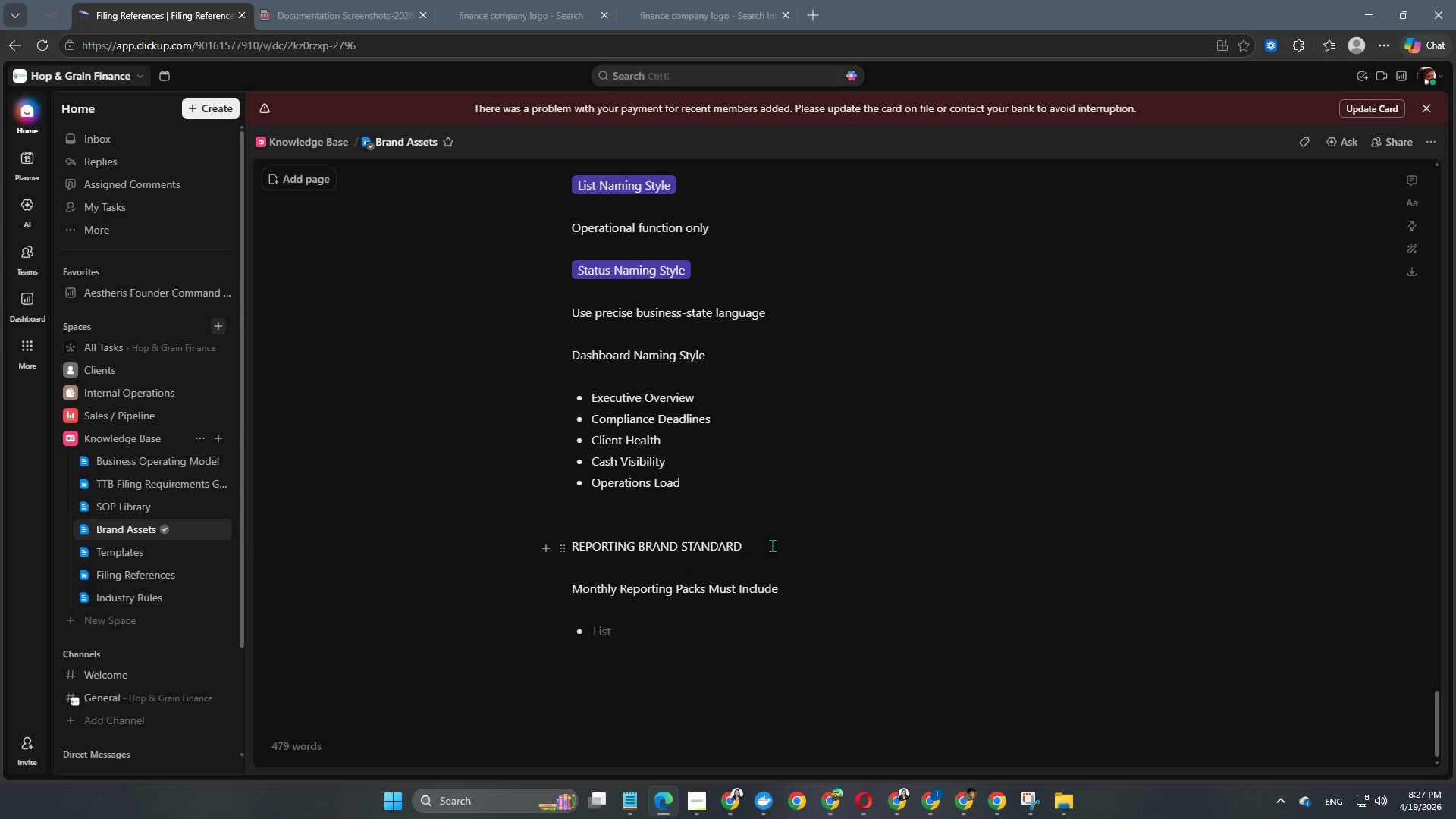 
left_click_drag(start_coordinate=[774, 545], to_coordinate=[554, 554])
 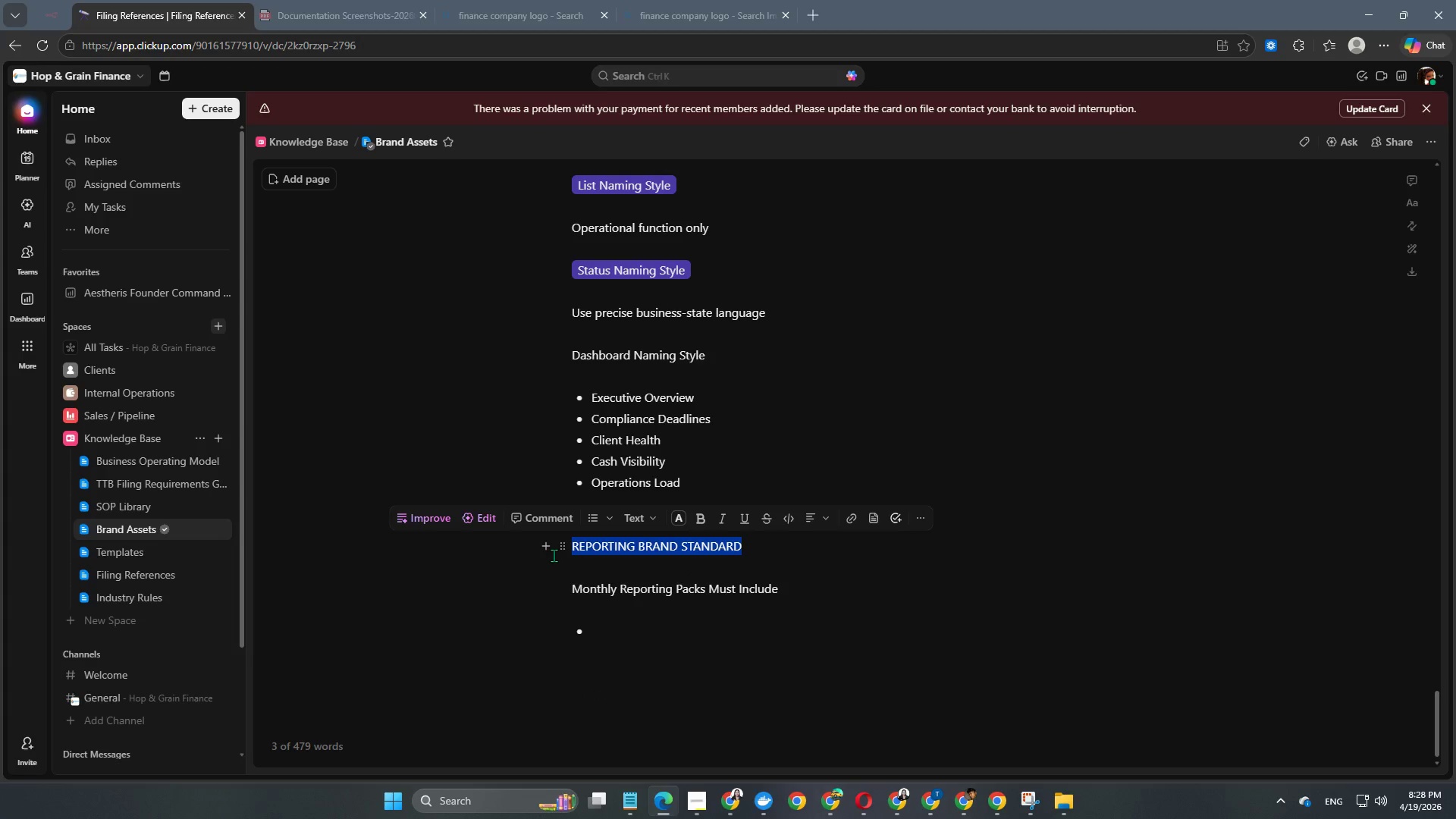 
key(Alt+Control+Numpad3)
 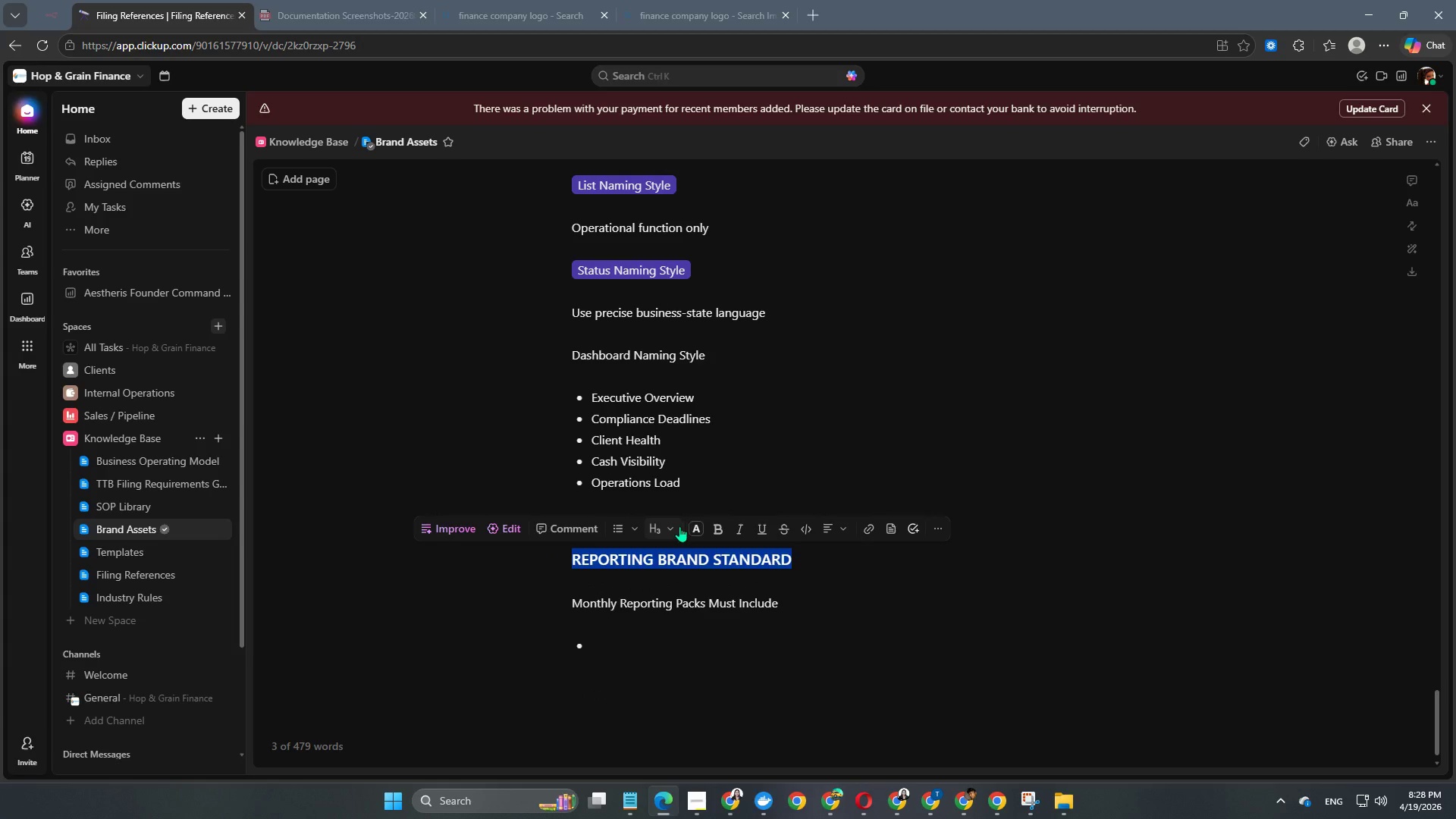 
key(Alt+Control+Numpad2)
 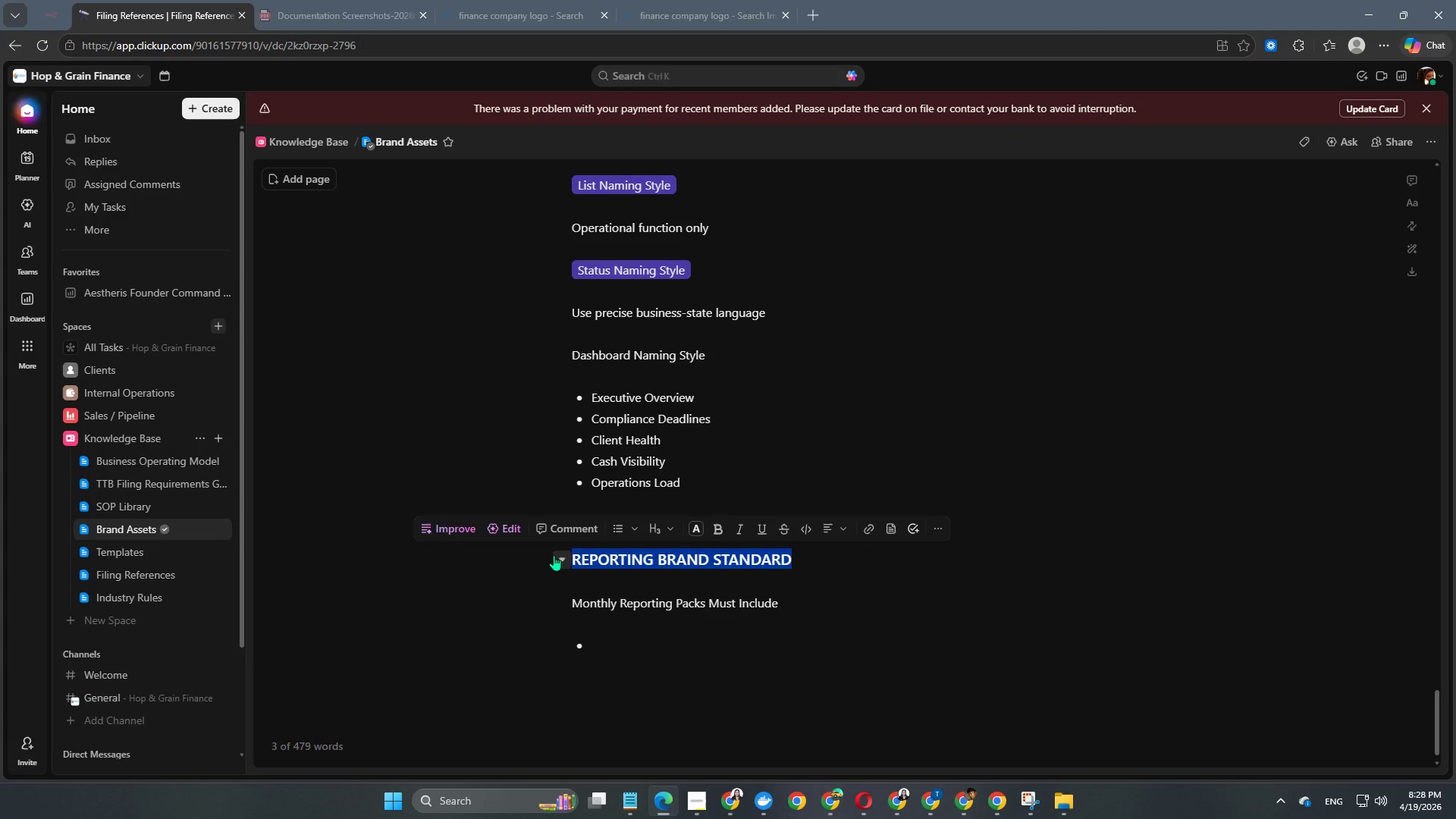 
left_click([691, 528])
 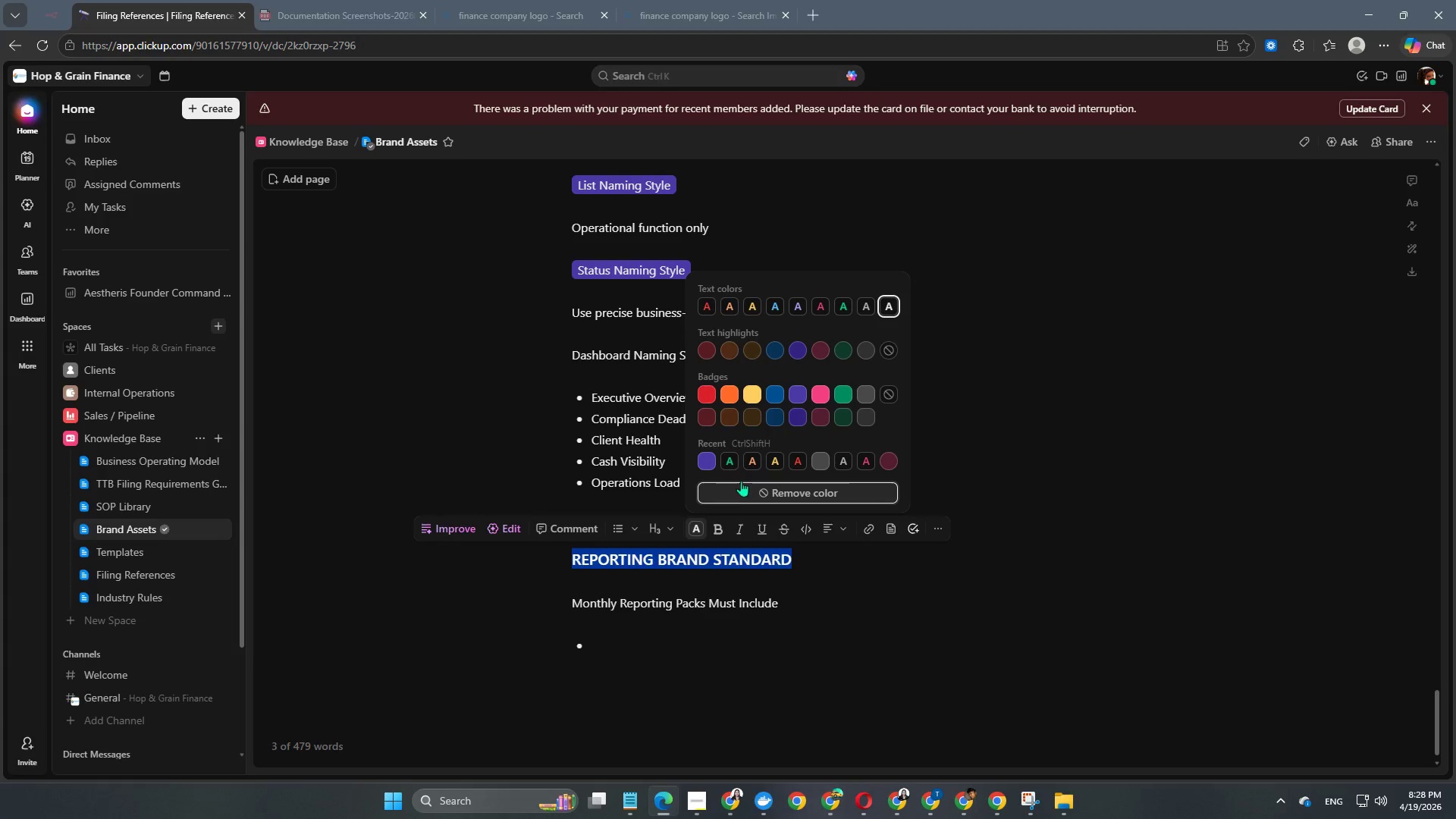 
left_click([754, 463])
 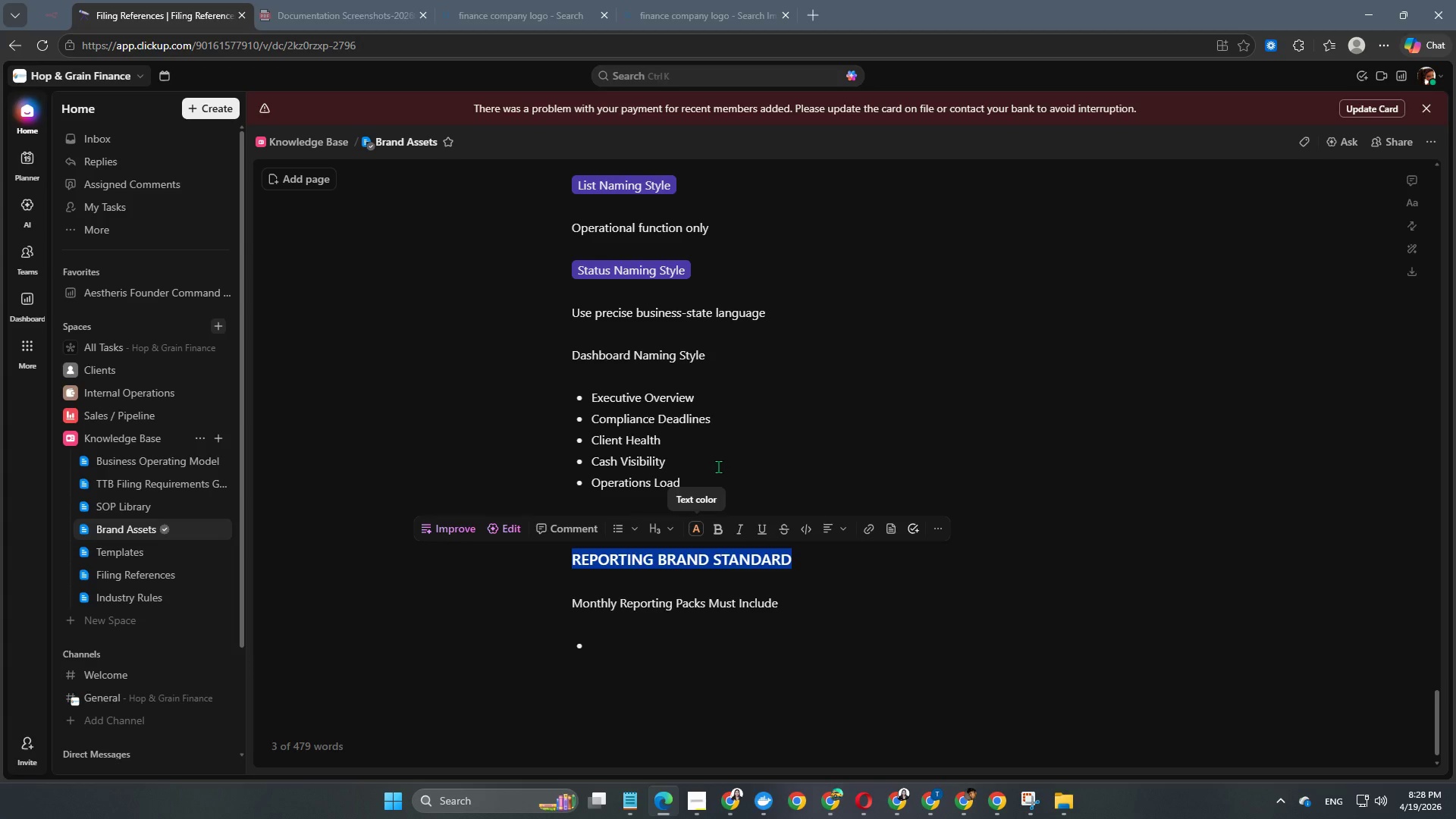 
scroll: coordinate [721, 461], scroll_direction: down, amount: 3.0
 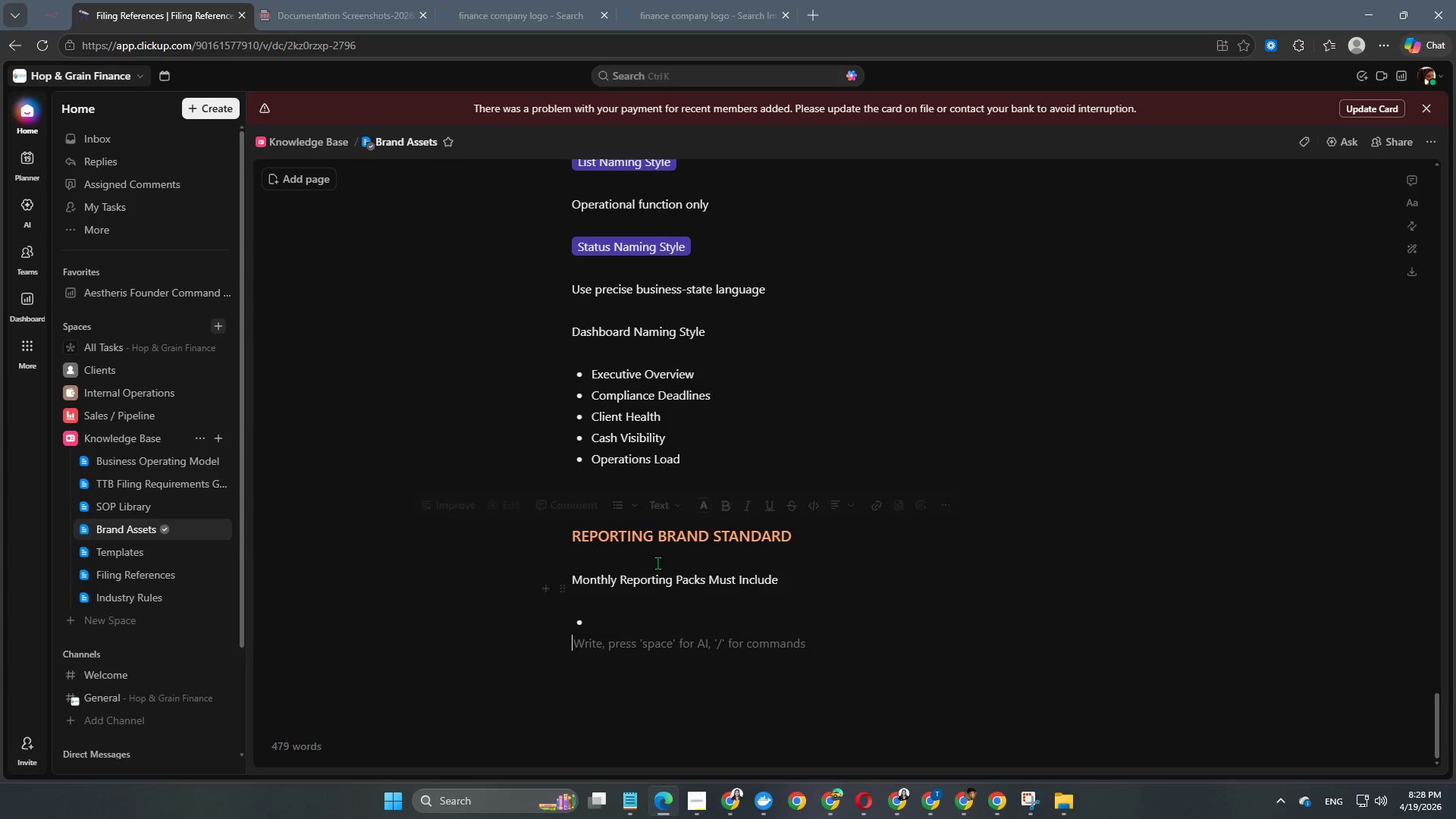 
left_click([660, 500])
 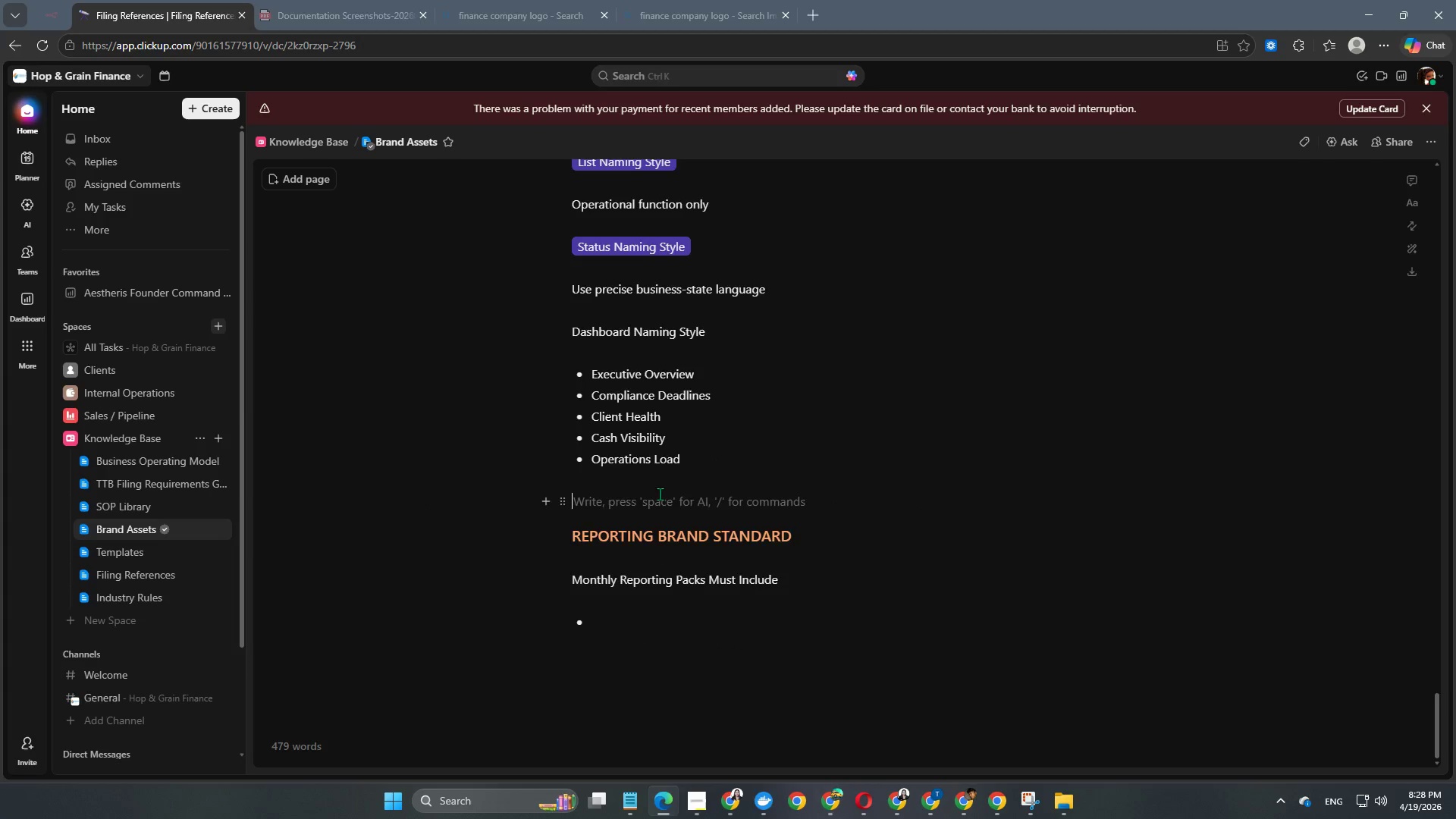 
scroll: coordinate [657, 487], scroll_direction: down, amount: 4.0
 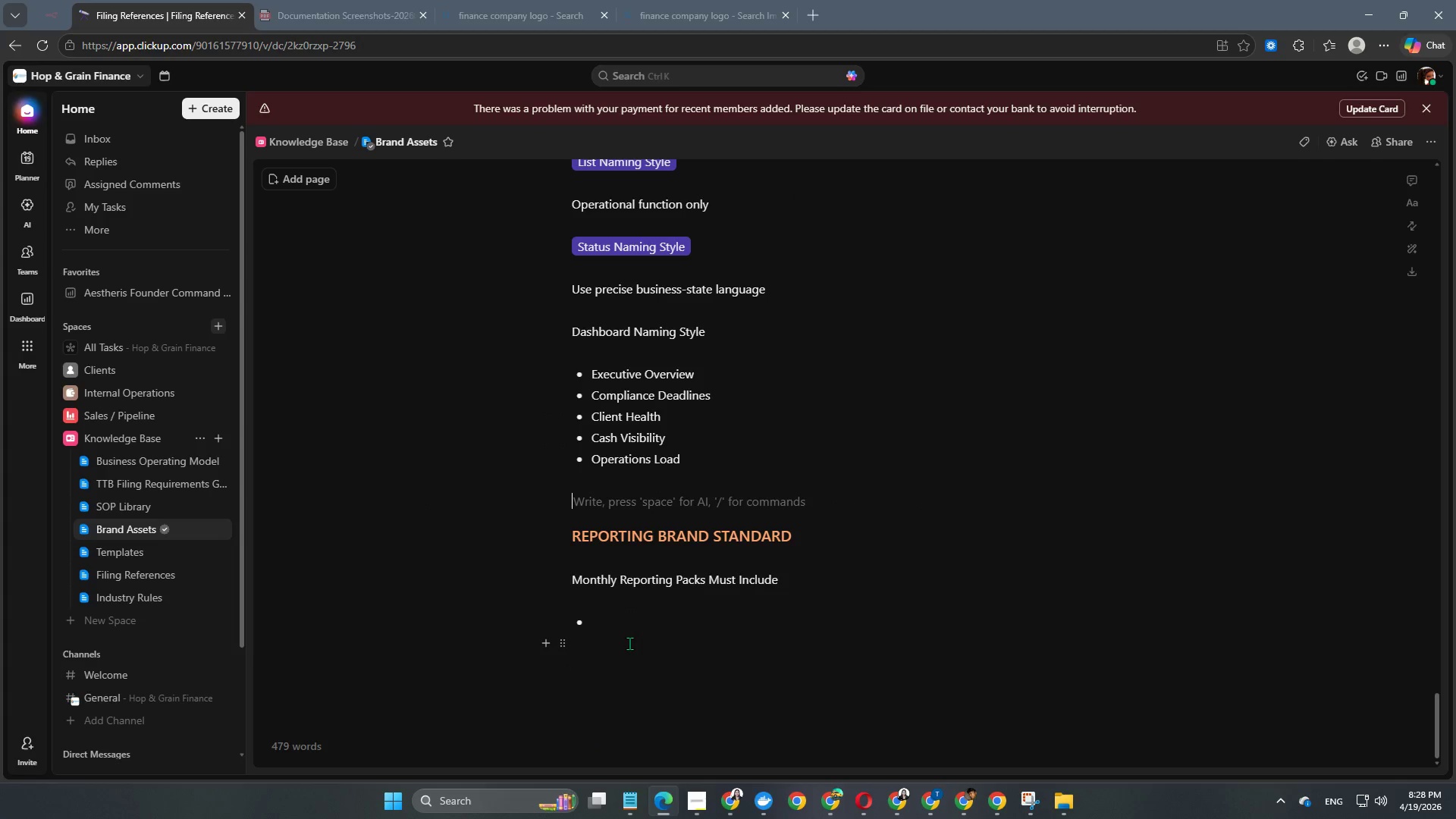 
left_click([639, 632])
 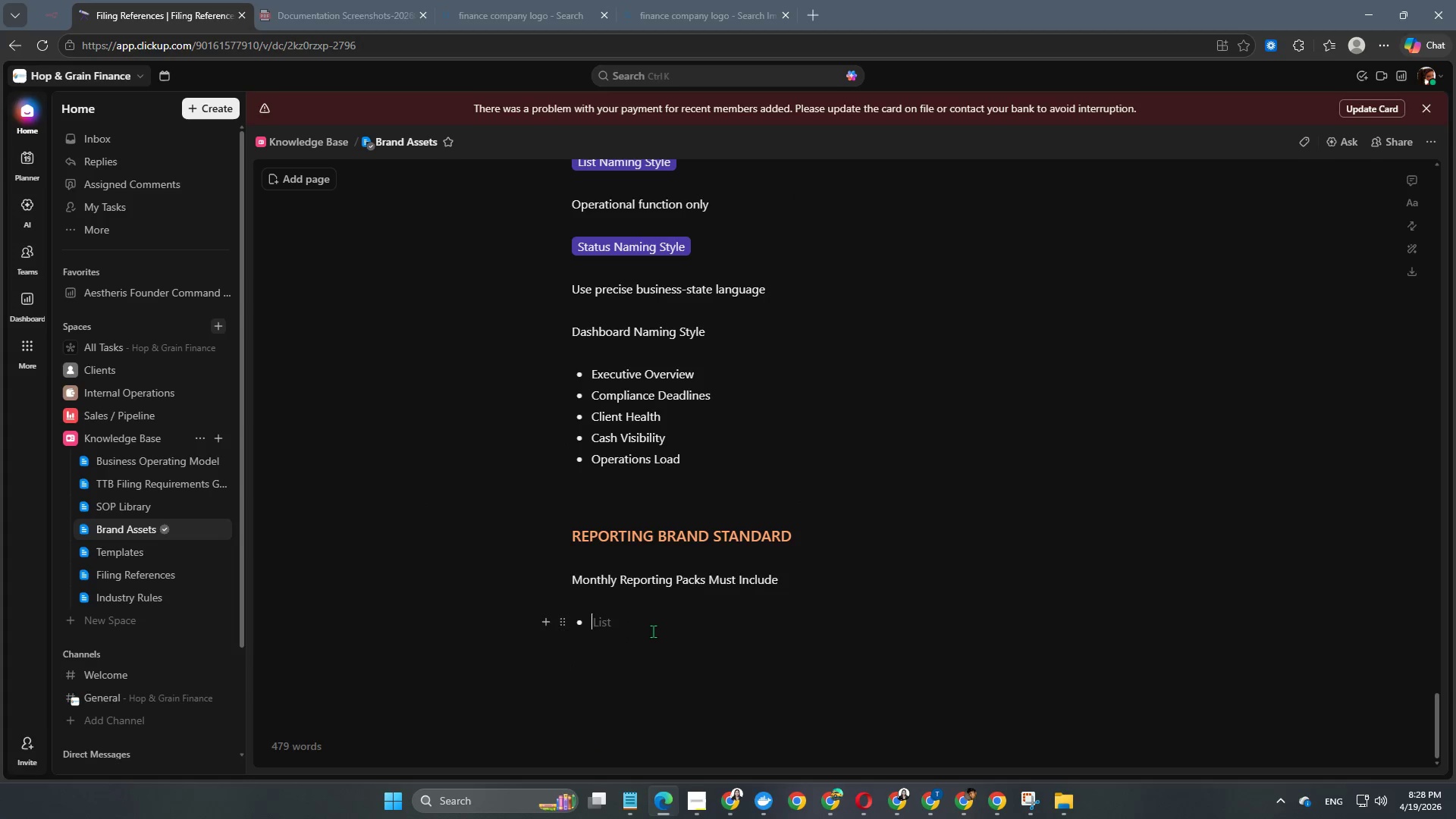 
wait(5.22)
 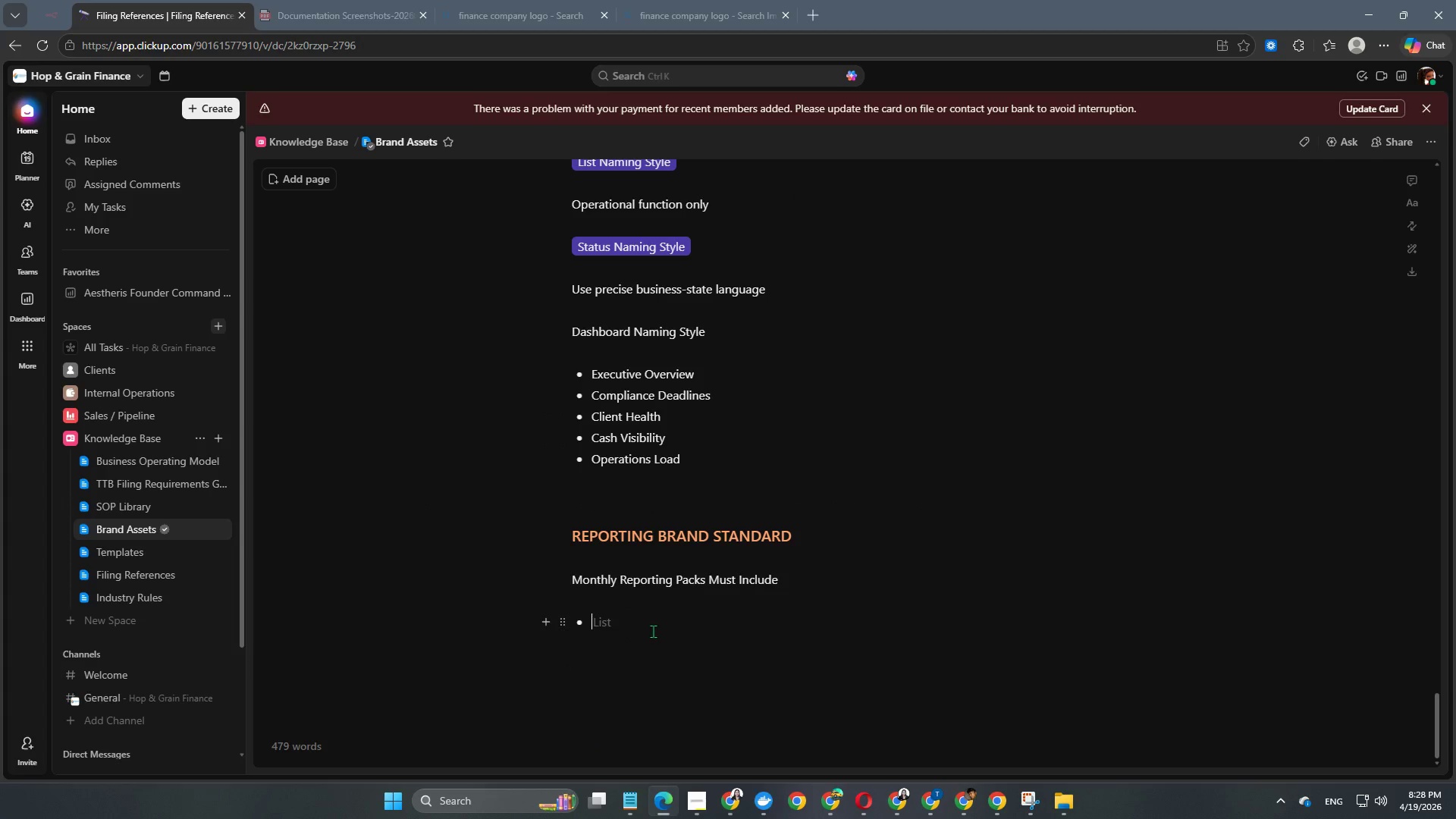 
type(Reporting perios)
 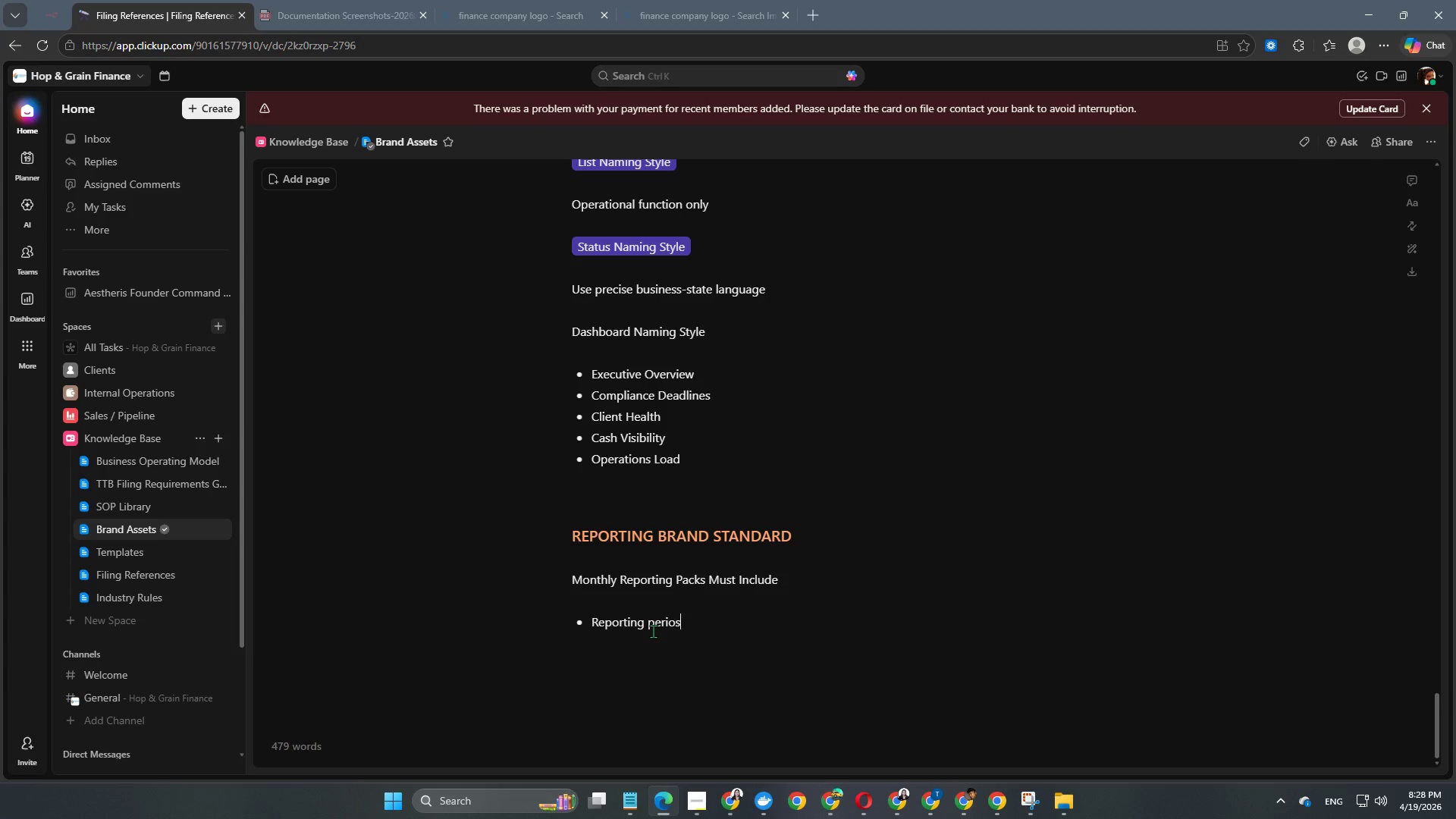 
key(Enter)
 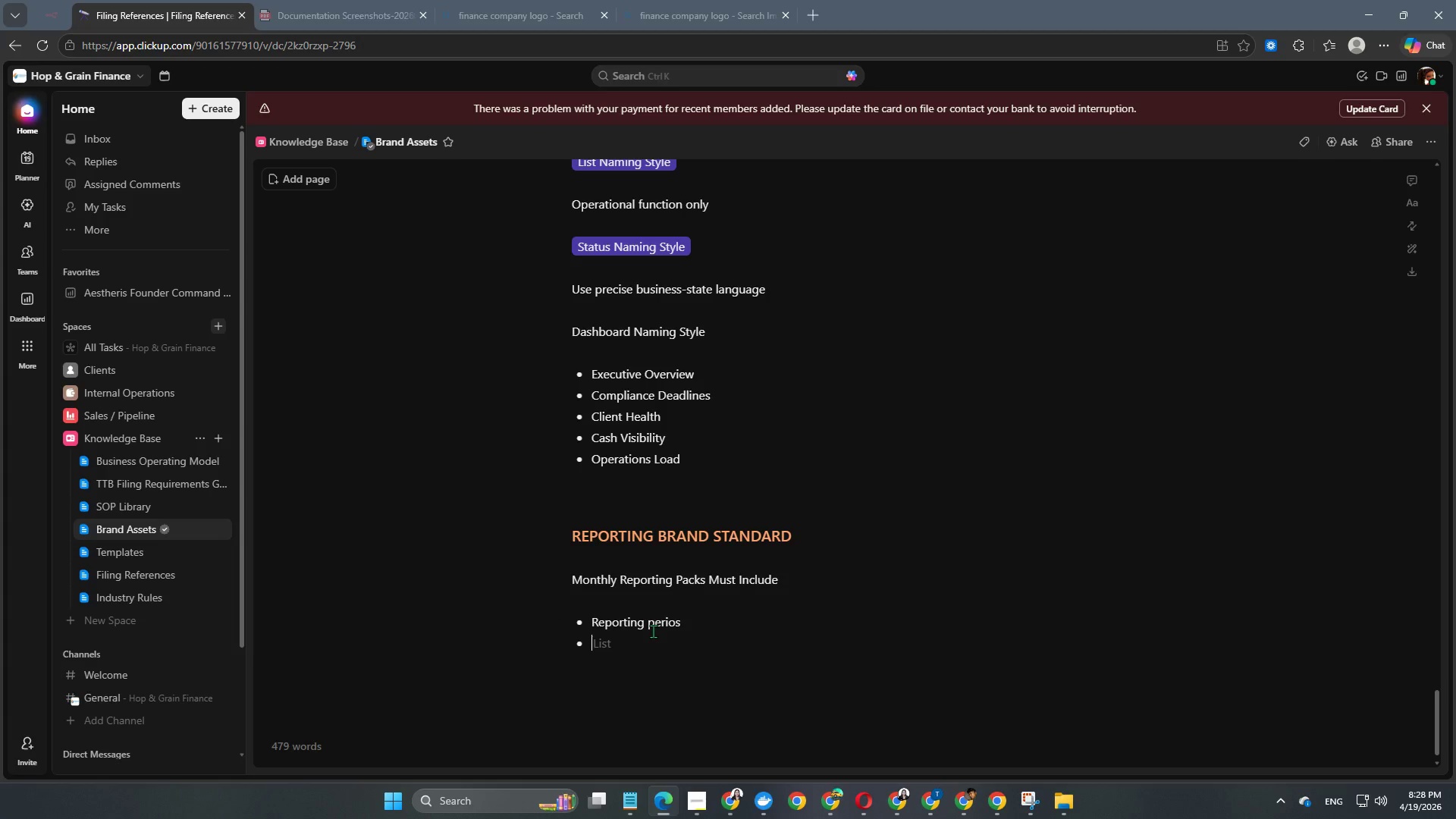 
key(Backspace)
 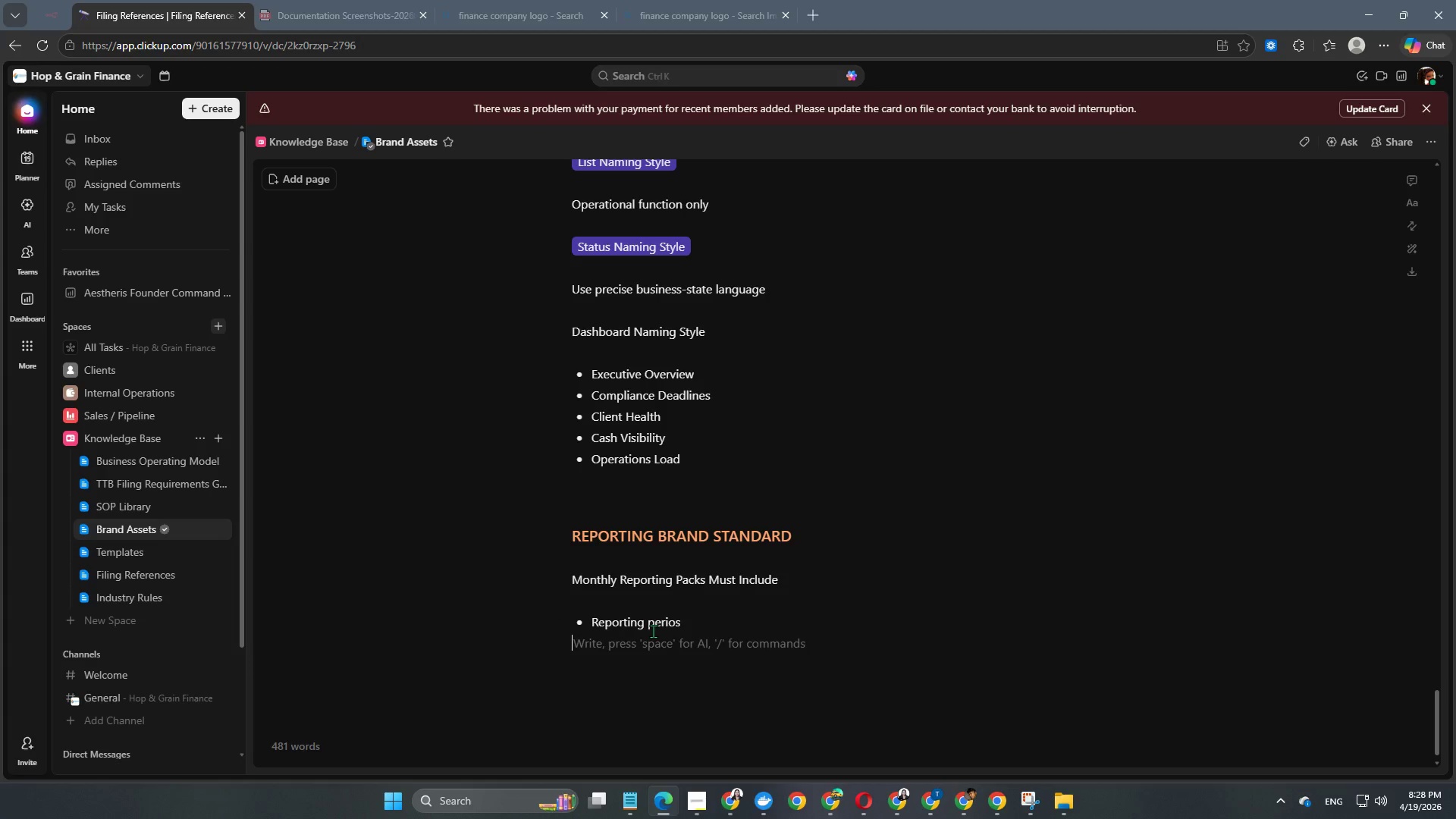 
key(Backspace)
 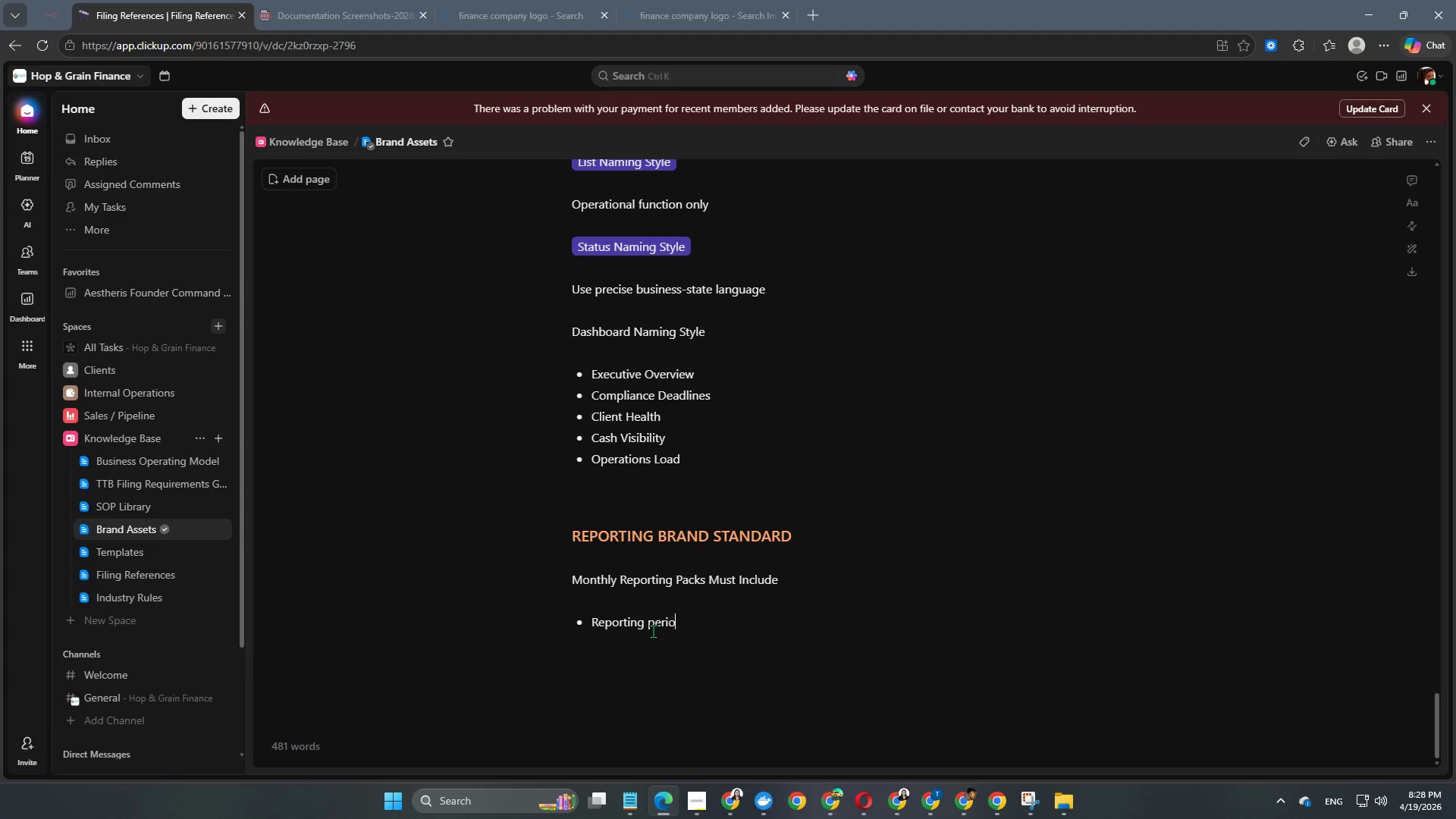 
key(Backspace)
 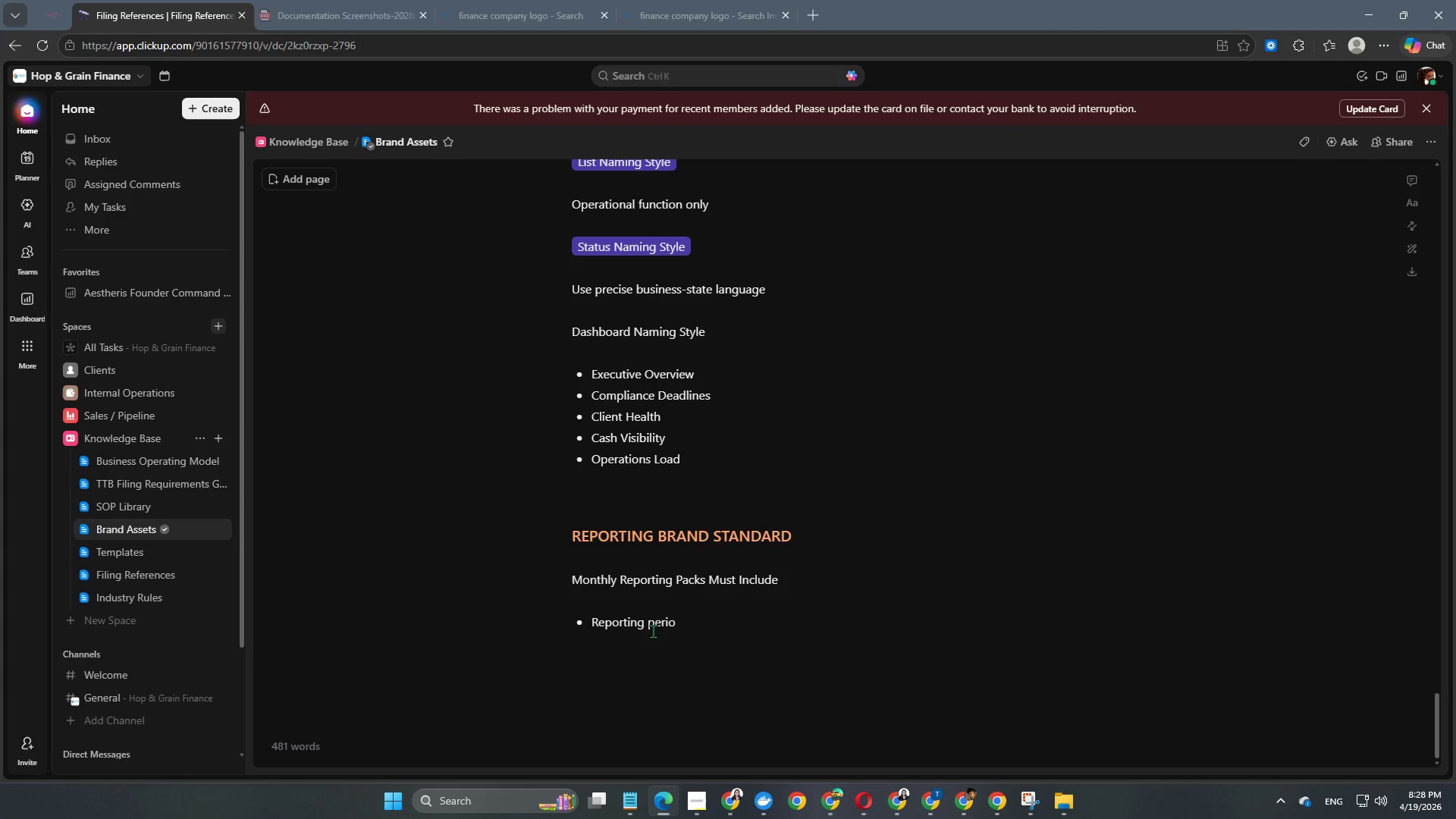 
key(D)
 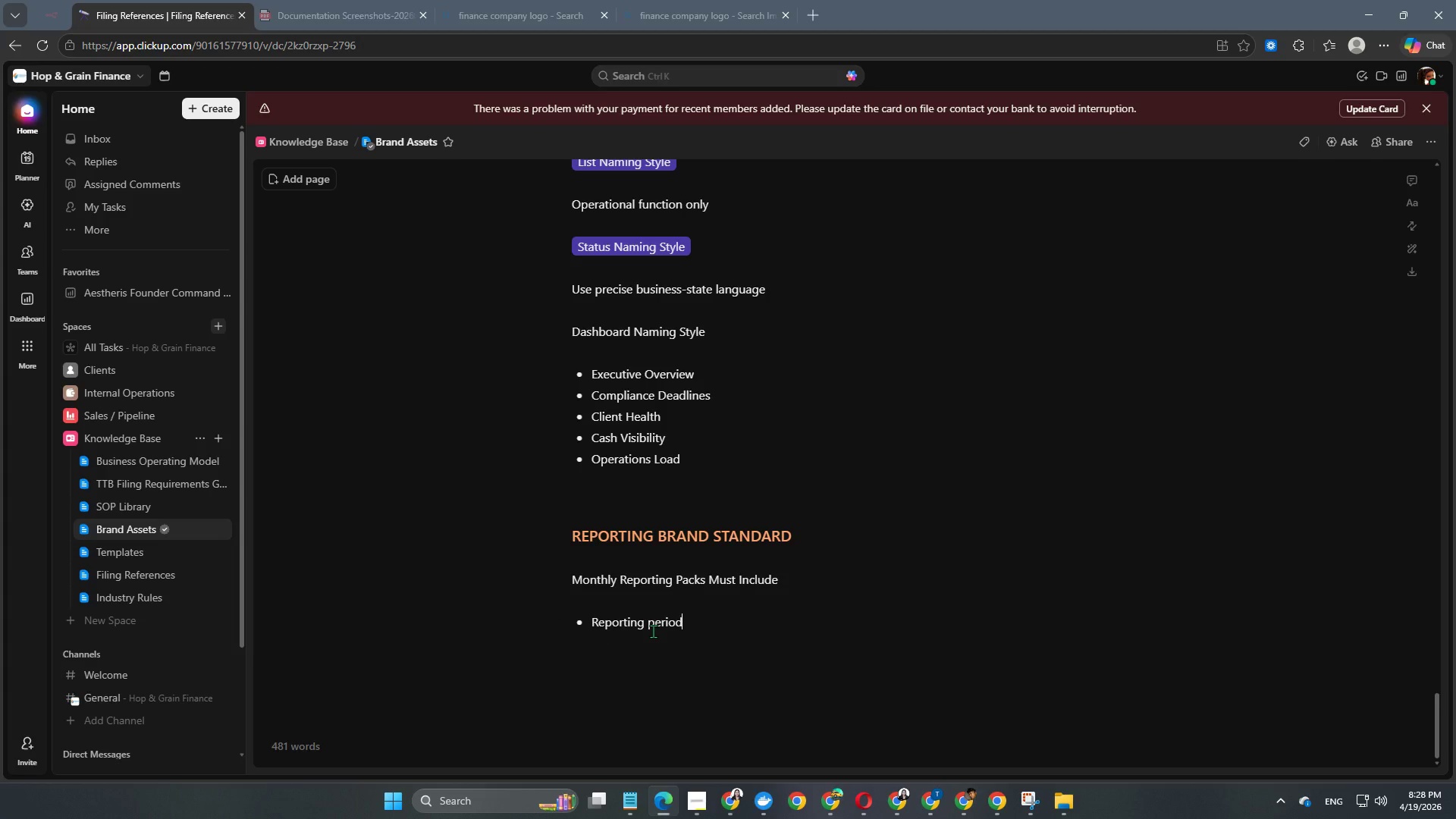 
key(Enter)
 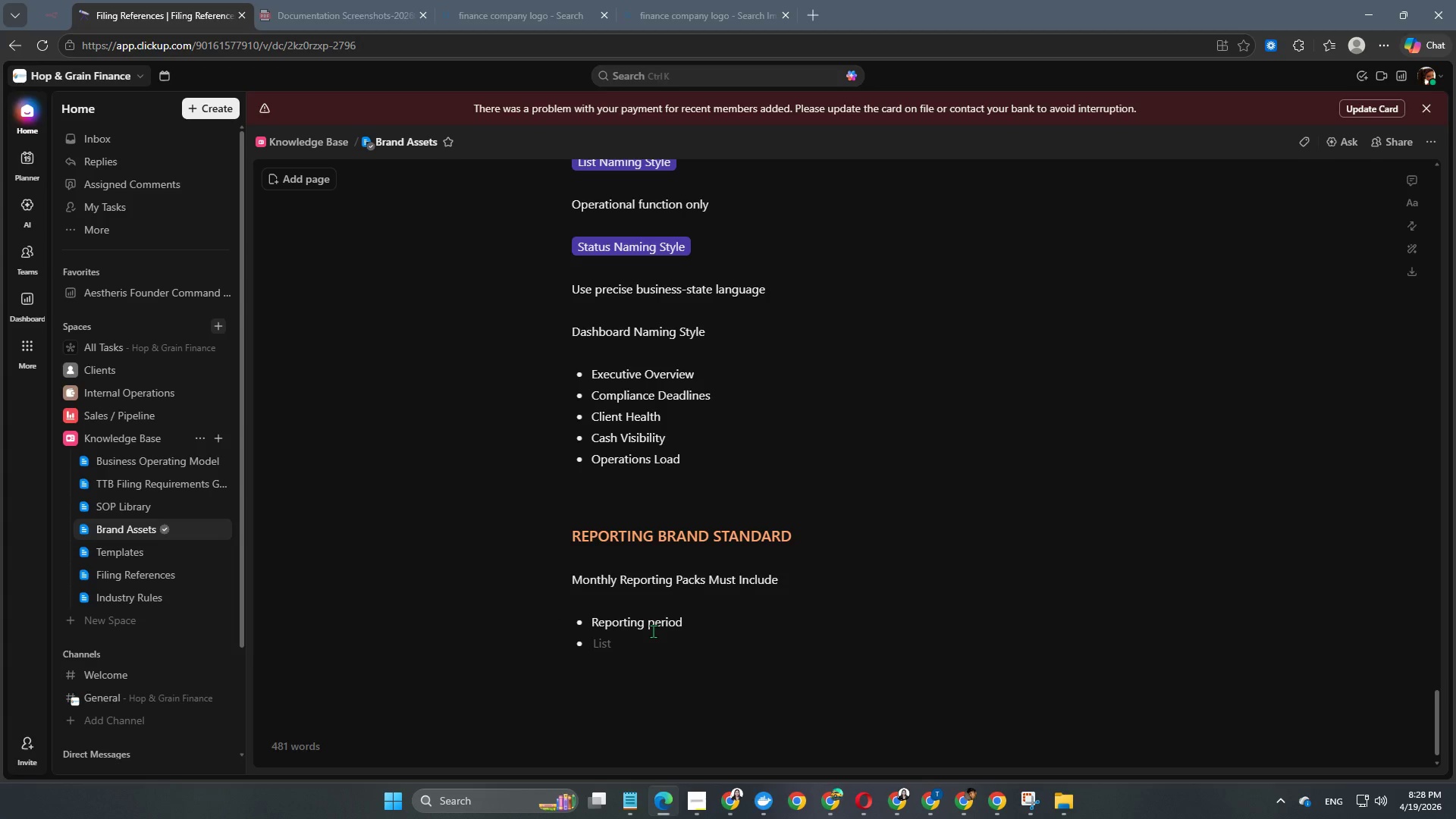 
type(Client name)
 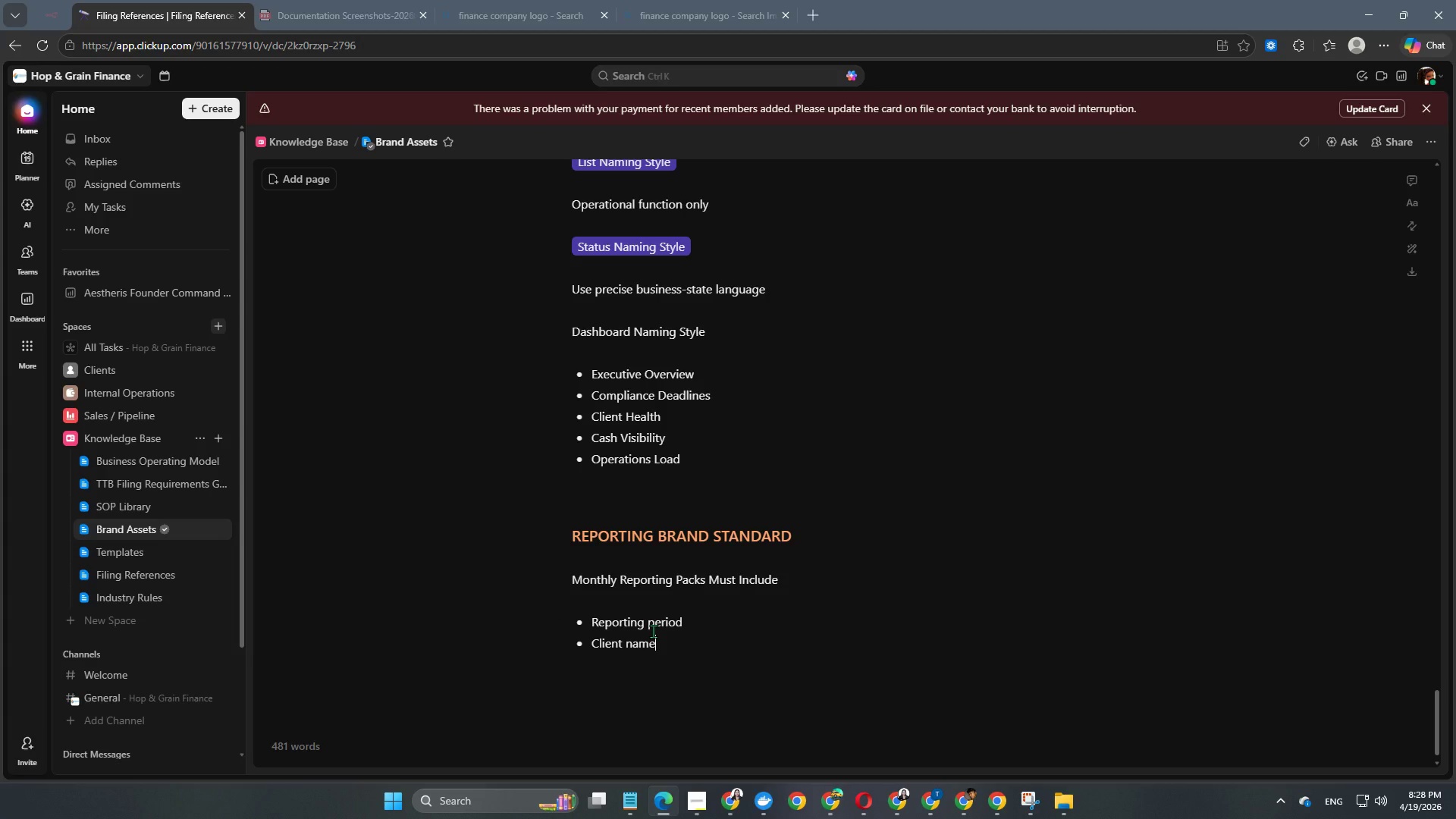 
key(Enter)
 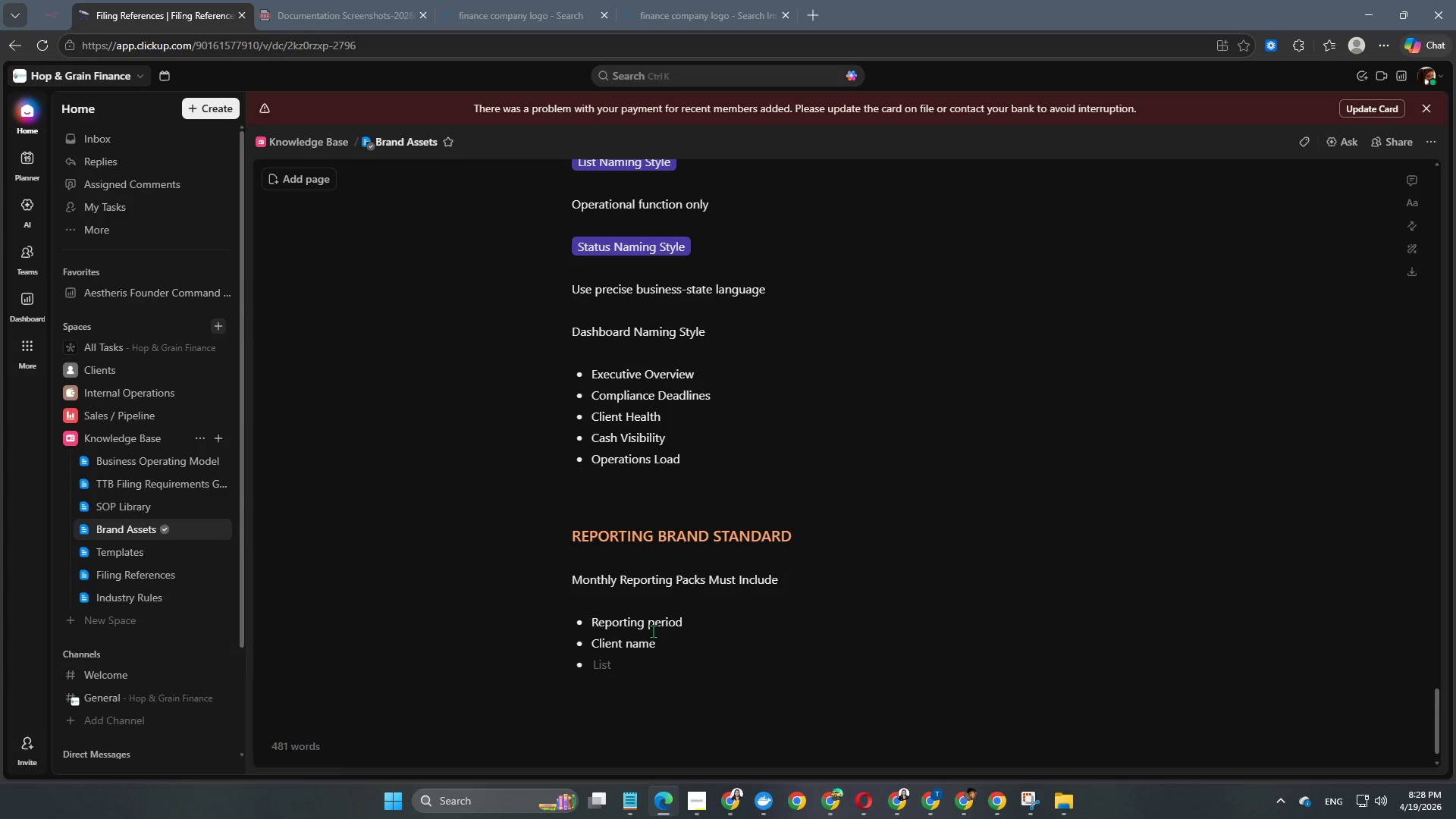 
type(Executive summary)
 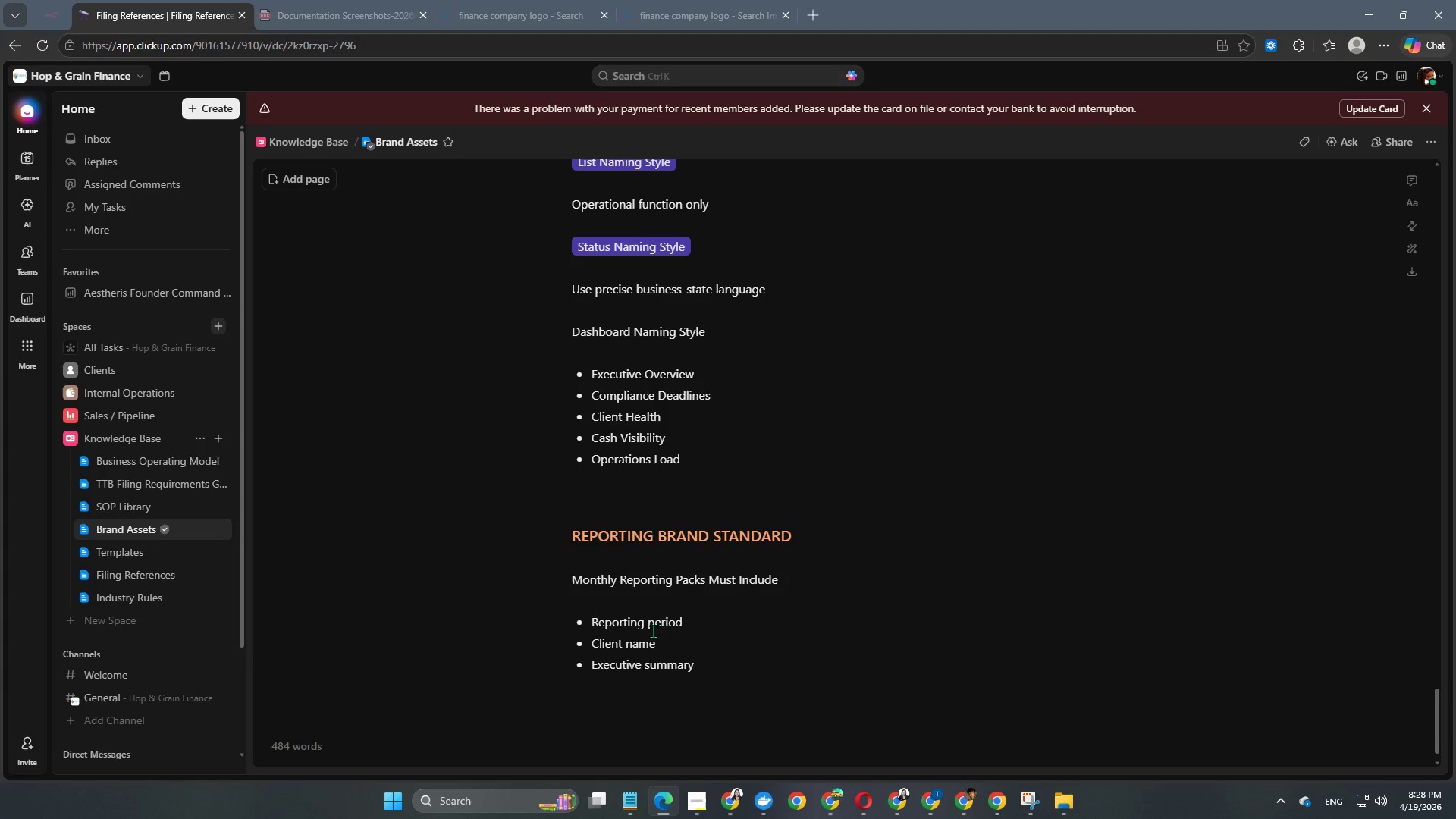 
key(Enter)
 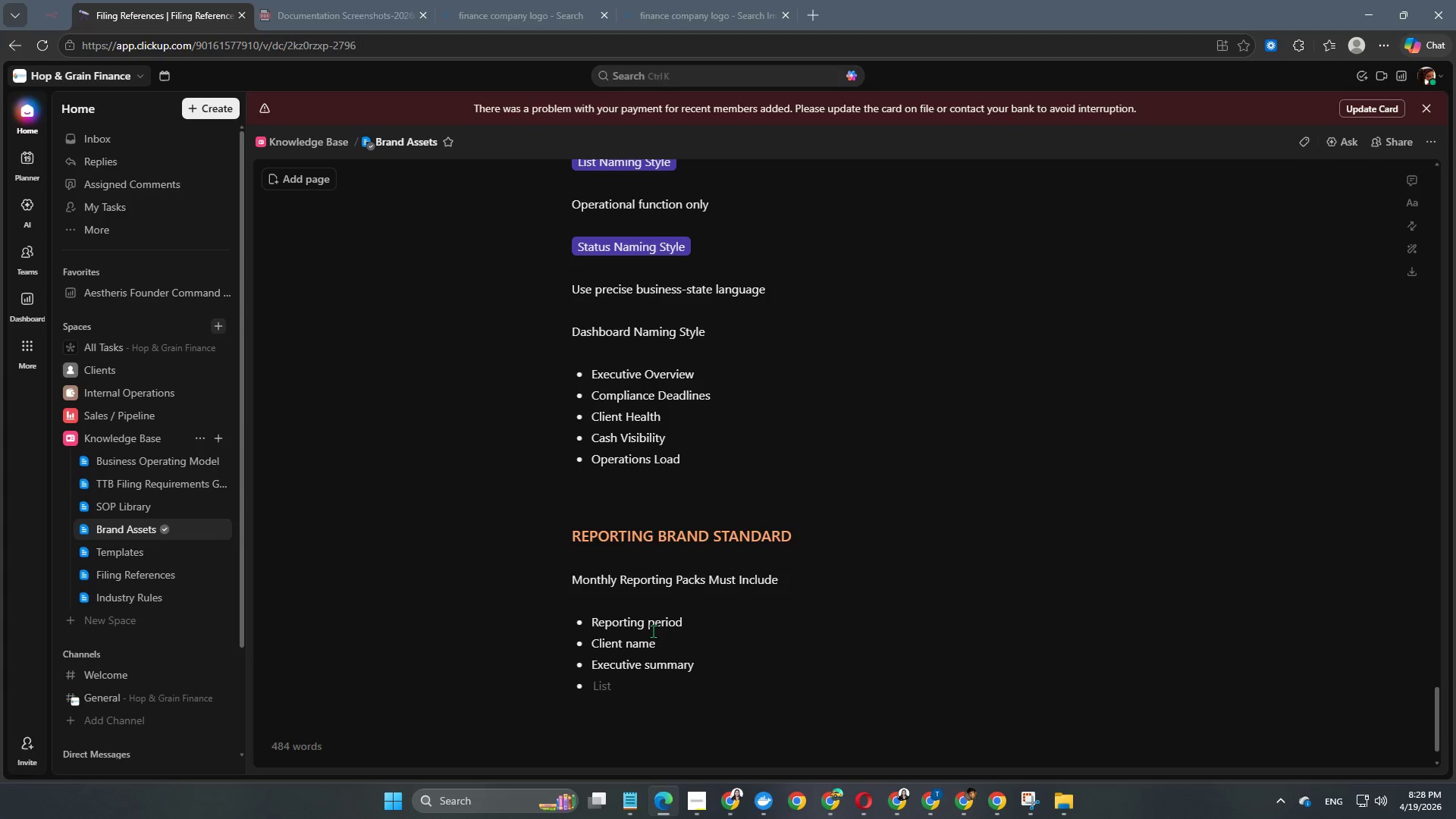 
type(KPI snapshot)
 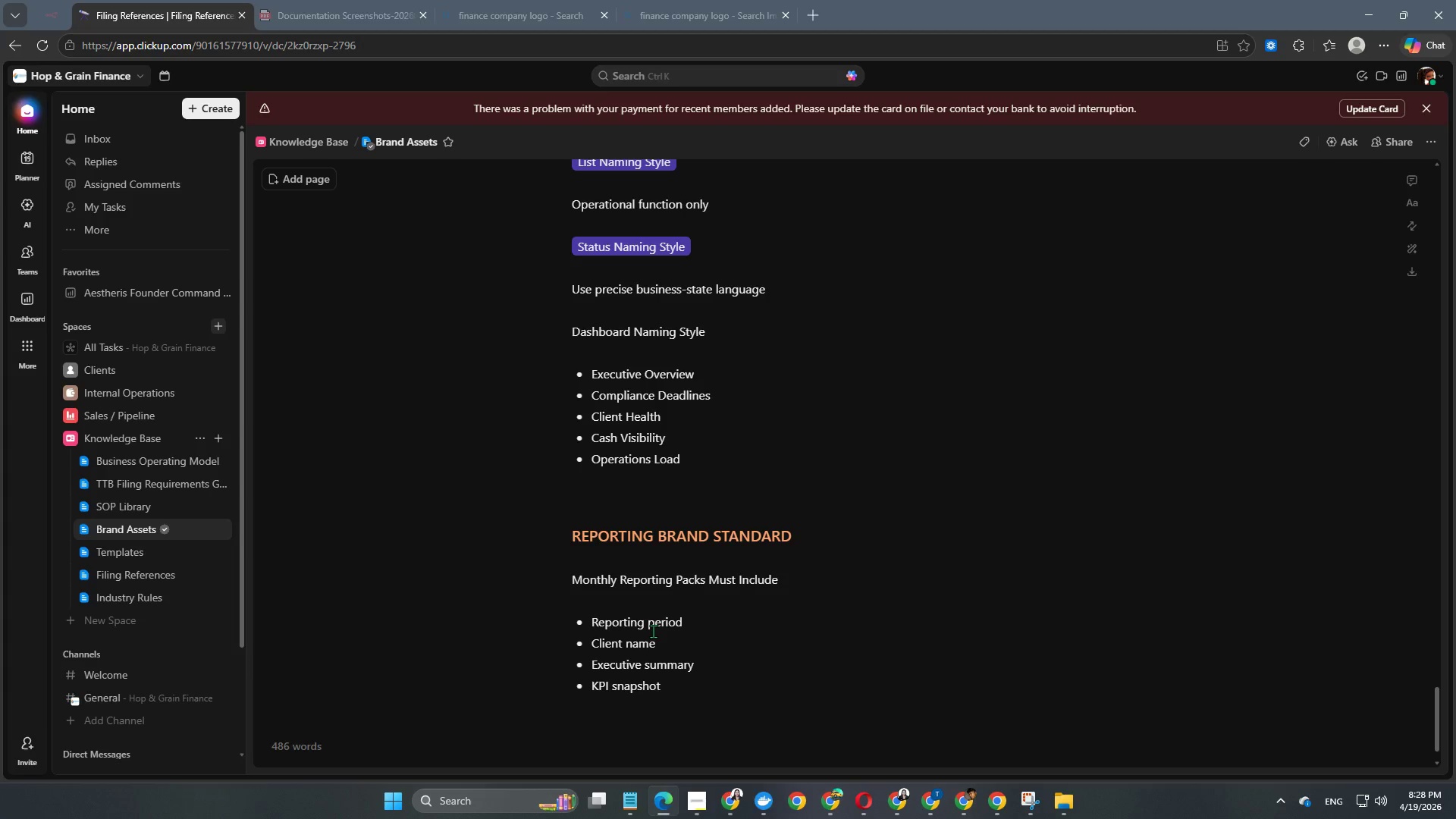 
key(Enter)
 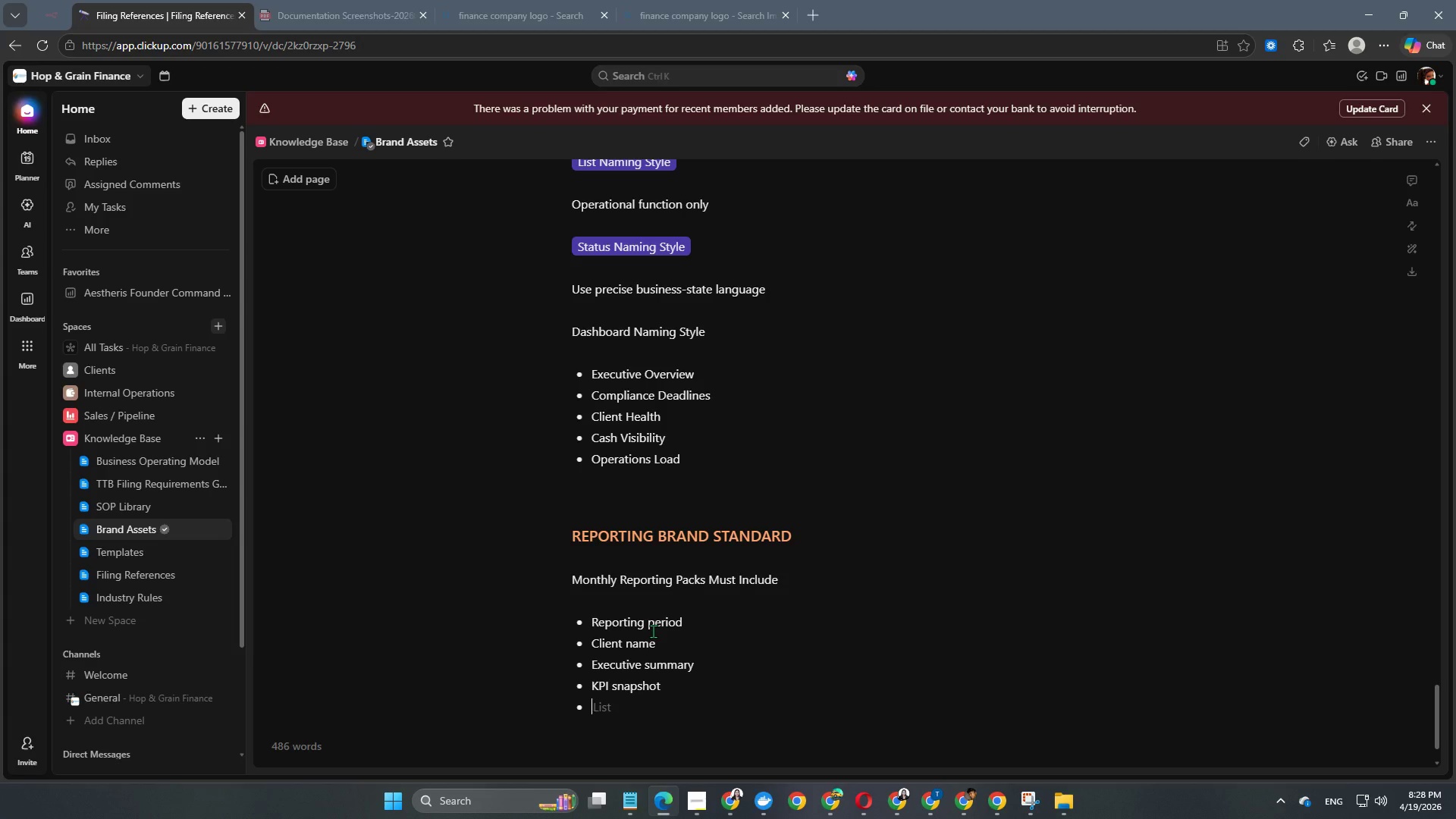 
type(Cash commentaty)
key(Backspace)
type(ry)
key(Backspace)
key(Backspace)
type(r)
key(Backspace)
key(Backspace)
type(ry)
 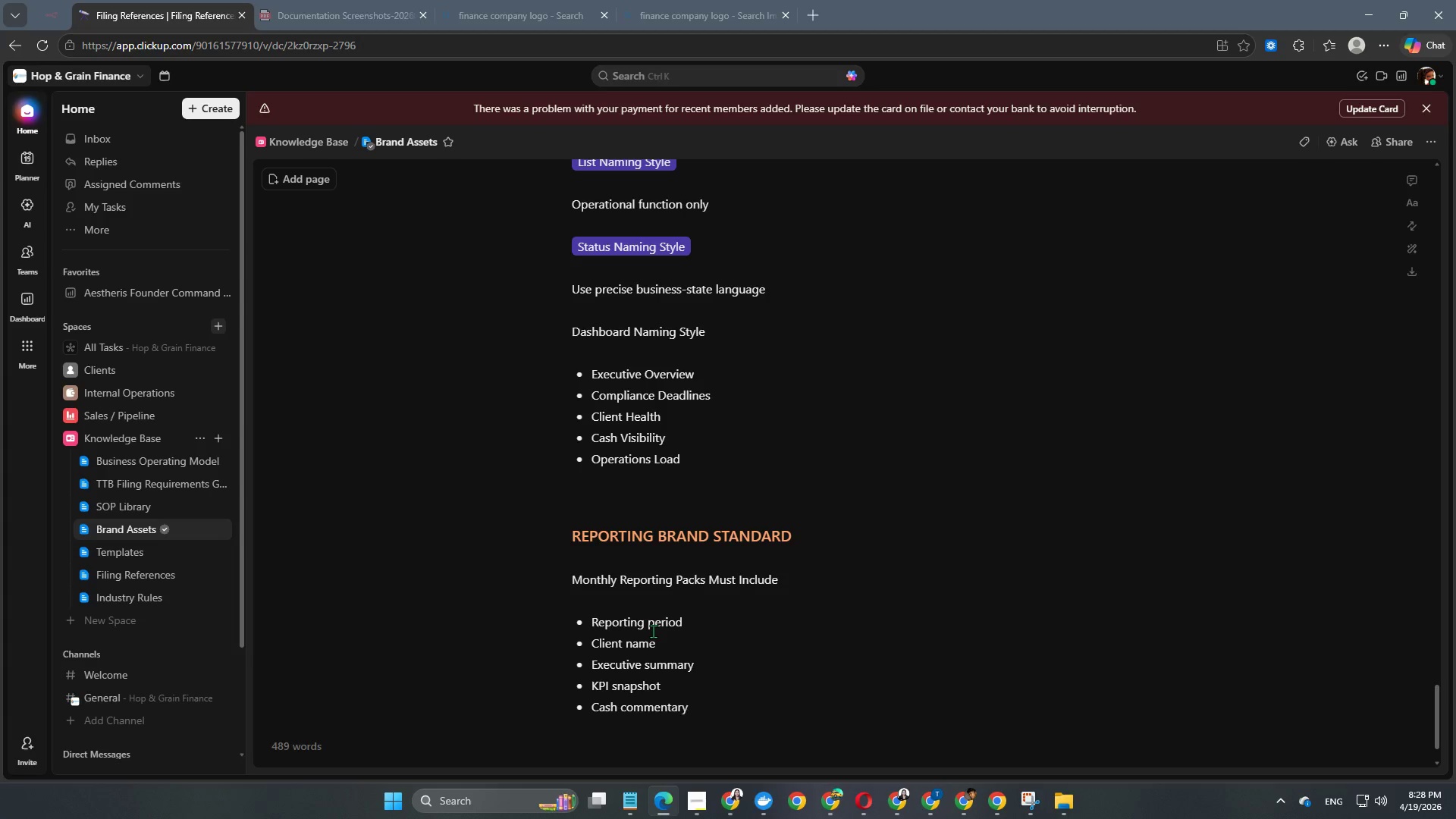 
key(Enter)
 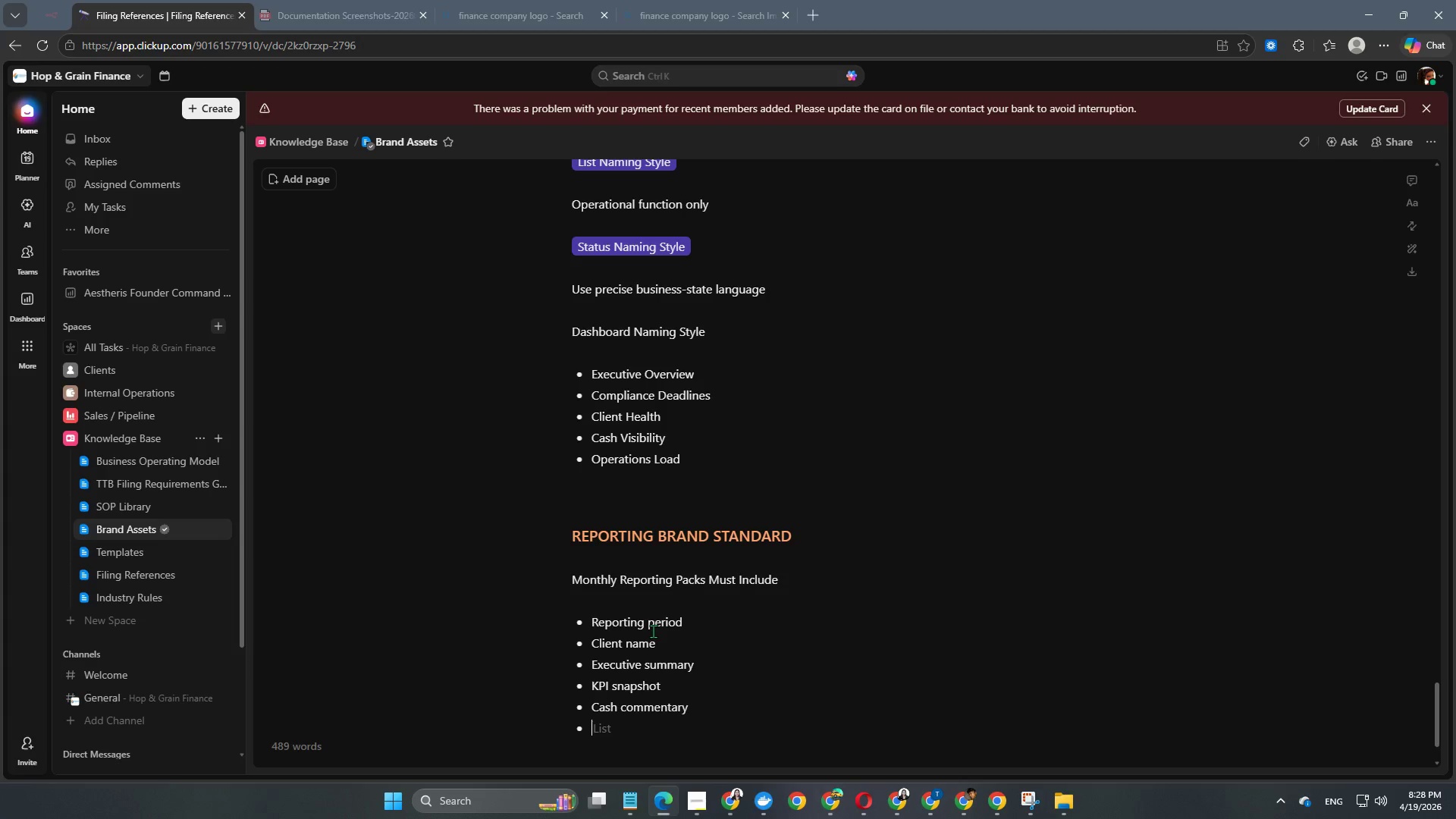 
type(Risks/[pr)
key(Backspace)
key(Backspace)
type(riorities)
 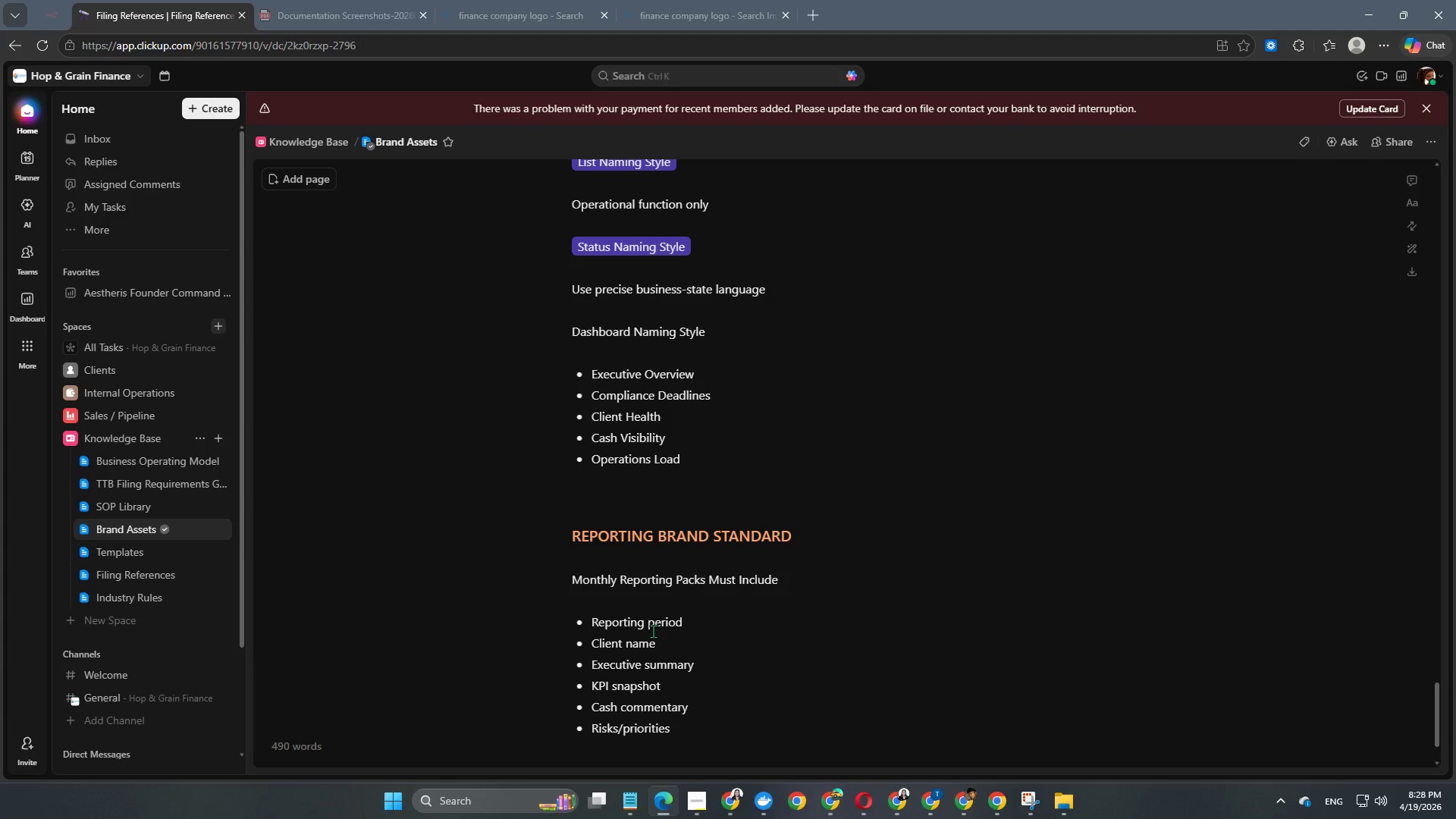 
key(Enter)
 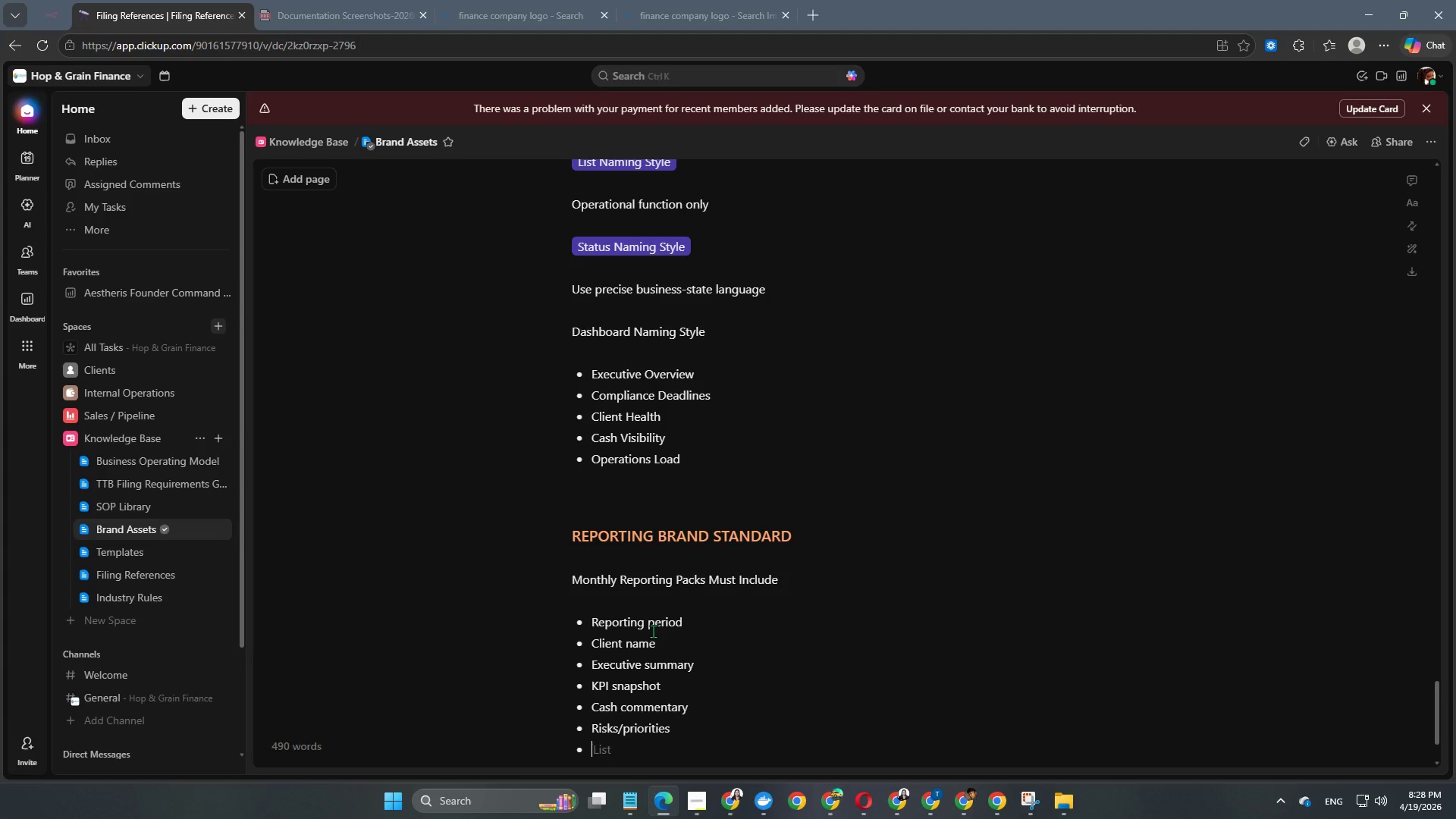 
type(Action items)
 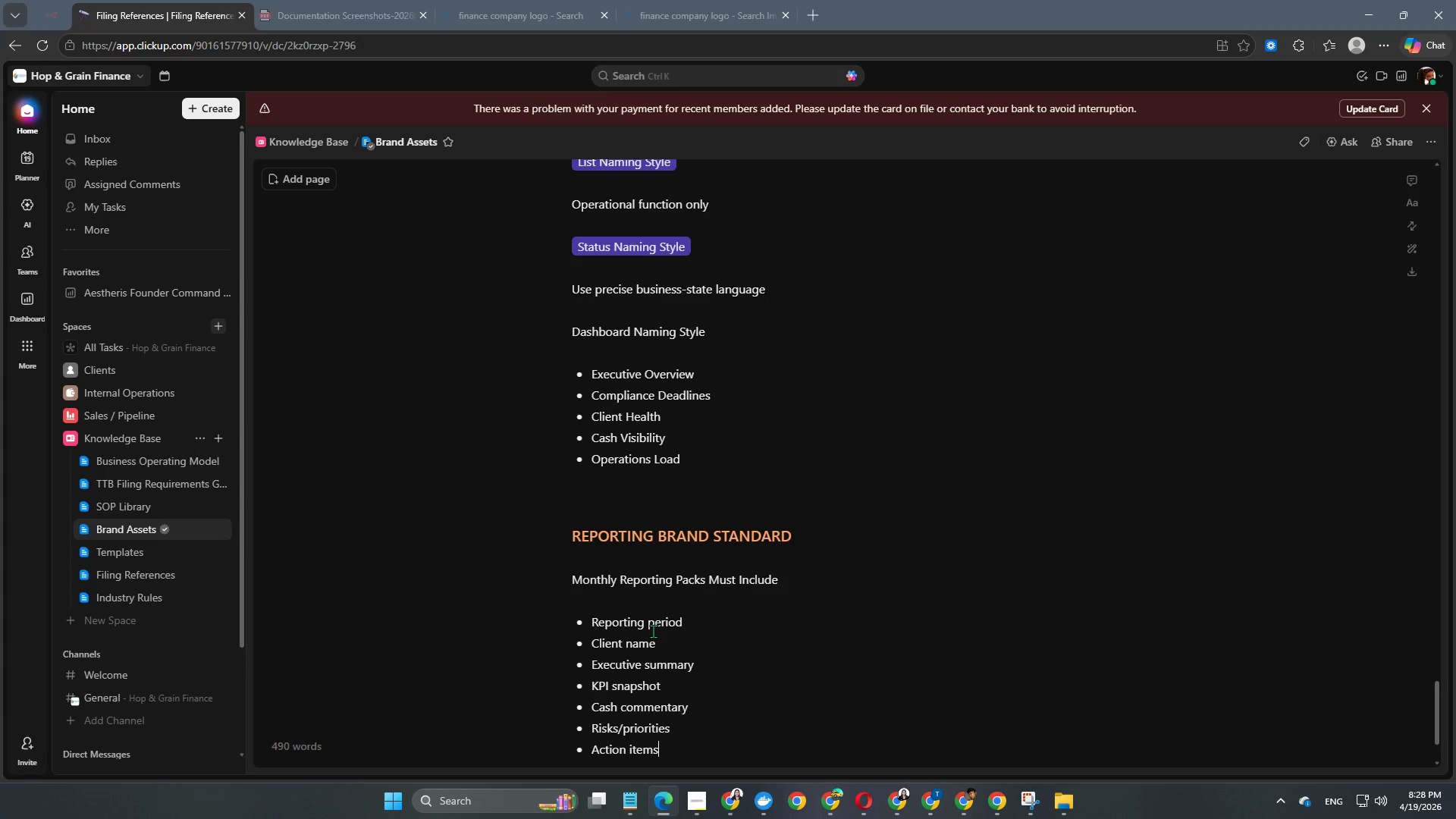 
key(Enter)
 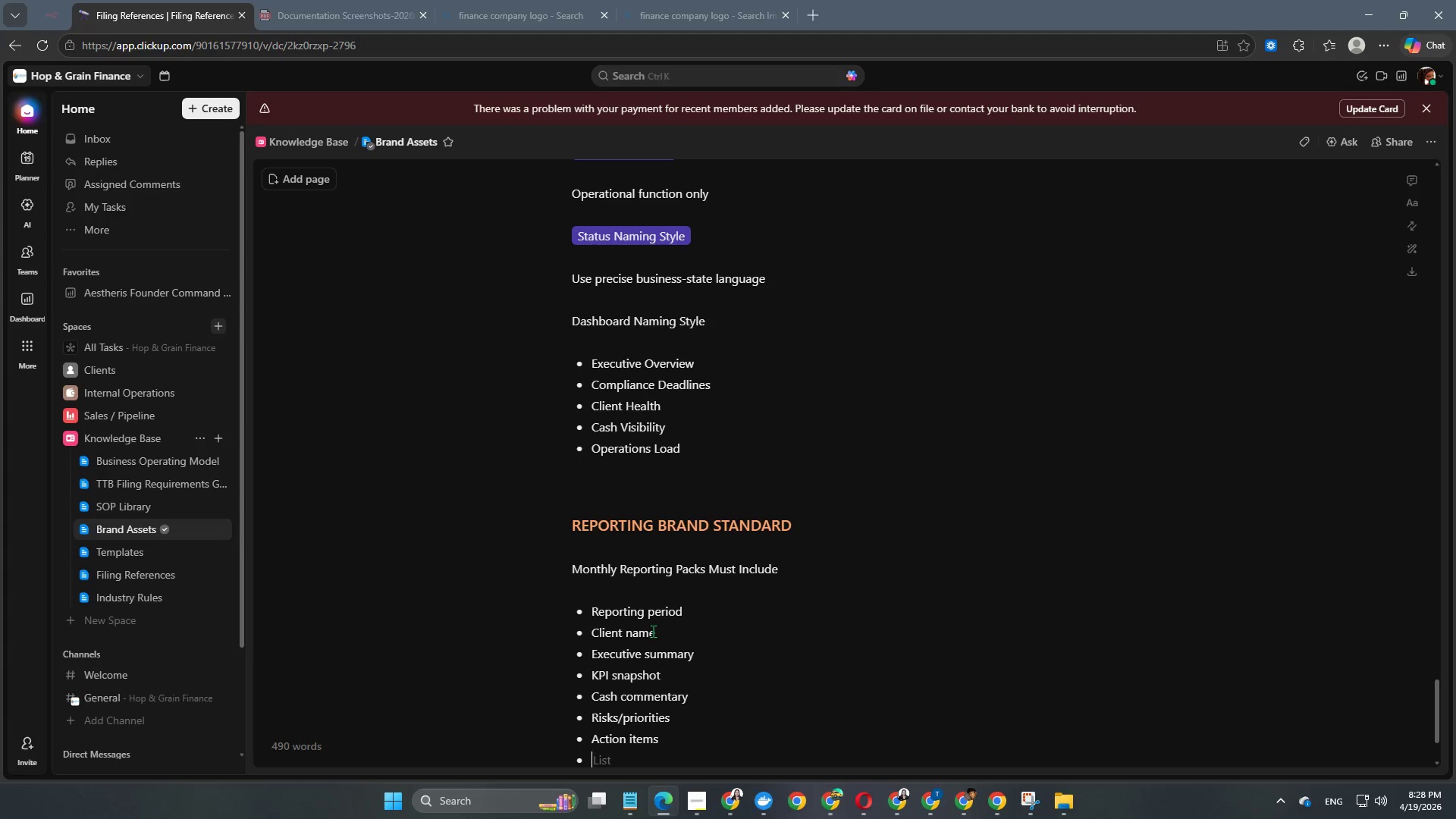 
key(Enter)
 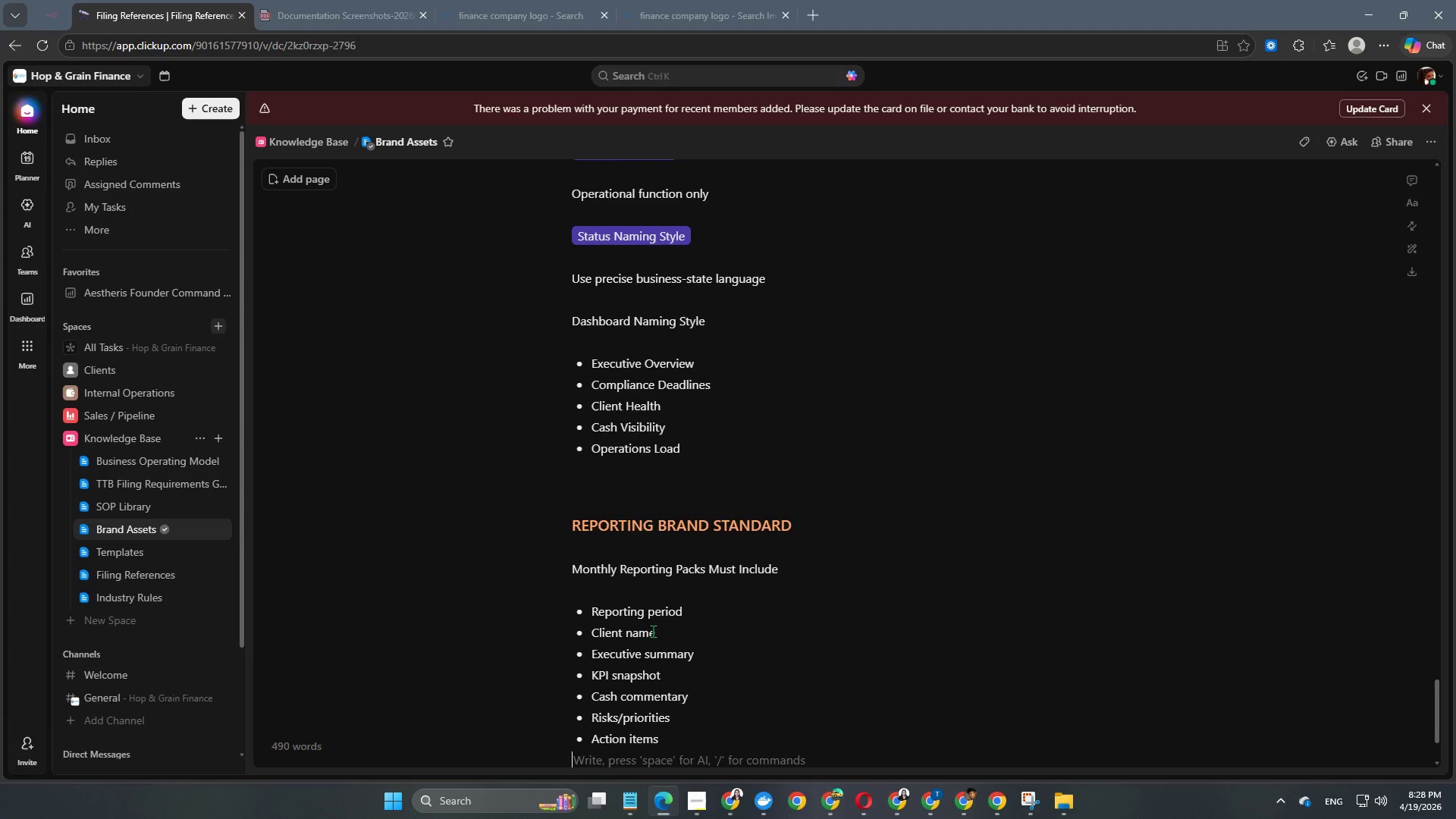 
key(Enter)
 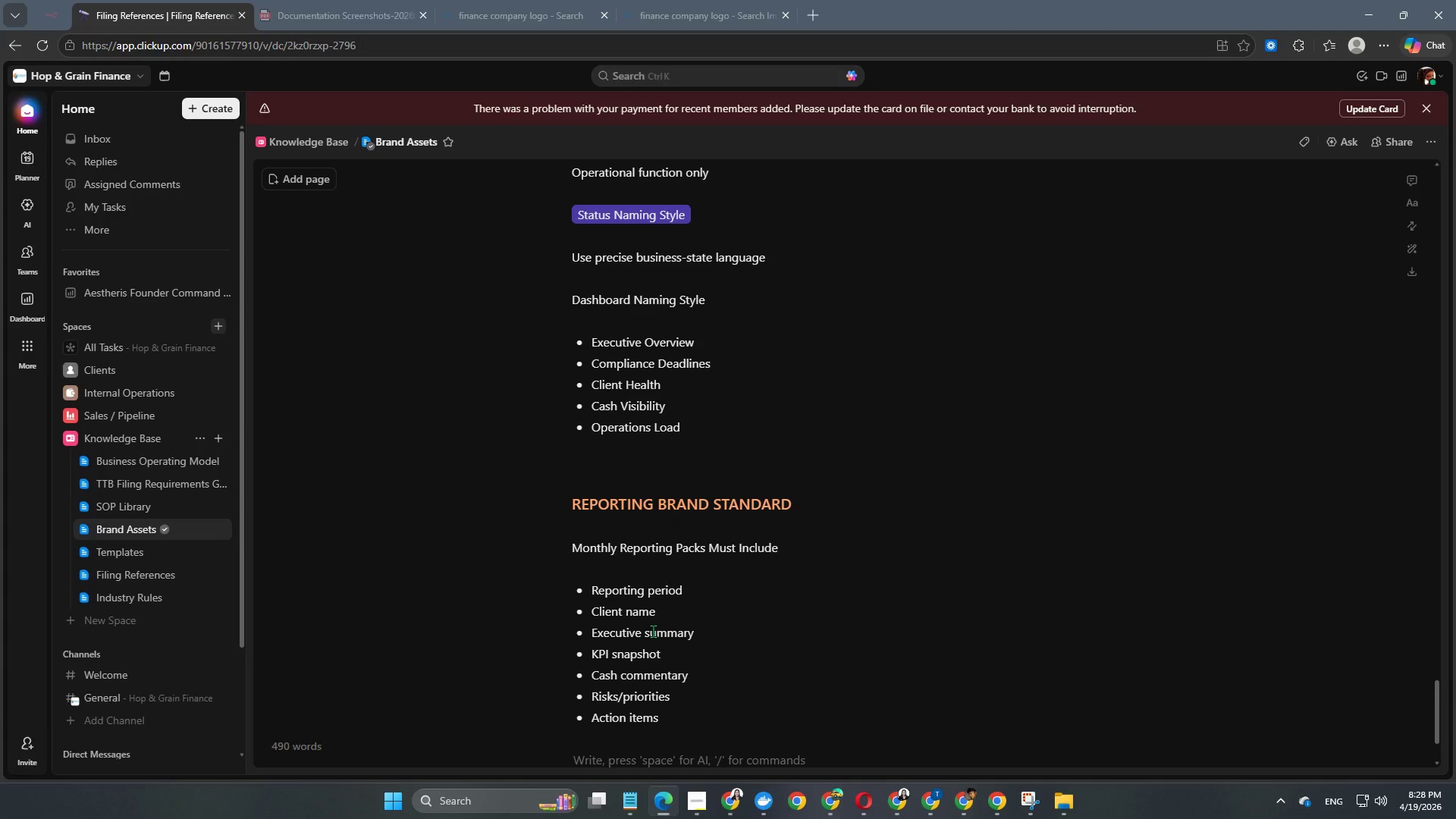 
scroll: coordinate [653, 631], scroll_direction: down, amount: 7.0
 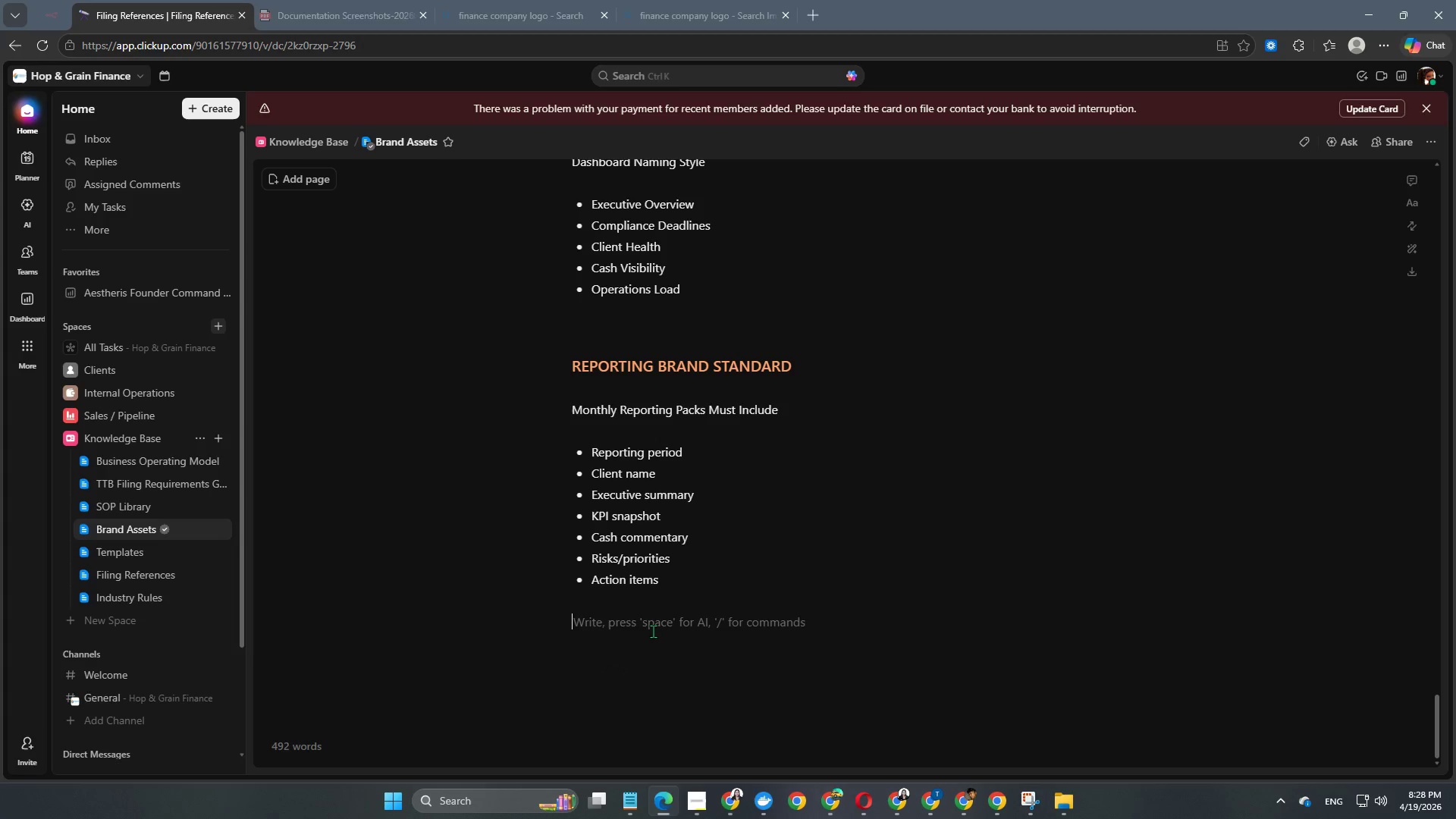 
type(Visual Rules)
 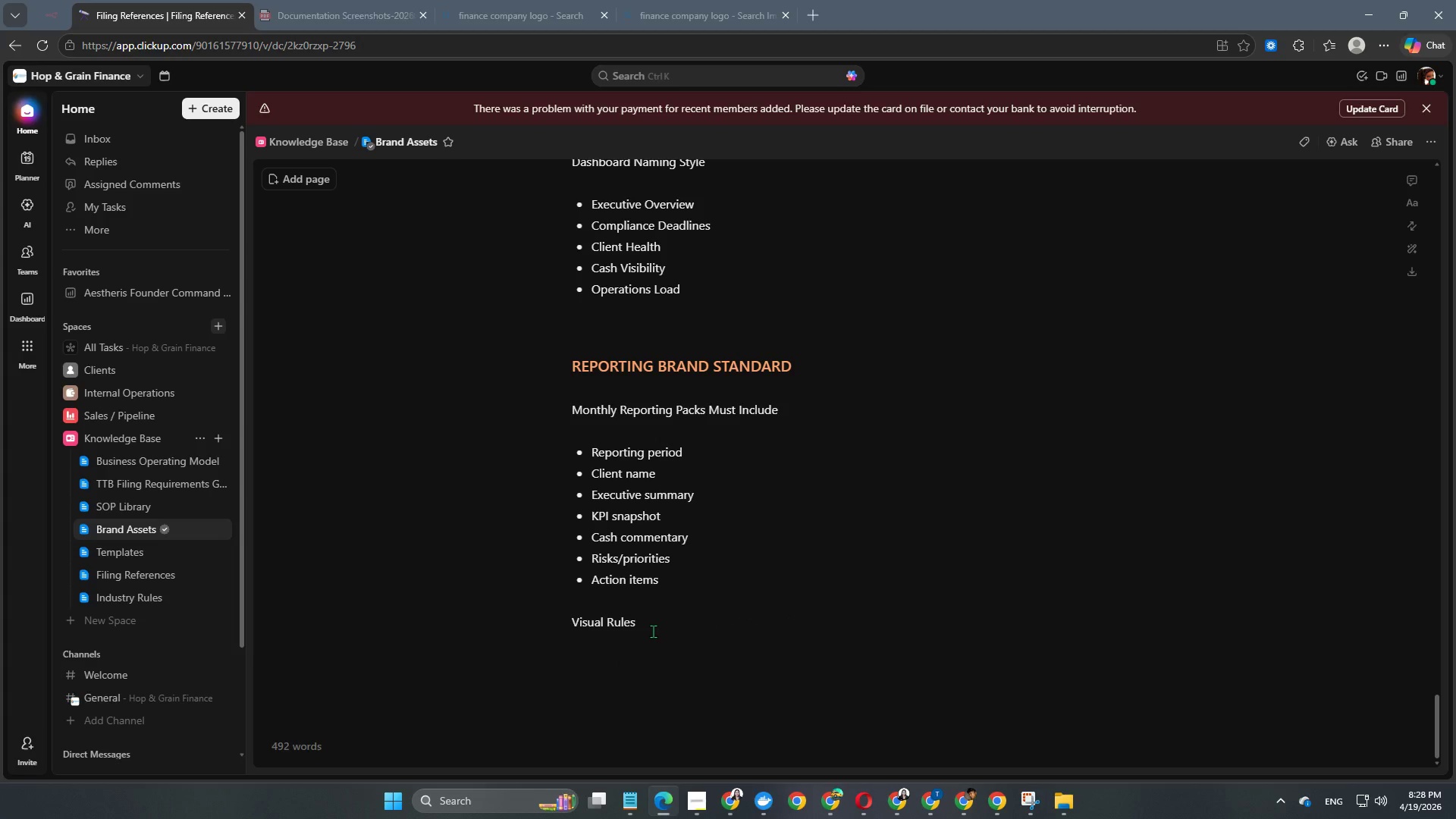 
key(Enter)
 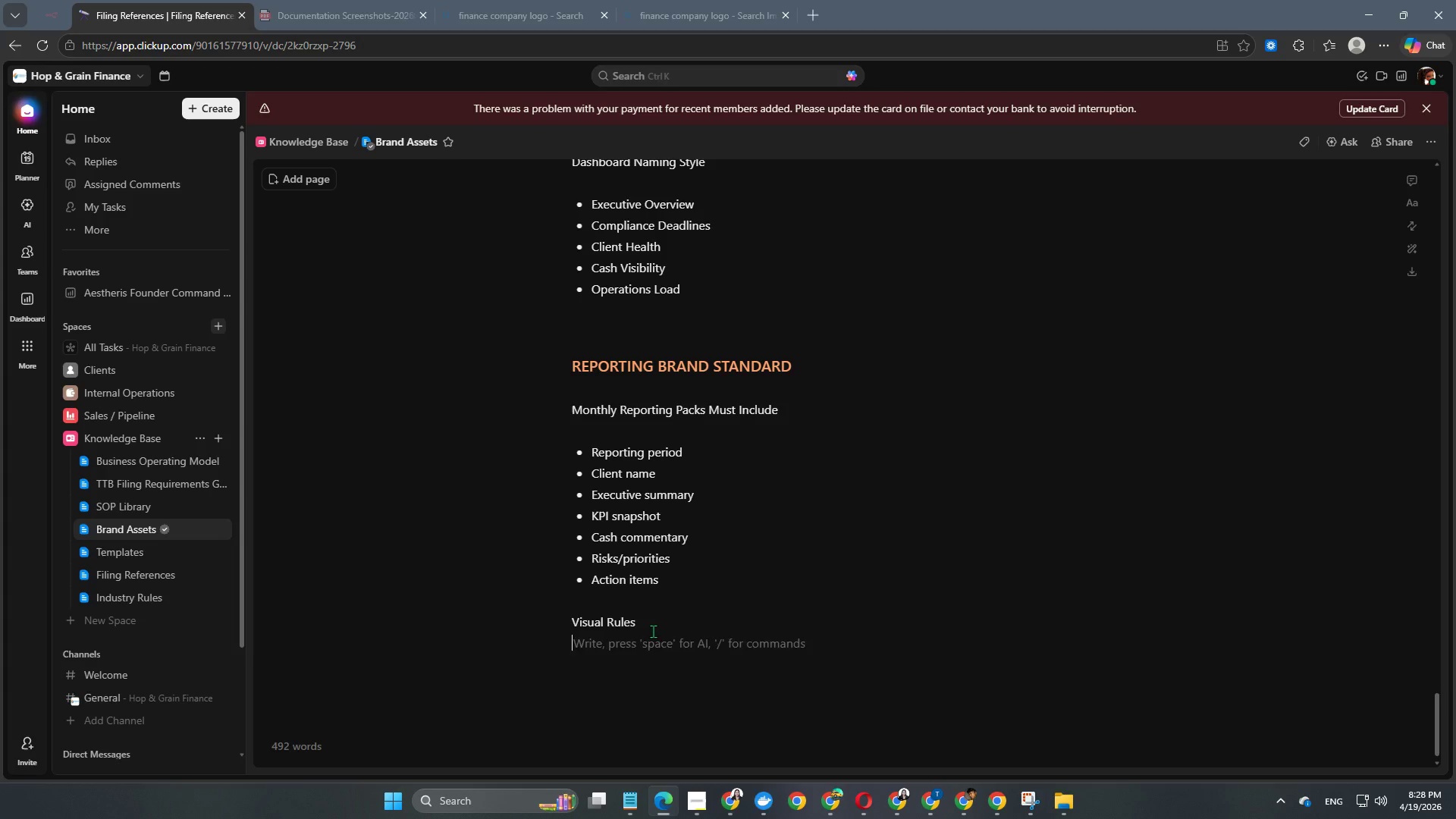 
key(Enter)
 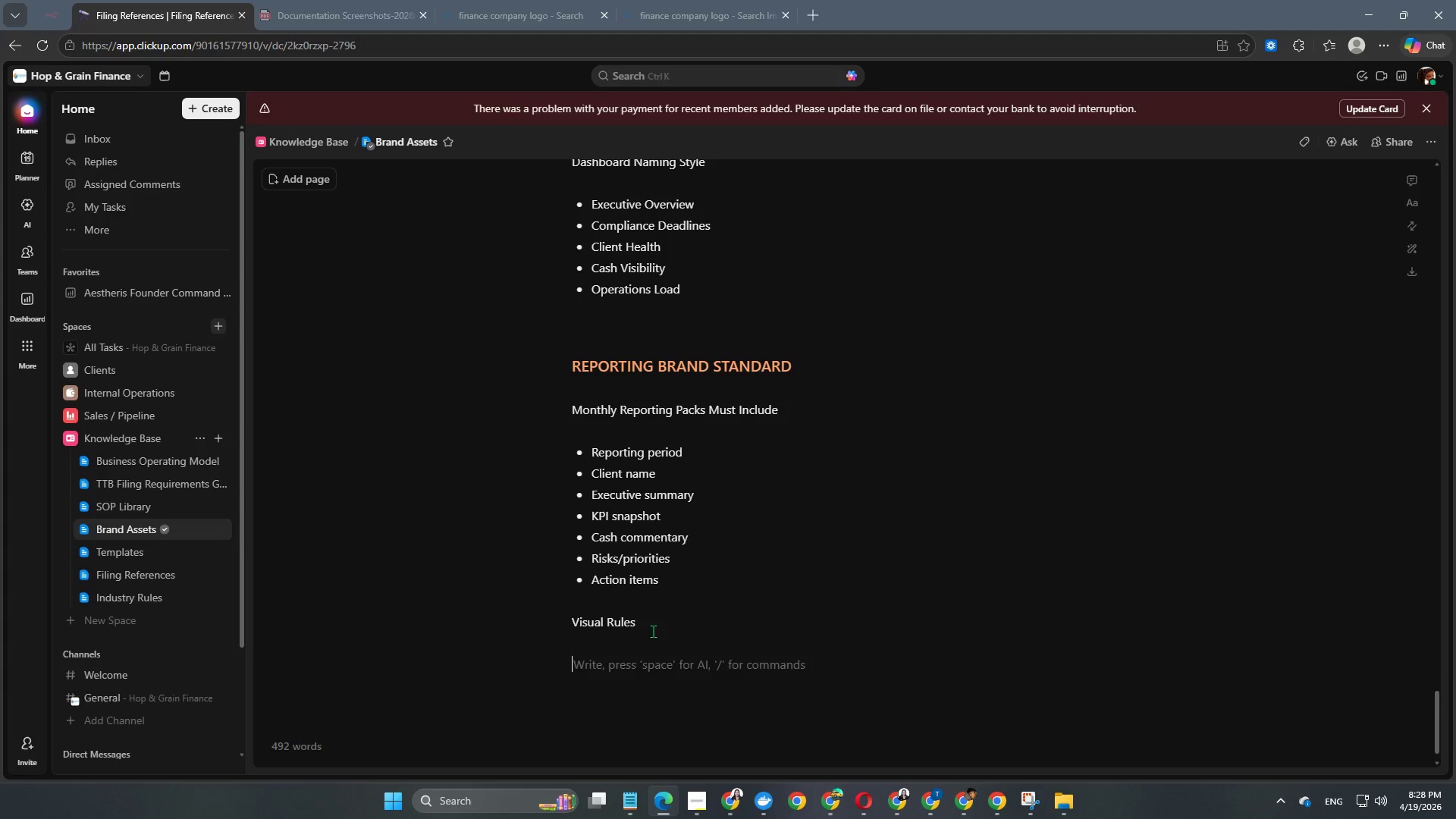 
type(- C;eam)
key(Backspace)
key(Backspace)
key(Backspace)
key(Backspace)
type(lean tables)
 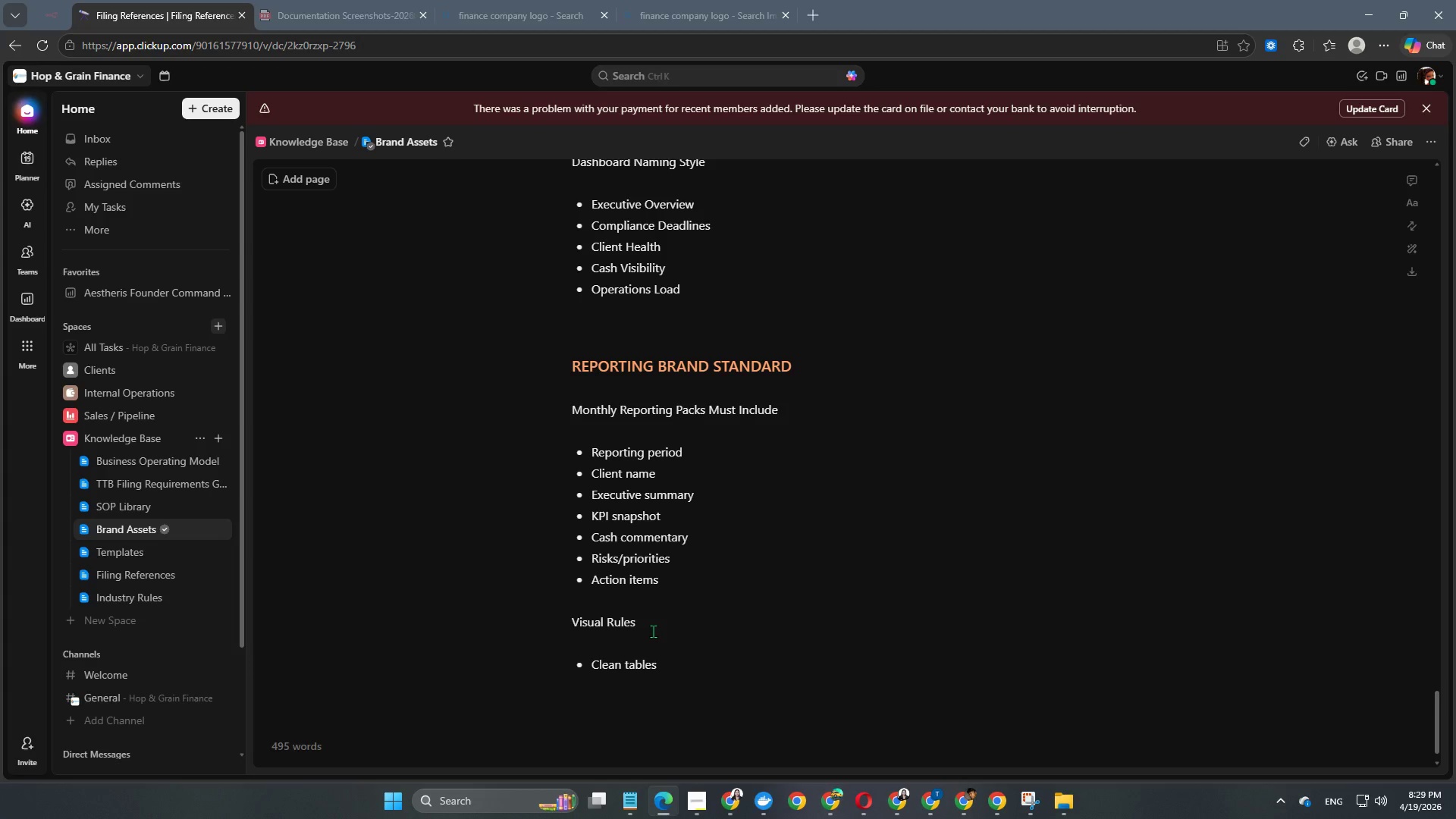 
key(Enter)
 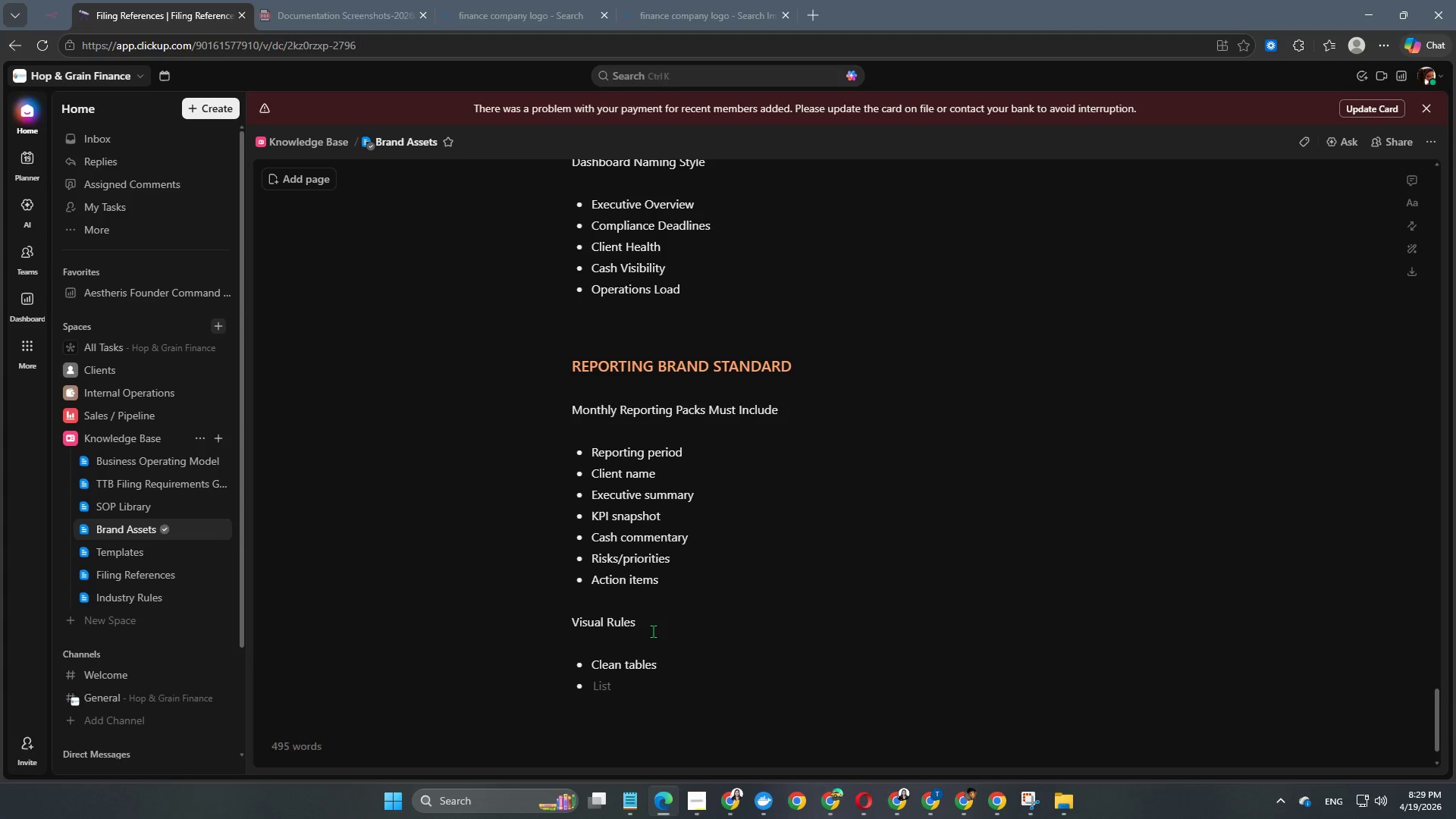 
type(Minimal cluetter)
key(Backspace)
key(Backspace)
key(Backspace)
key(Backspace)
key(Backspace)
type(tters)
key(Backspace)
 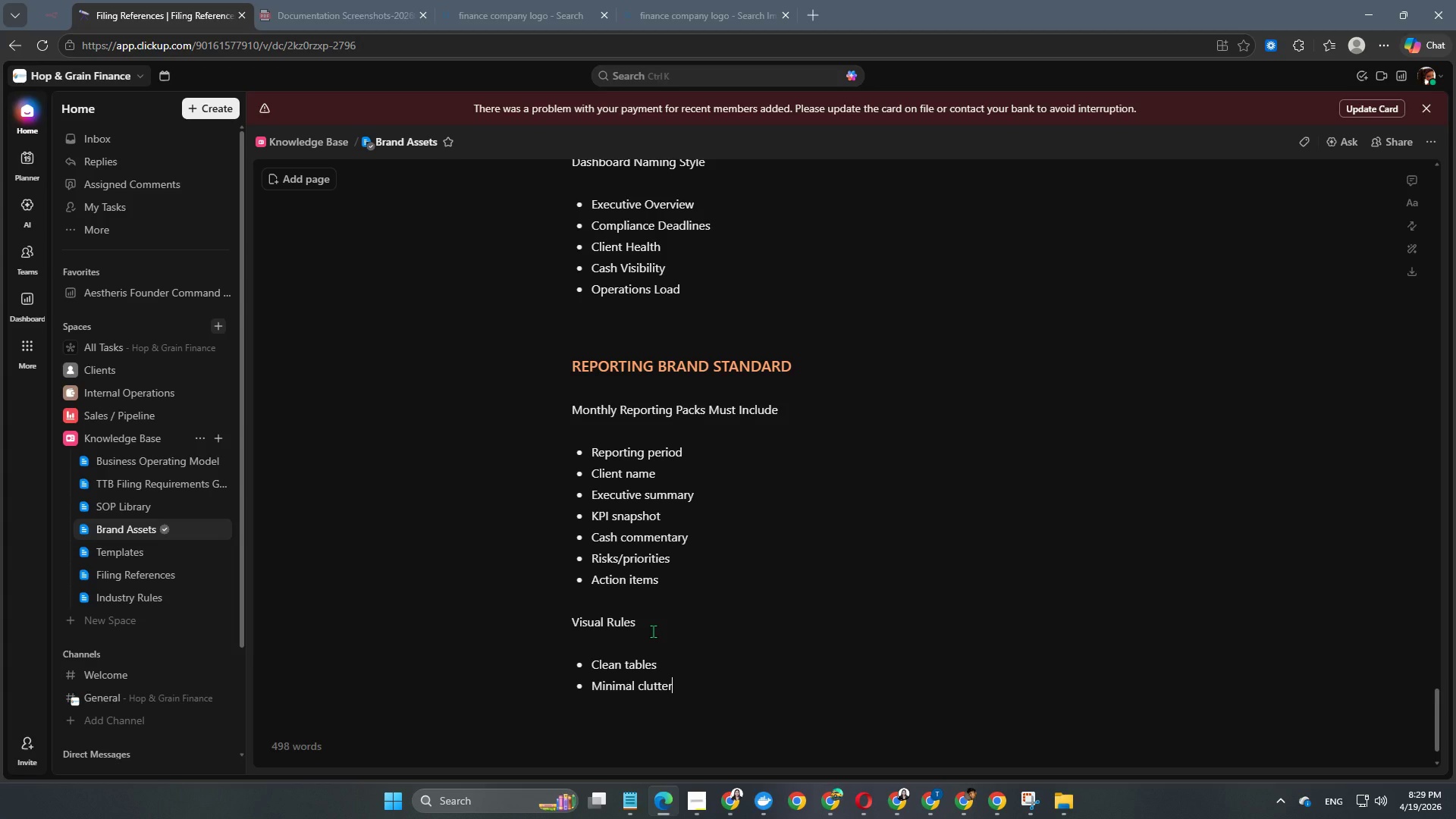 
key(Enter)
 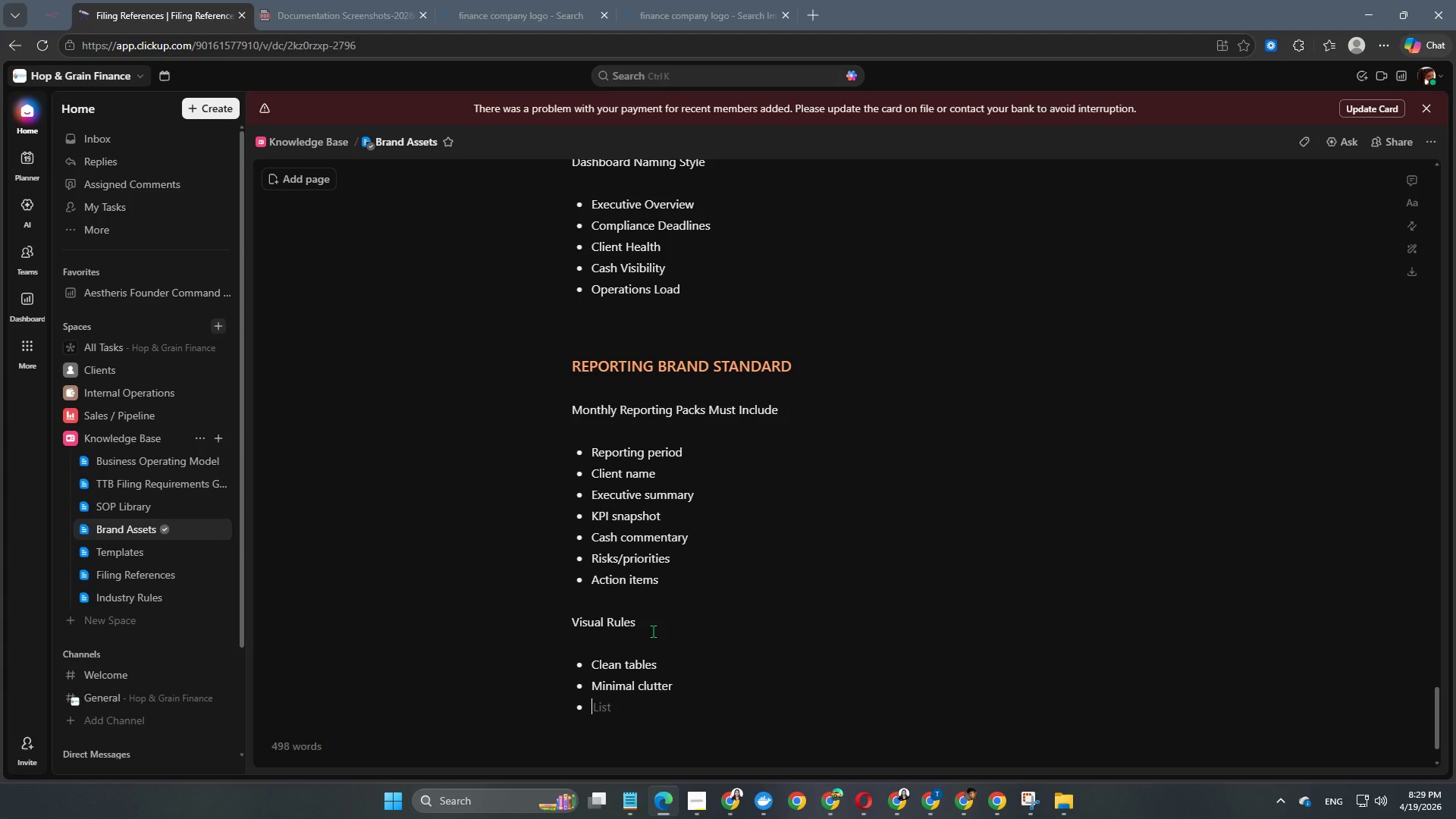 
type(Consistent date format)
 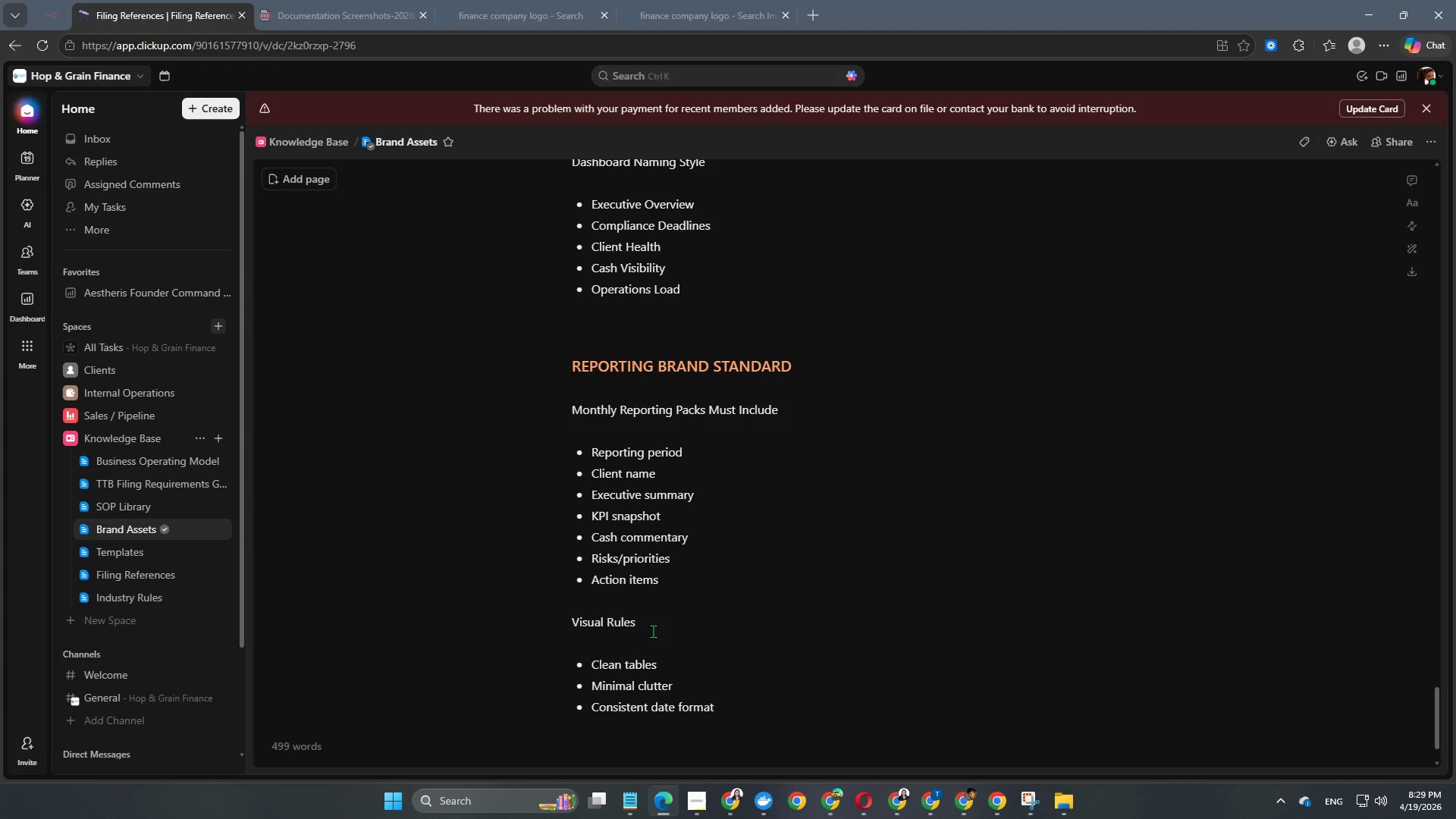 
key(Enter)
 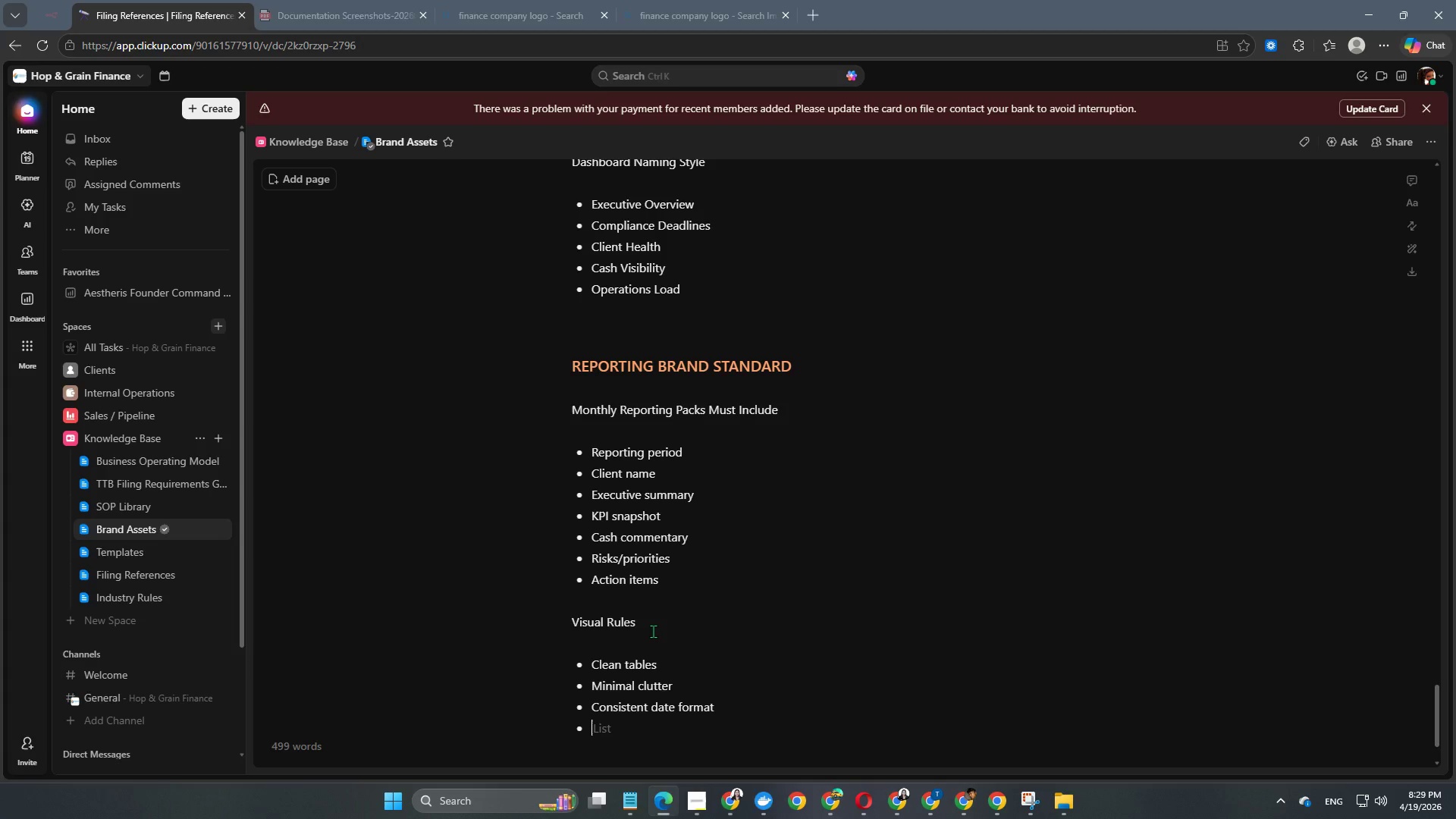 
type(Consistent currentl)
key(Backspace)
key(Backspace)
type(cy formal)
 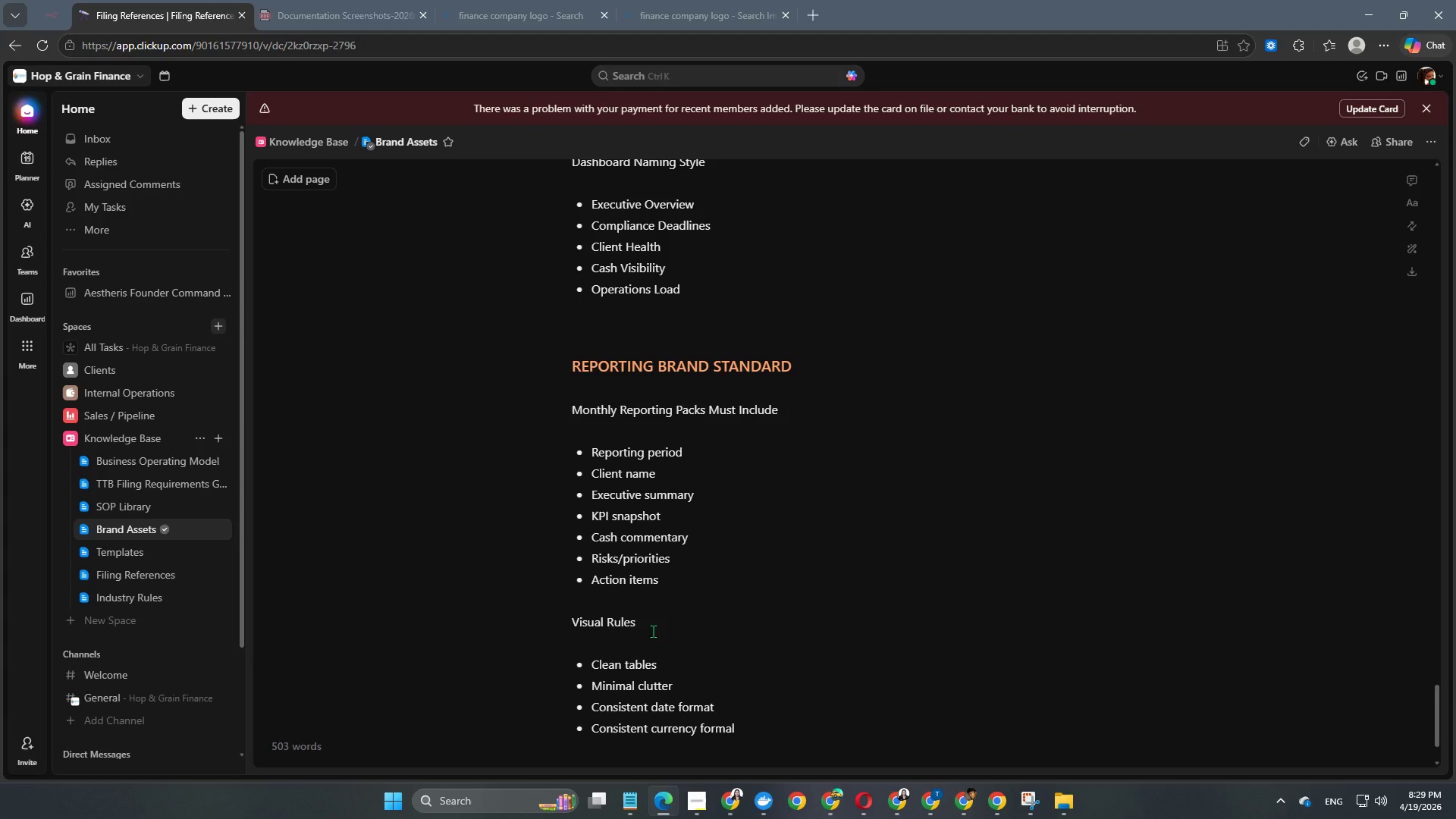 
key(Enter)
 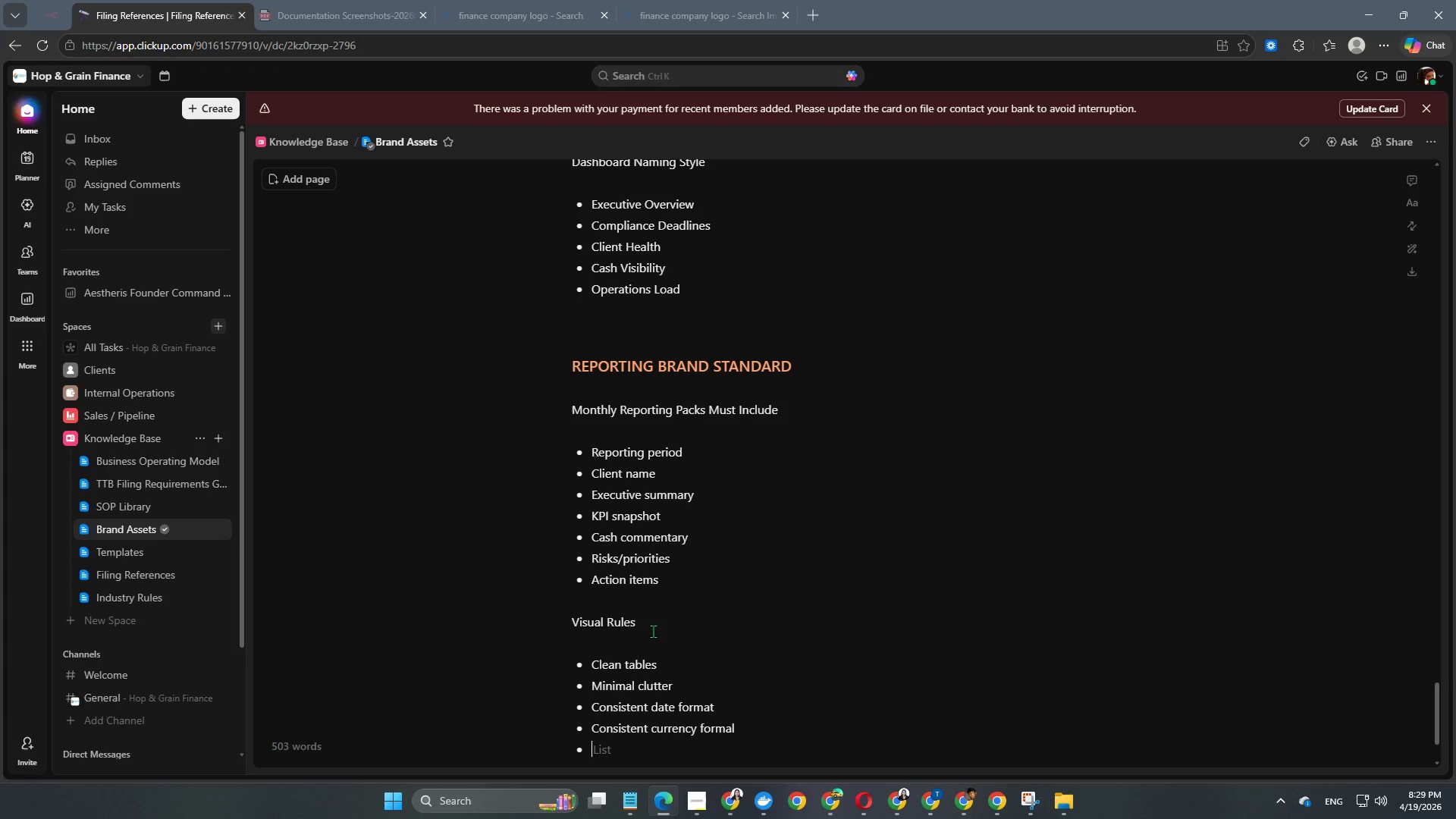 
type(No exec)
key(Backspace)
key(Backspace)
type(cessive s)
key(Backspace)
type(colors)
 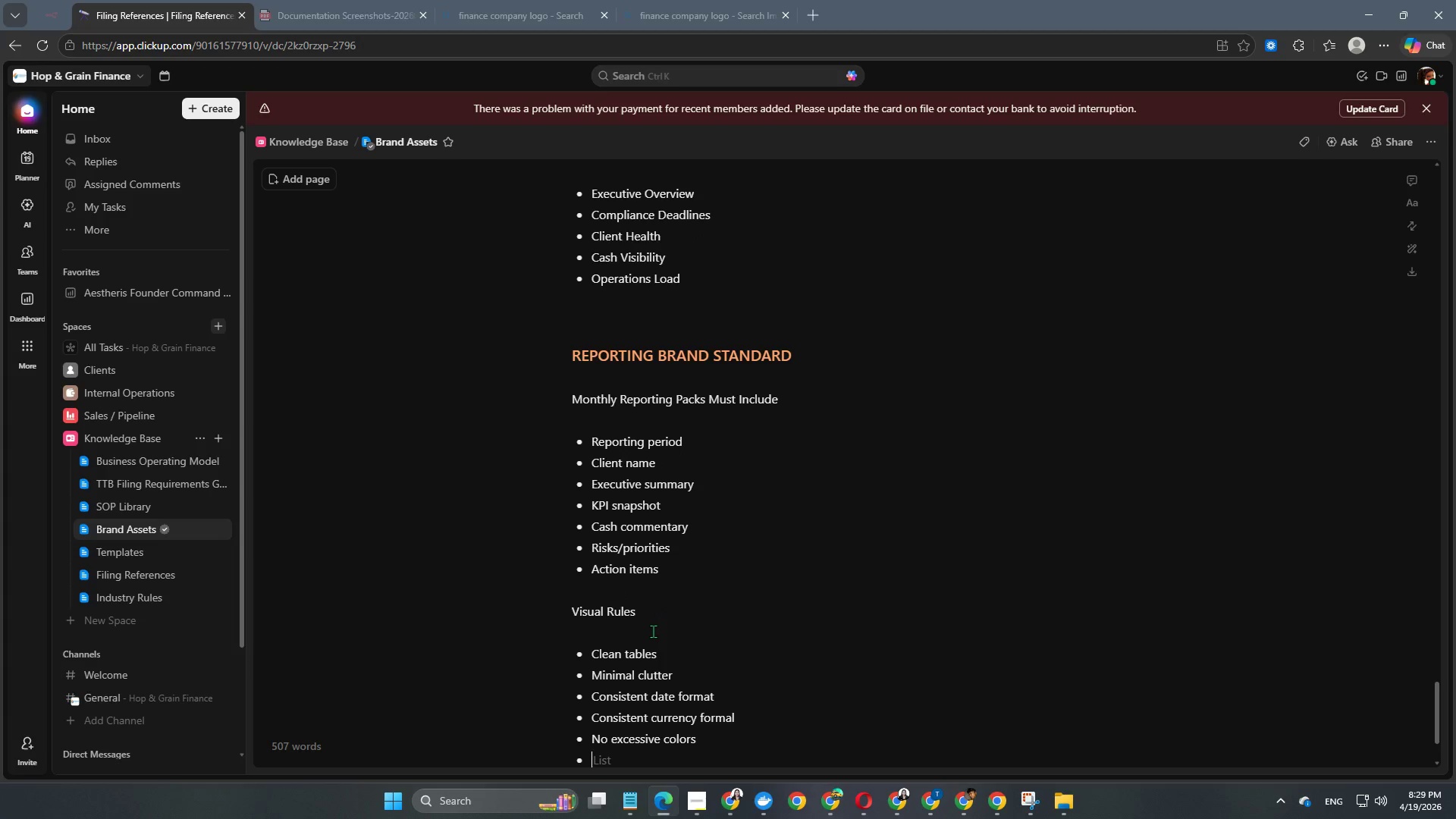 
 